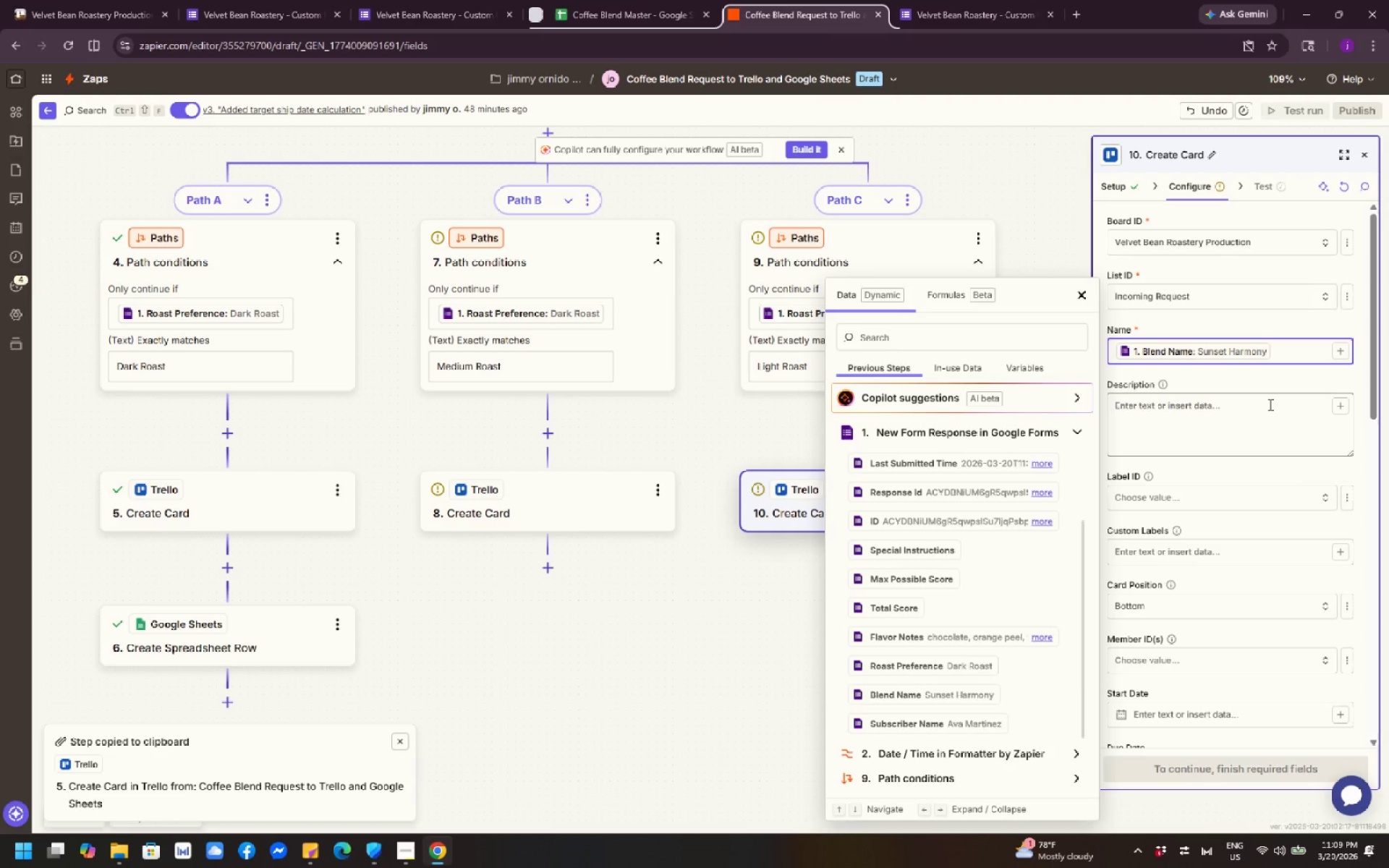 
key(Backspace)
 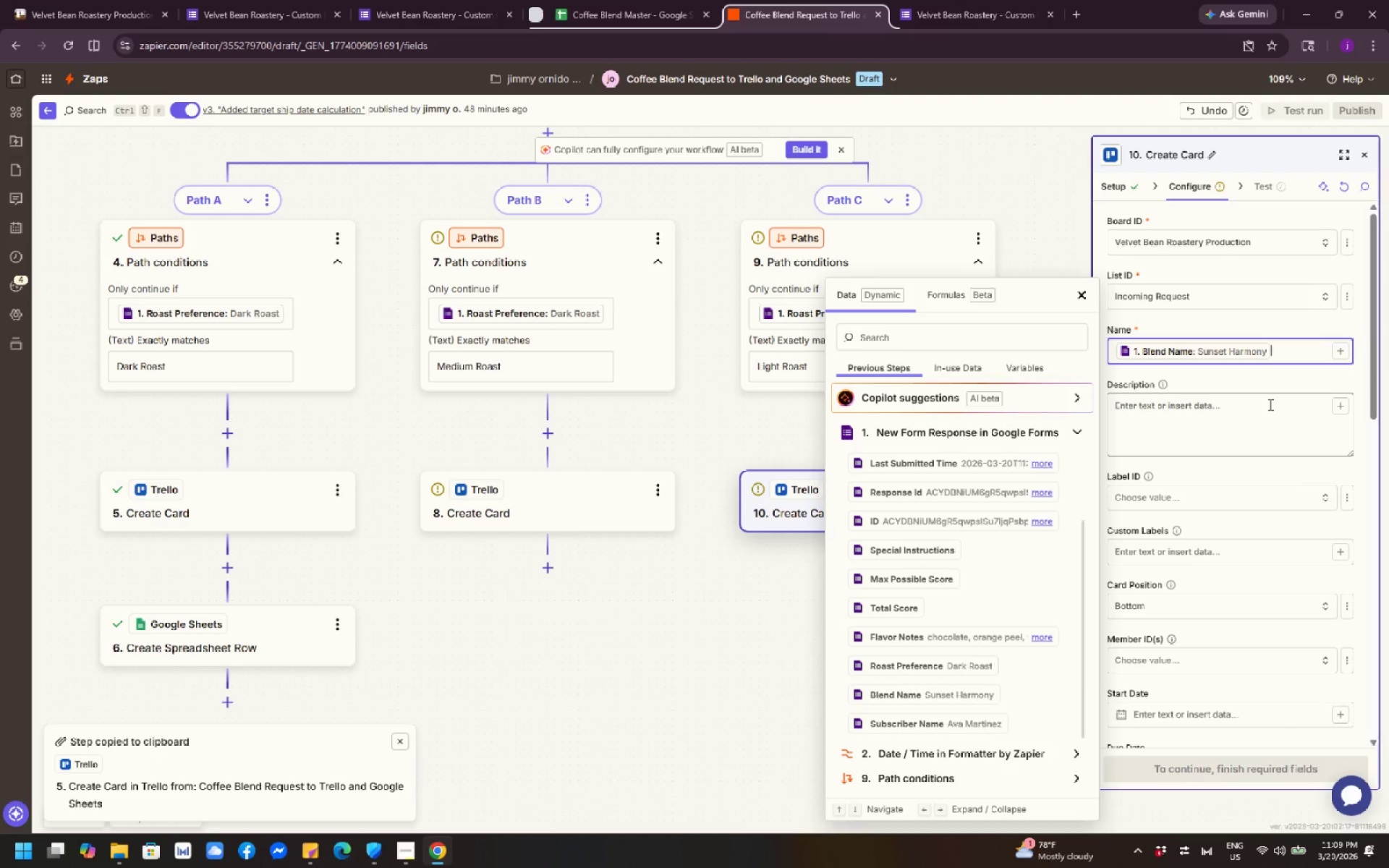 
key(NumpadSubtract)
 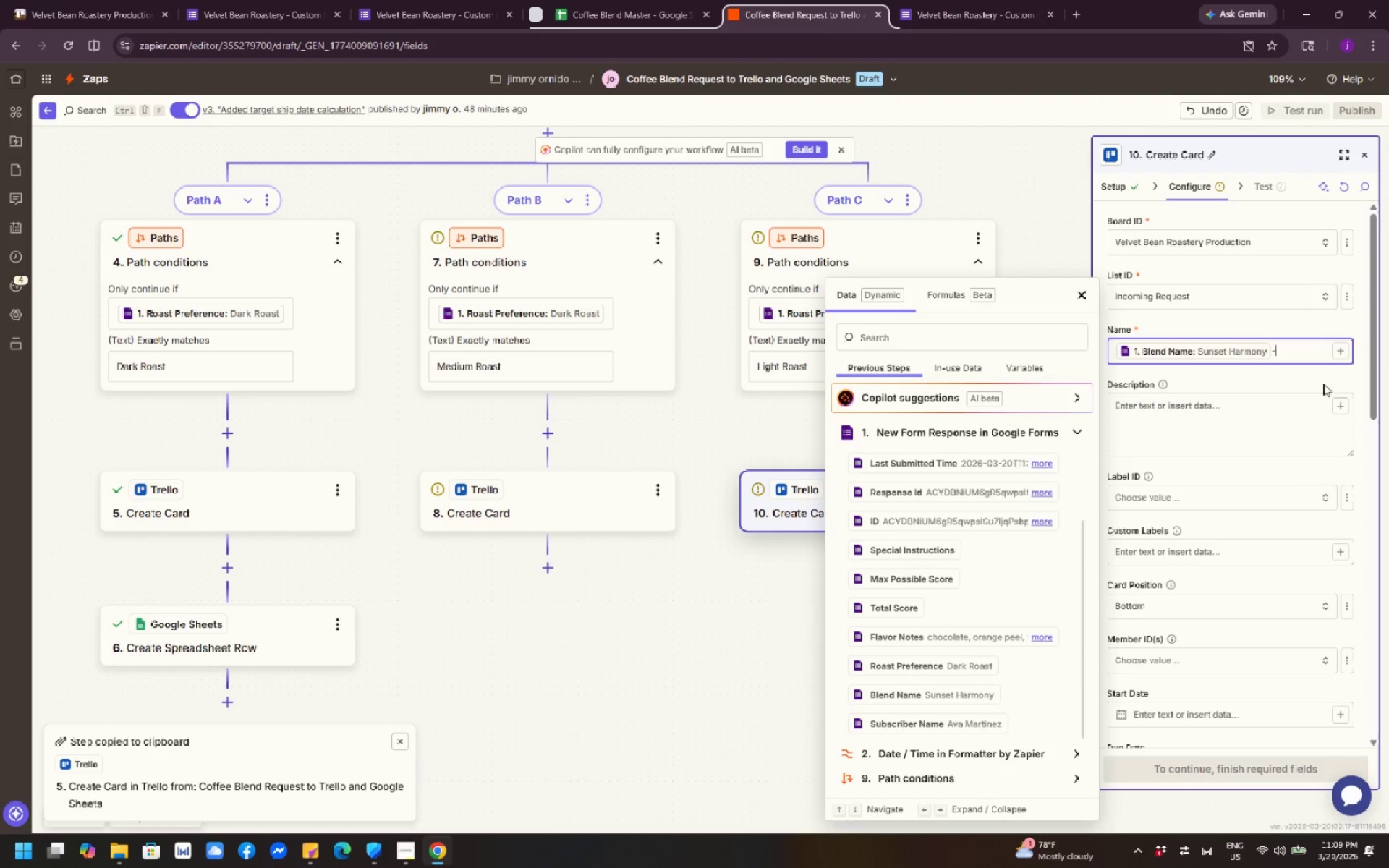 
left_click([1344, 348])
 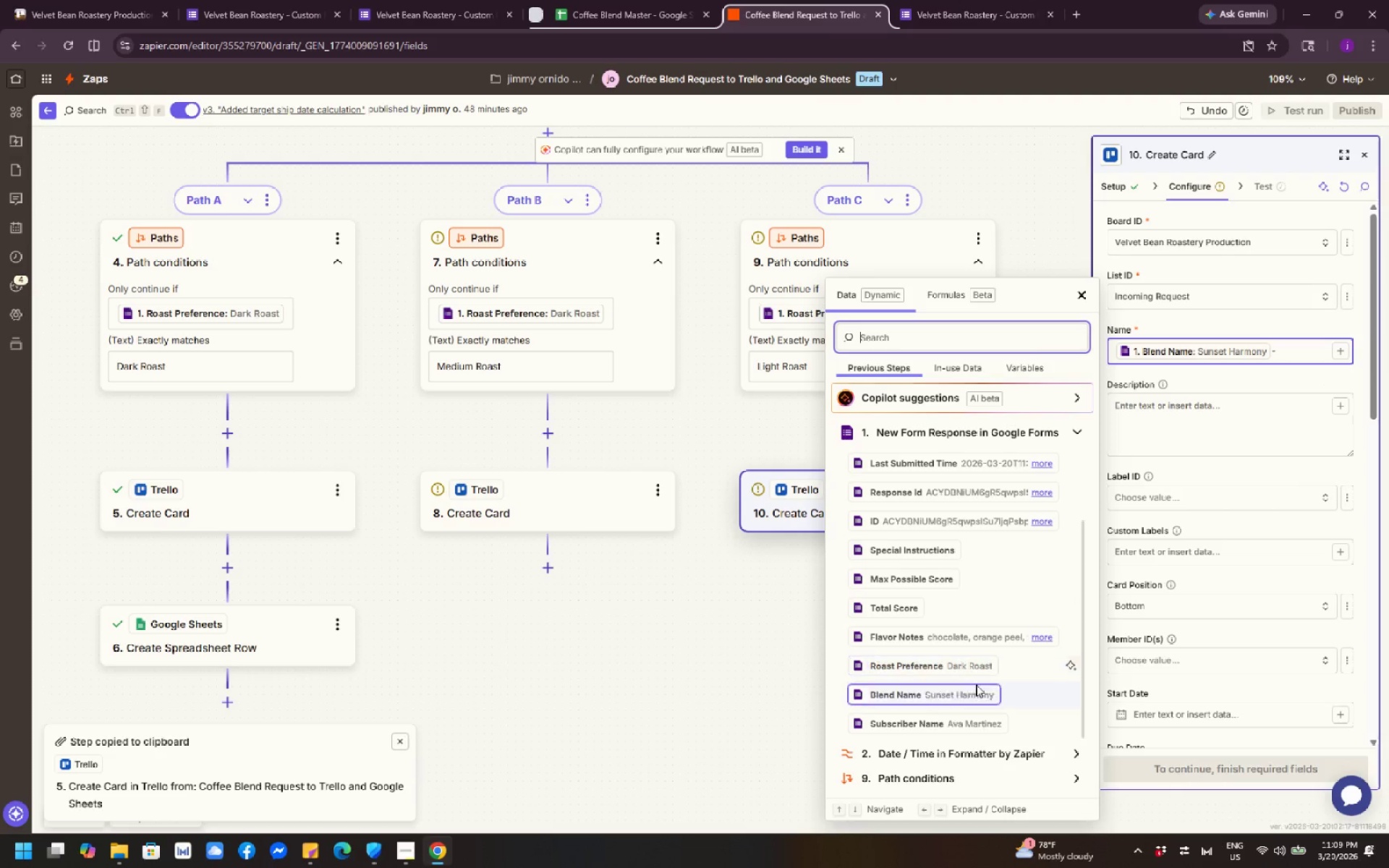 
left_click([959, 727])
 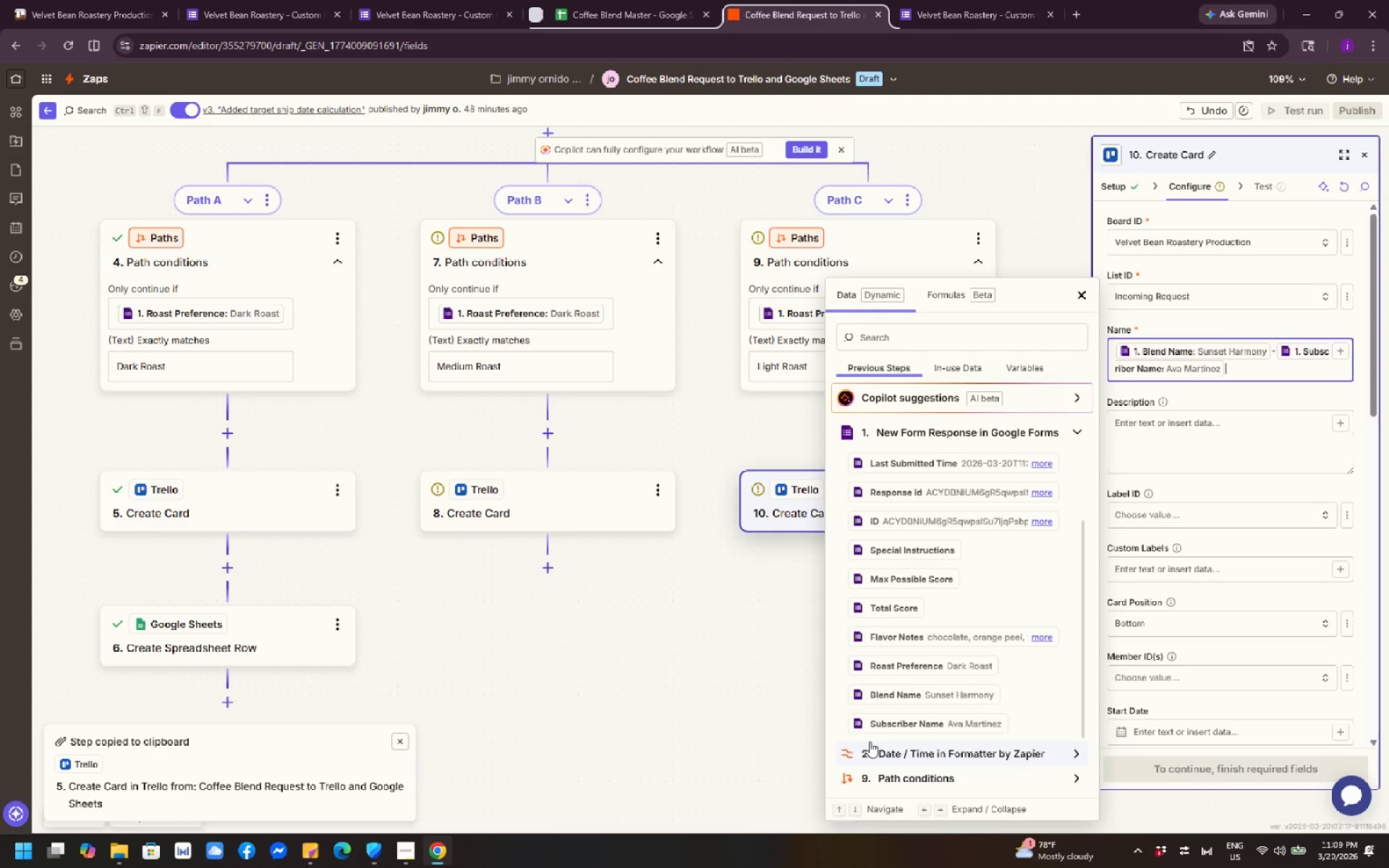 
left_click([694, 741])
 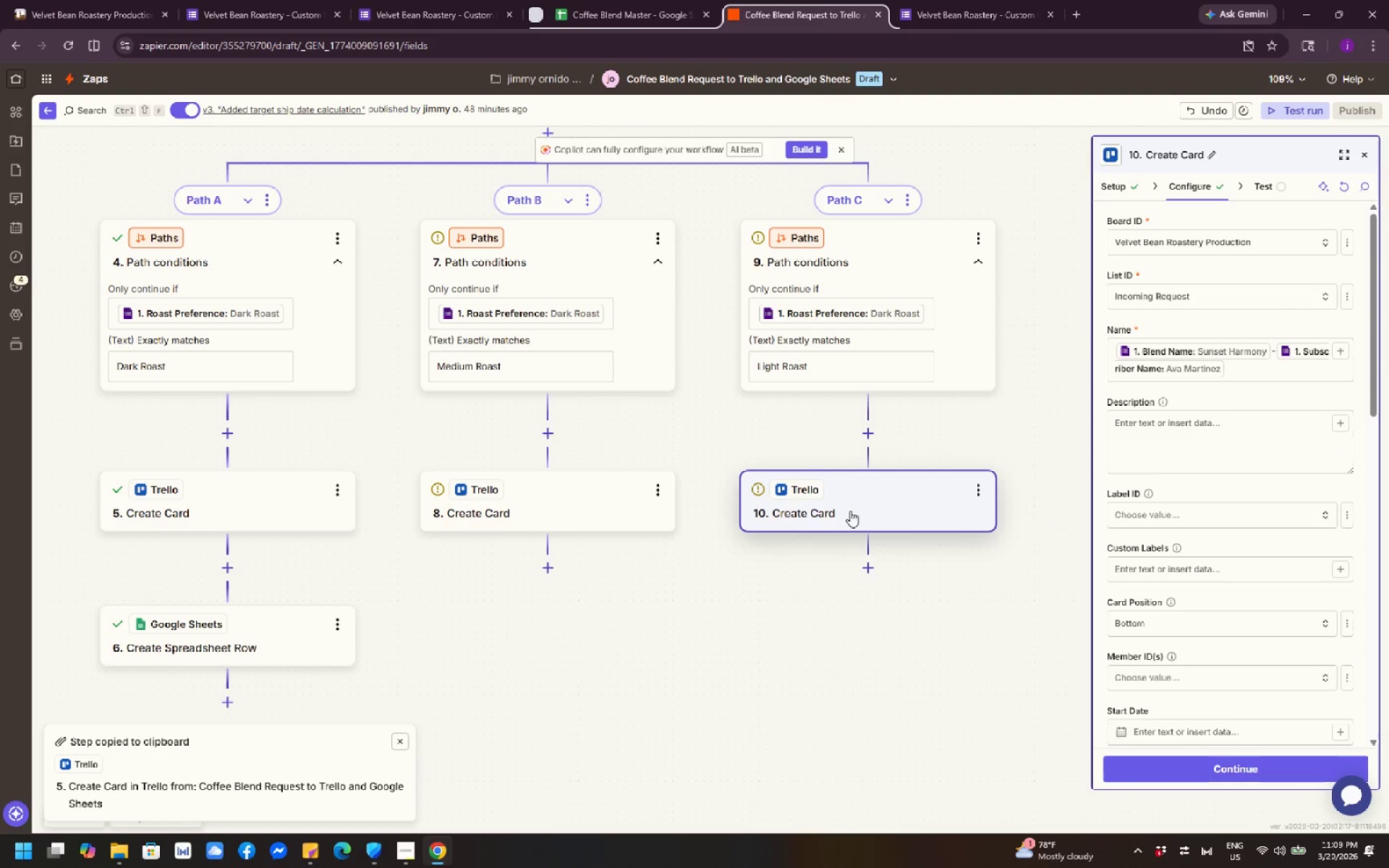 
left_click([570, 510])
 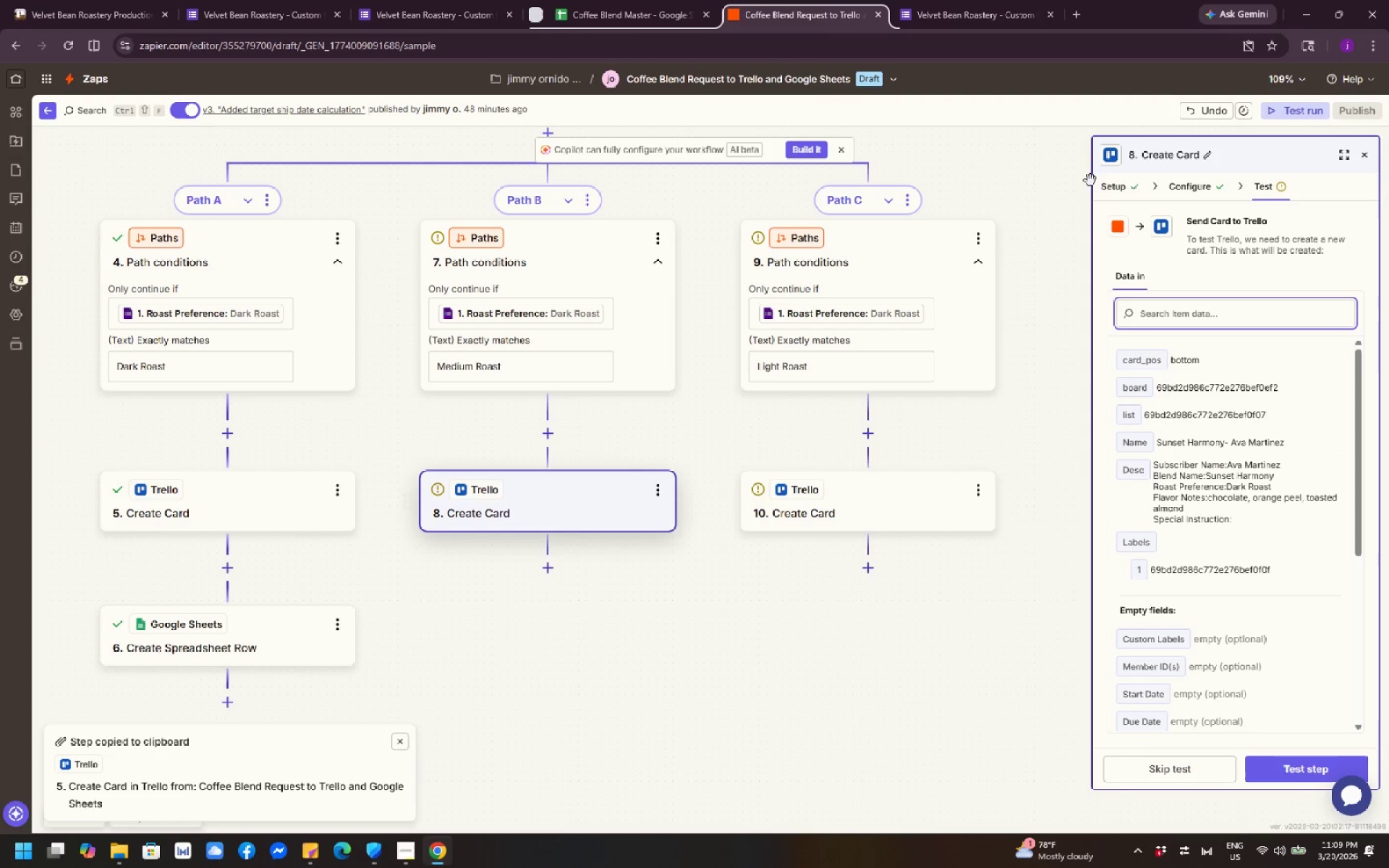 
left_click([1186, 180])
 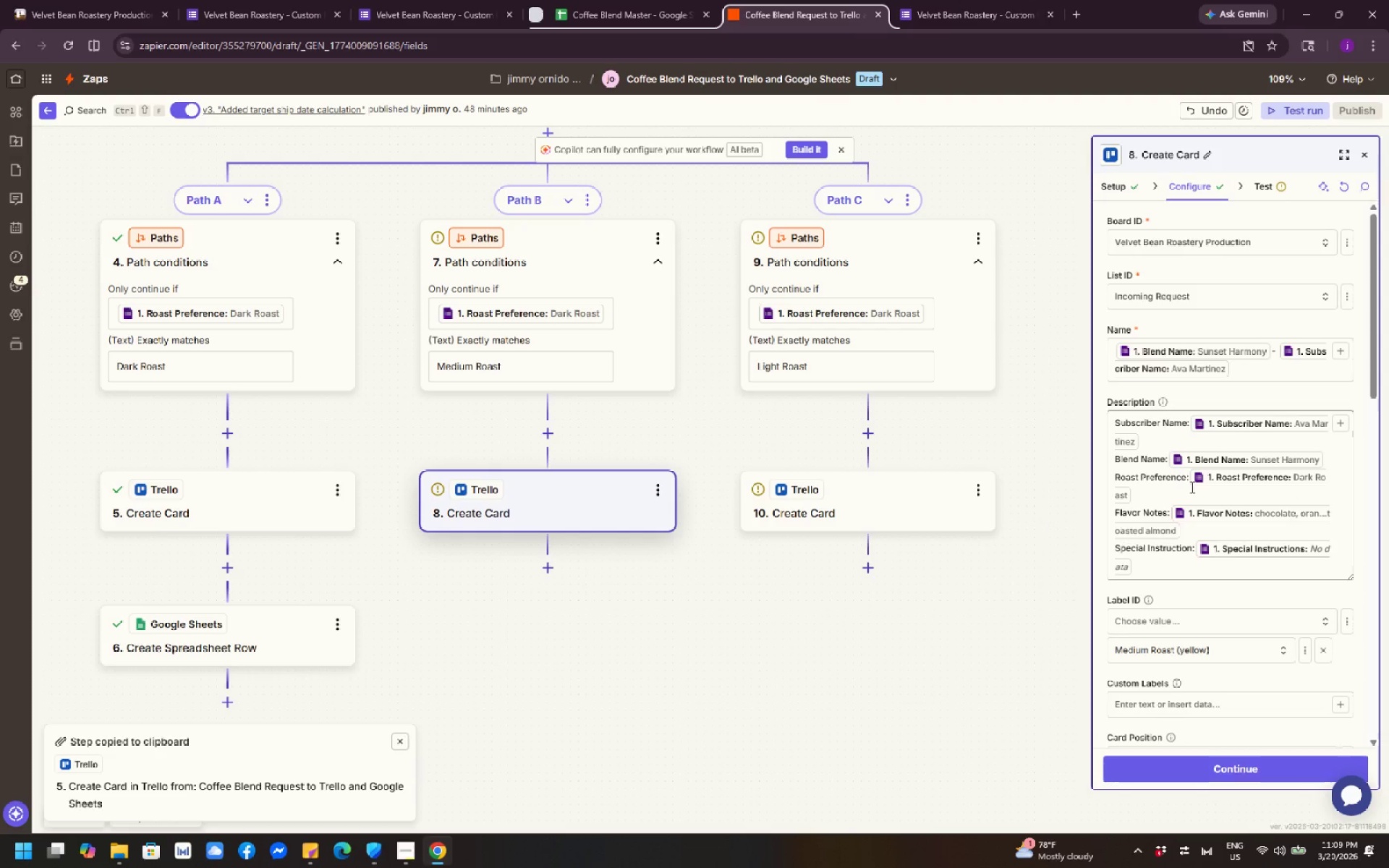 
left_click([889, 505])
 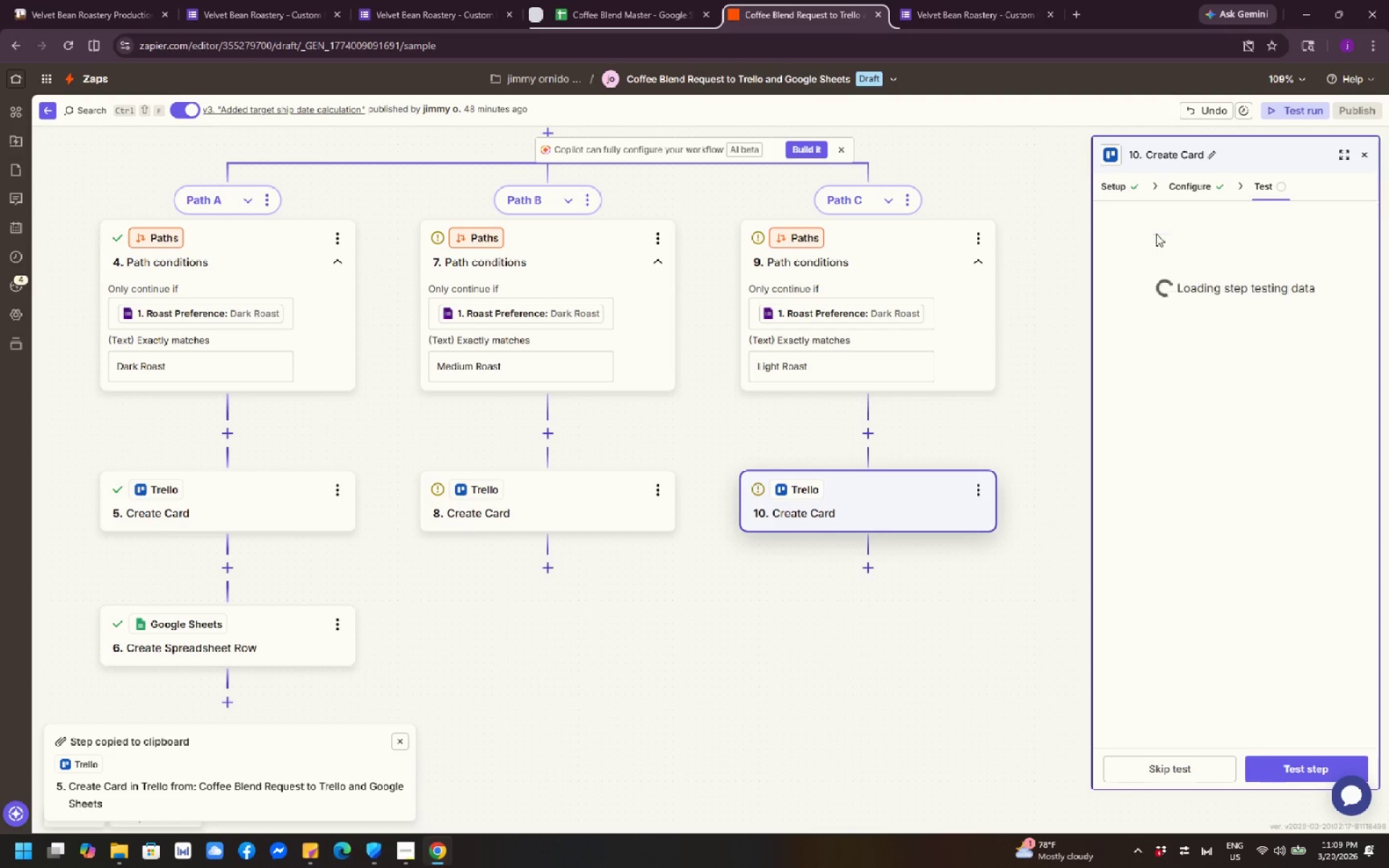 
left_click([1188, 187])
 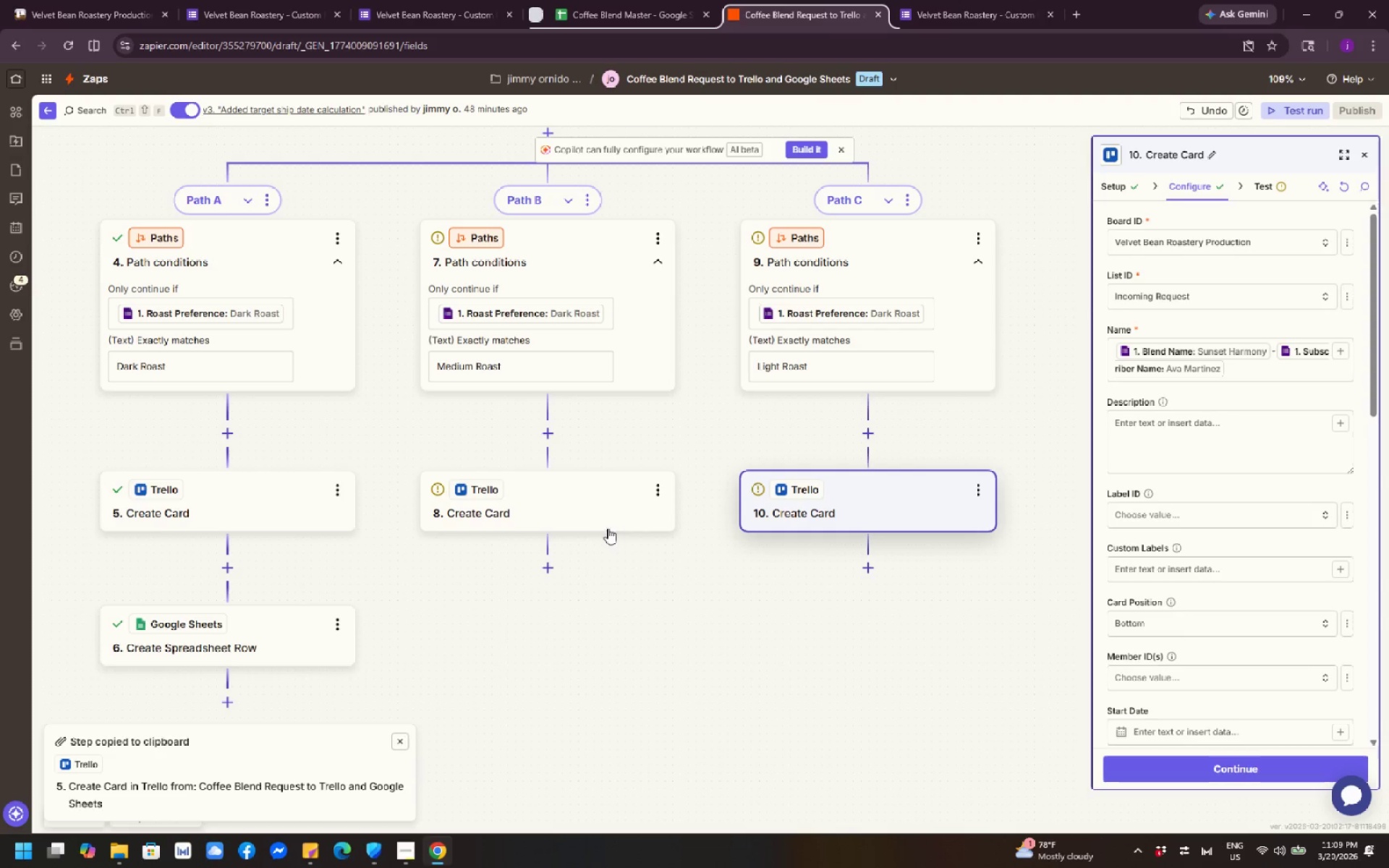 
left_click([276, 503])
 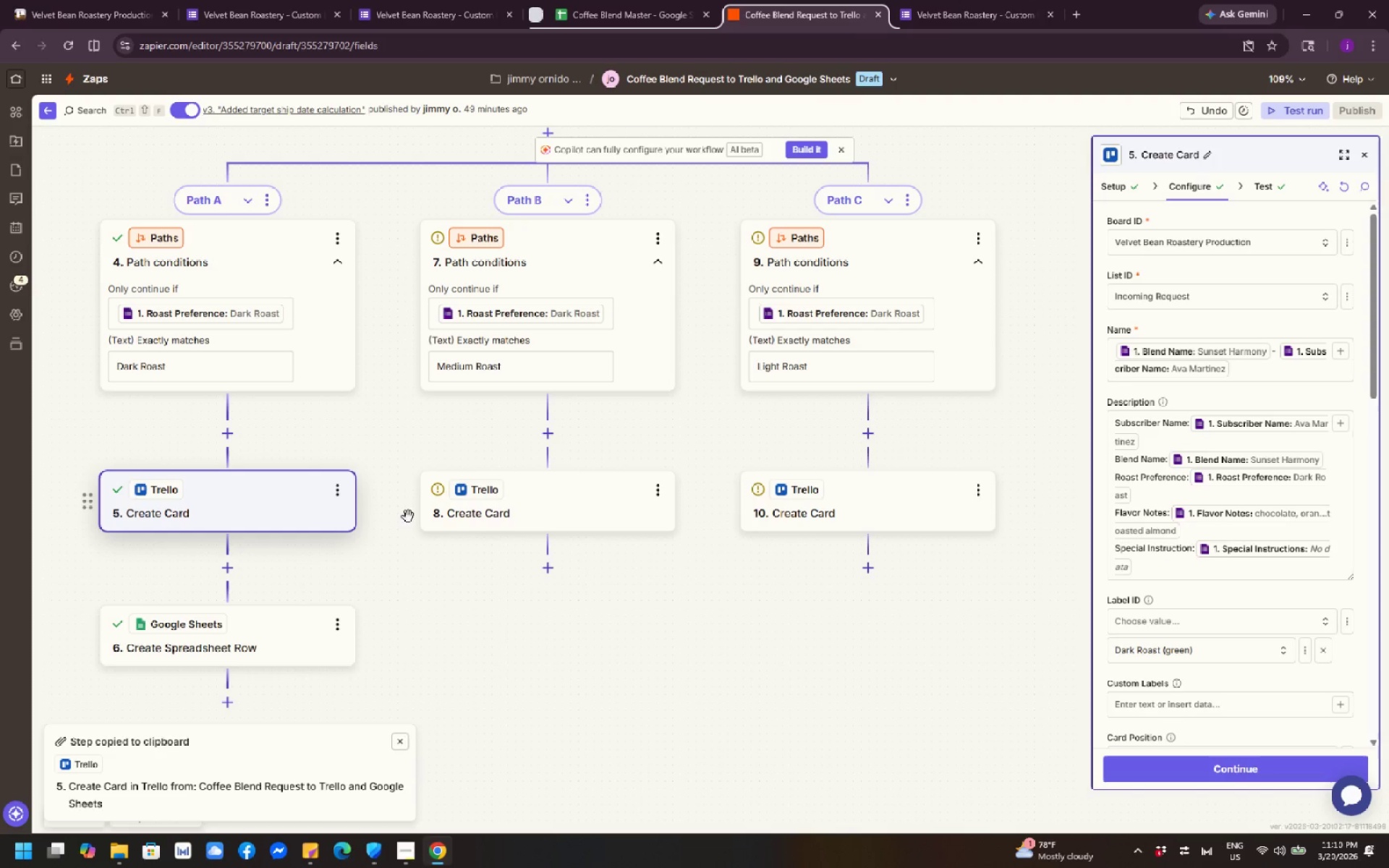 
left_click([606, 514])
 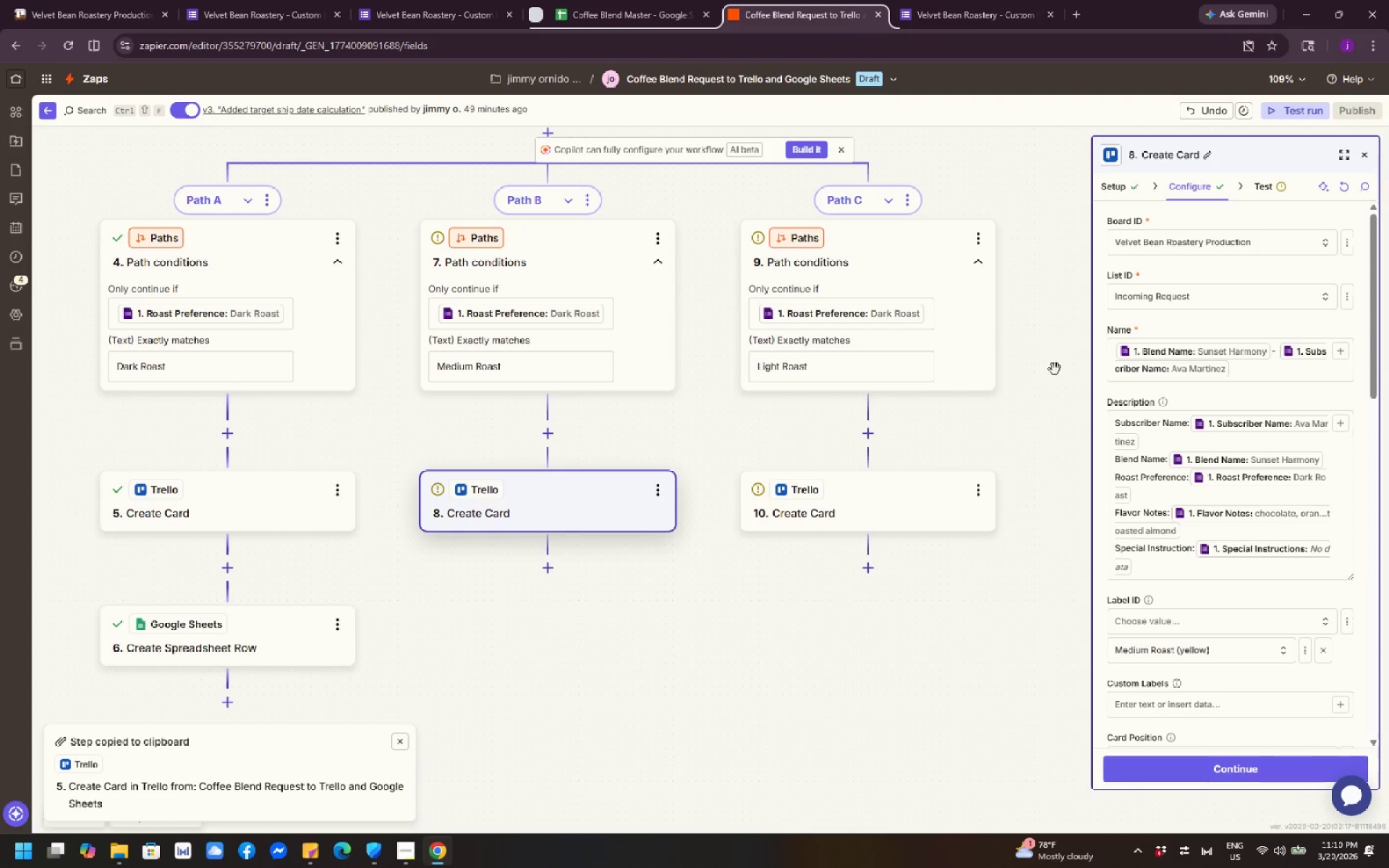 
left_click_drag(start_coordinate=[1113, 427], to_coordinate=[1287, 562])
 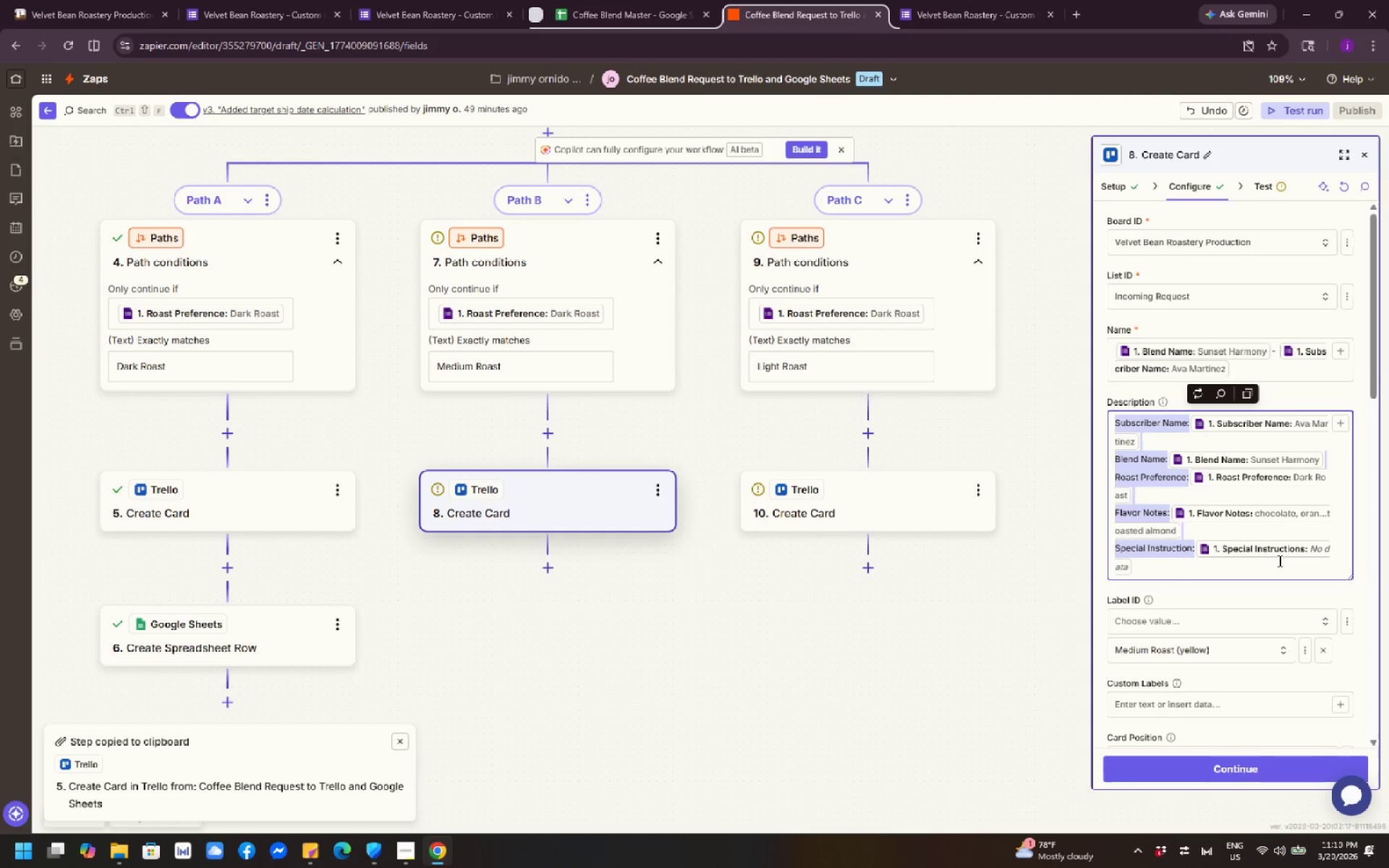 
key(Control+C)
 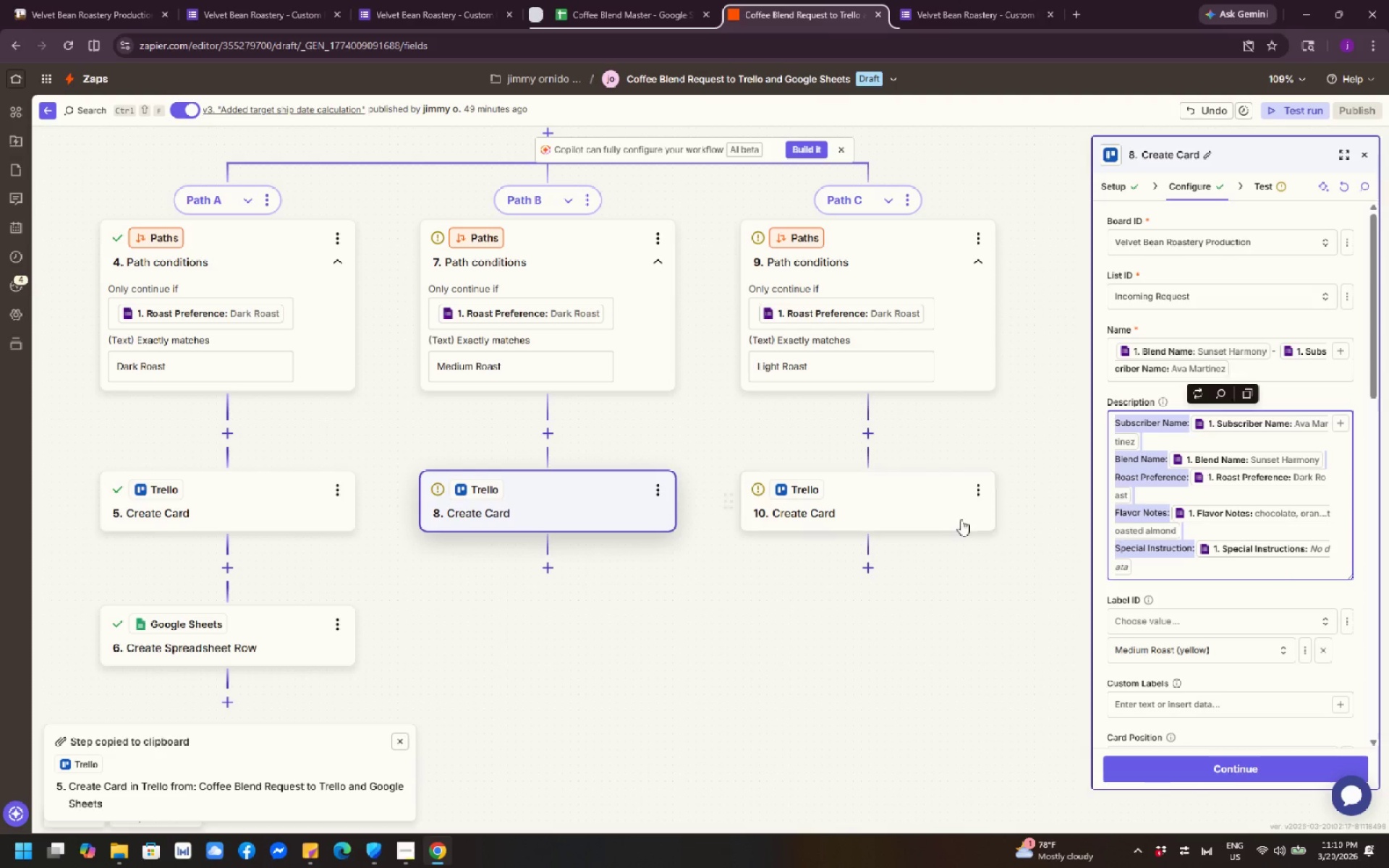 
left_click([954, 518])
 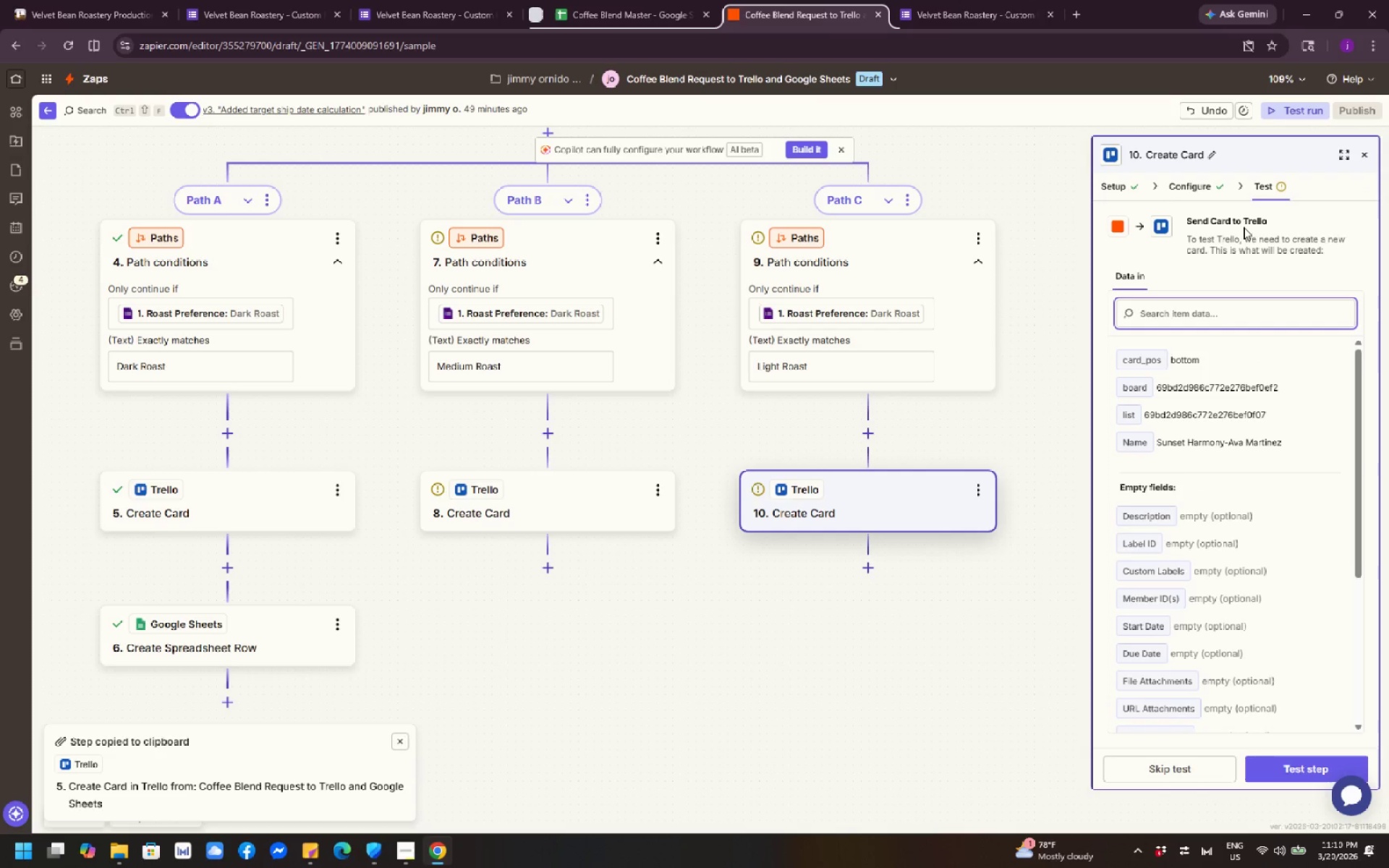 
left_click([1187, 185])
 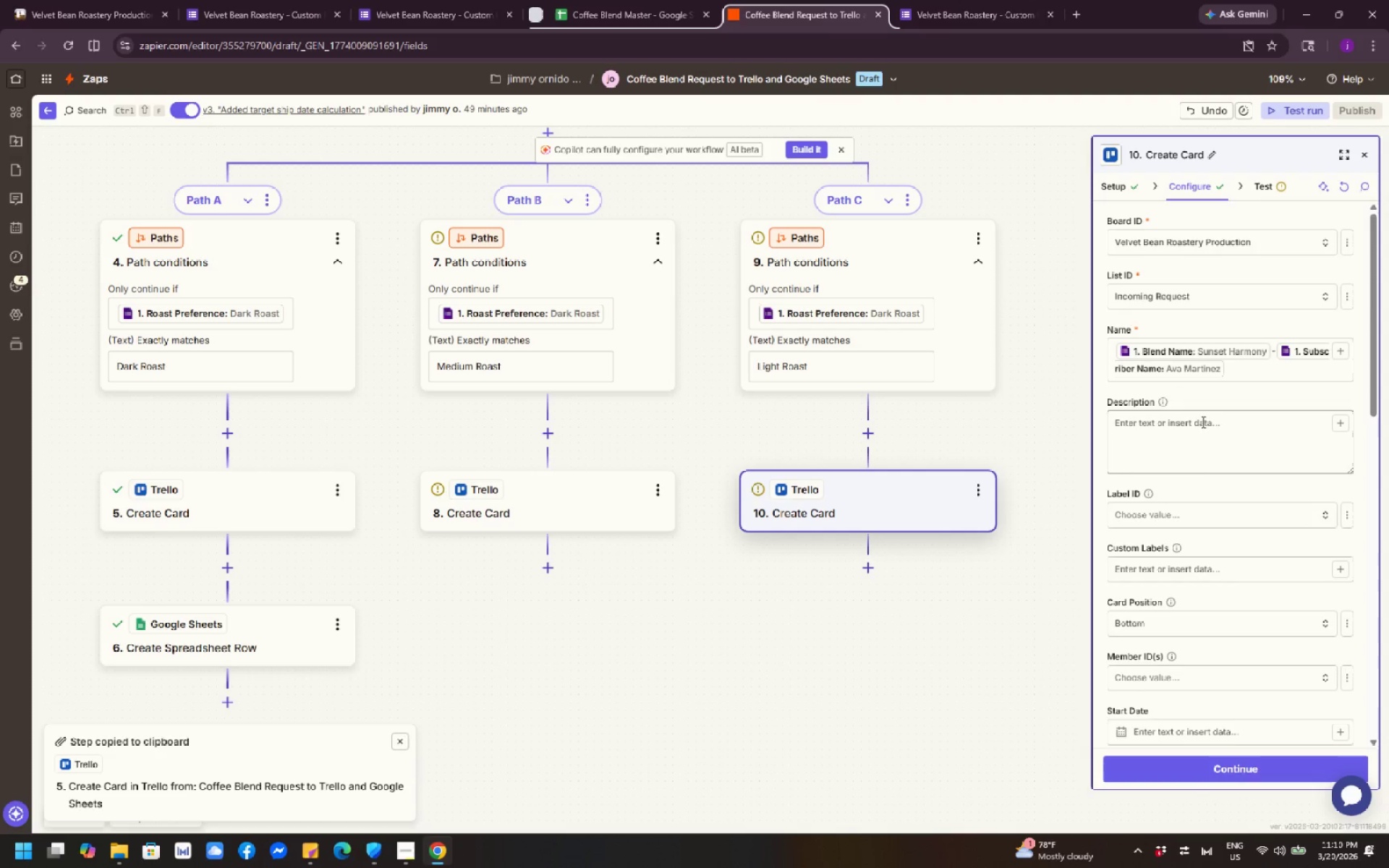 
left_click([1202, 451])
 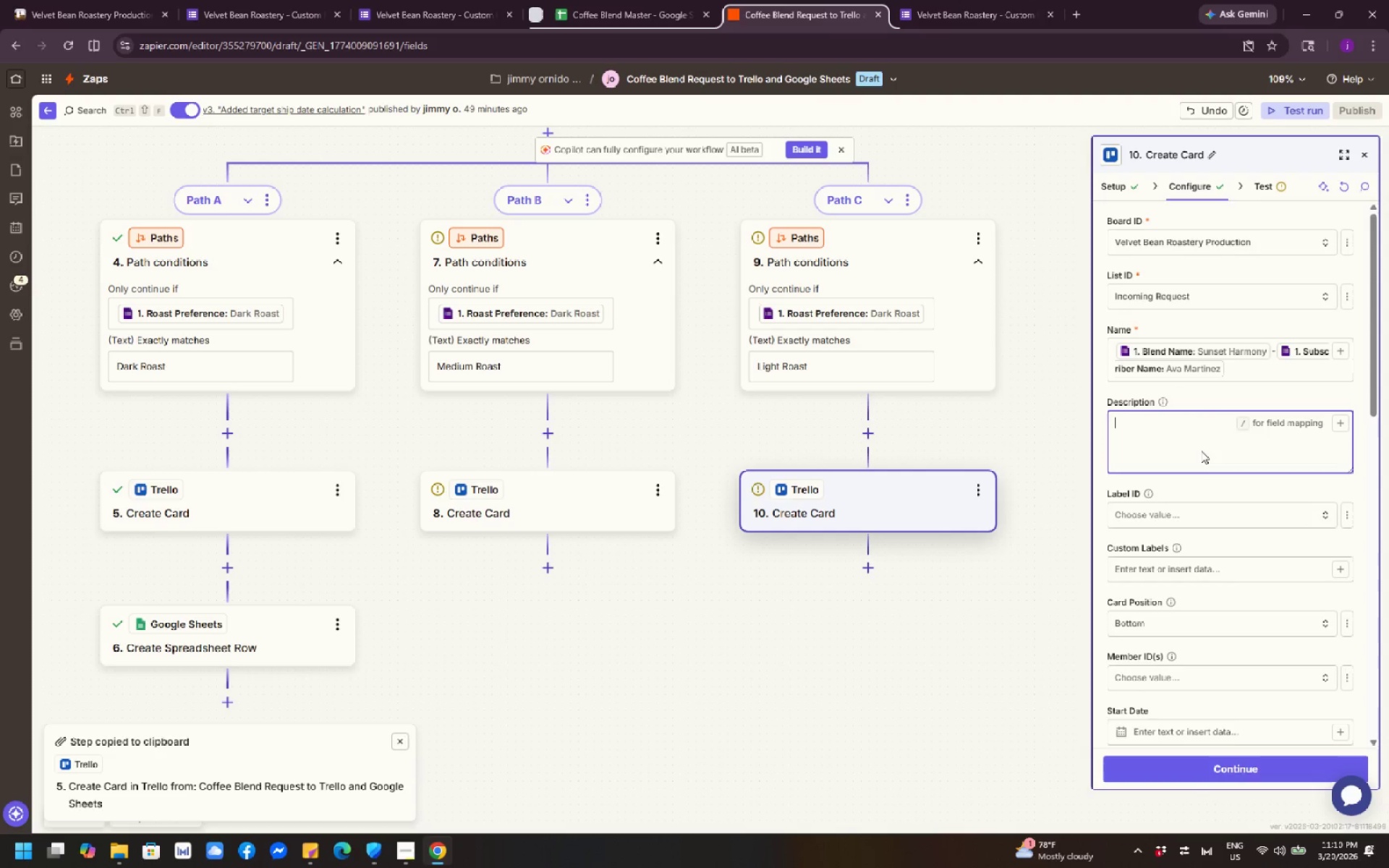 
key(Control+V)
 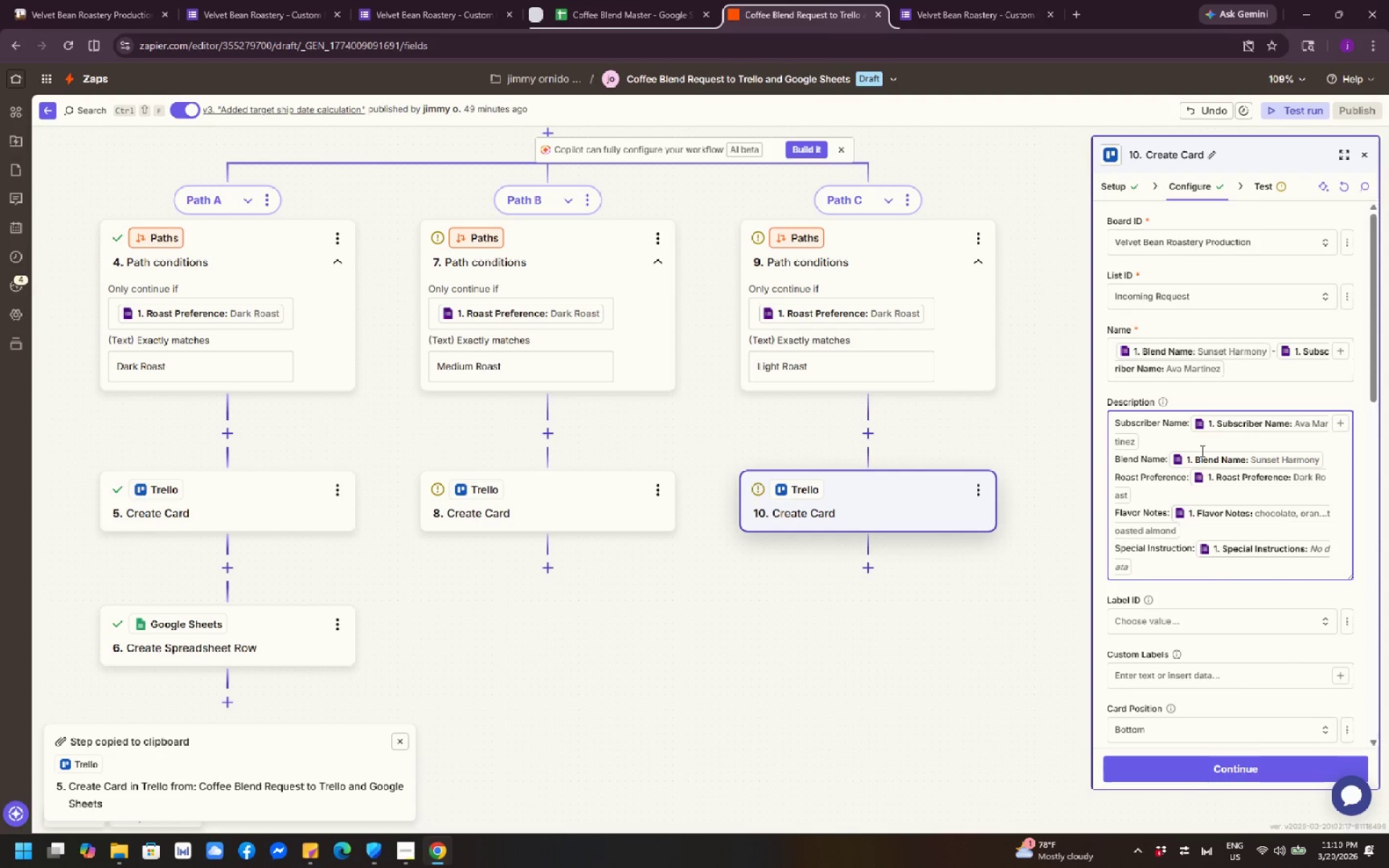 
wait(6.19)
 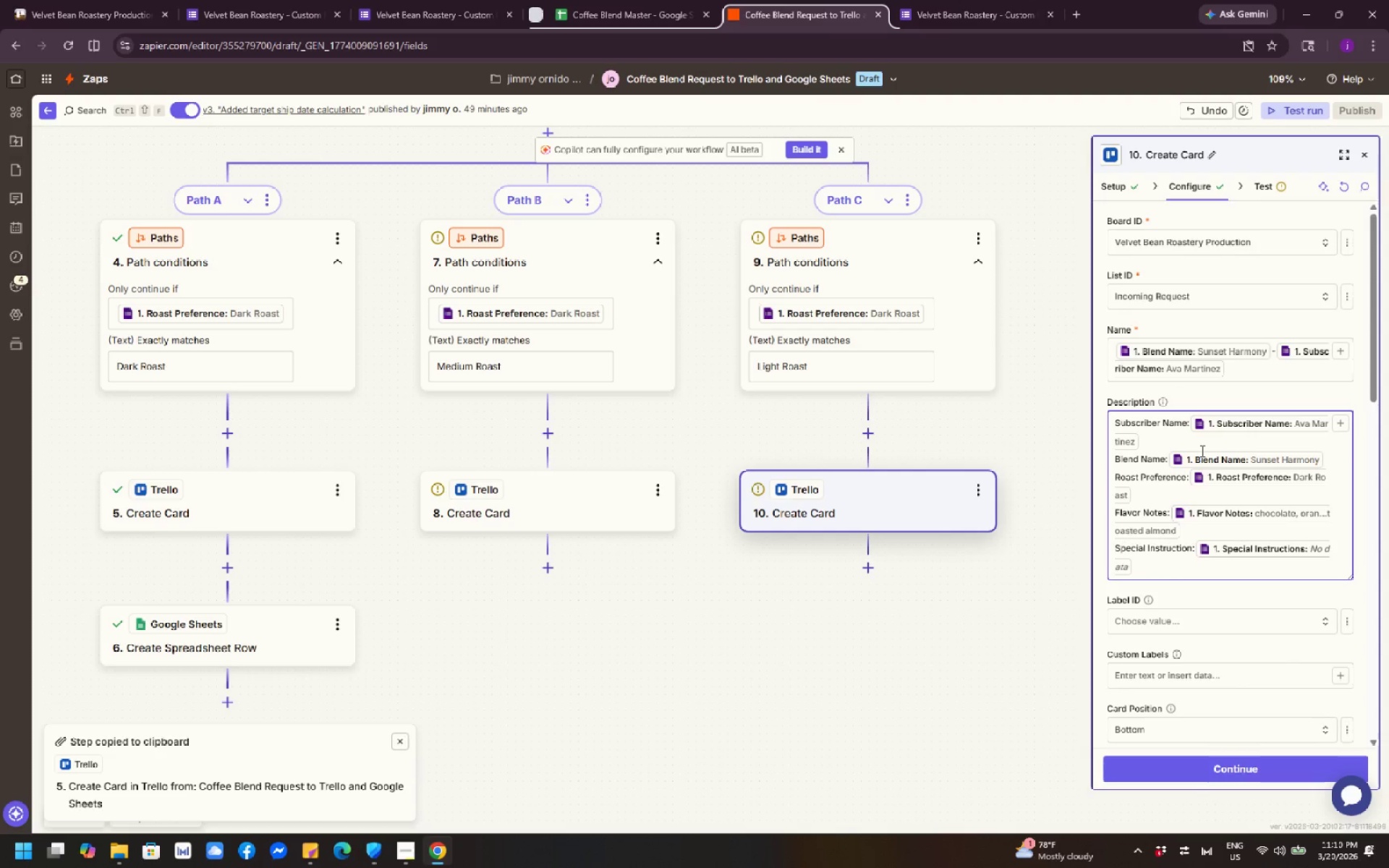 
scroll: coordinate [1206, 539], scroll_direction: down, amount: 1.0
 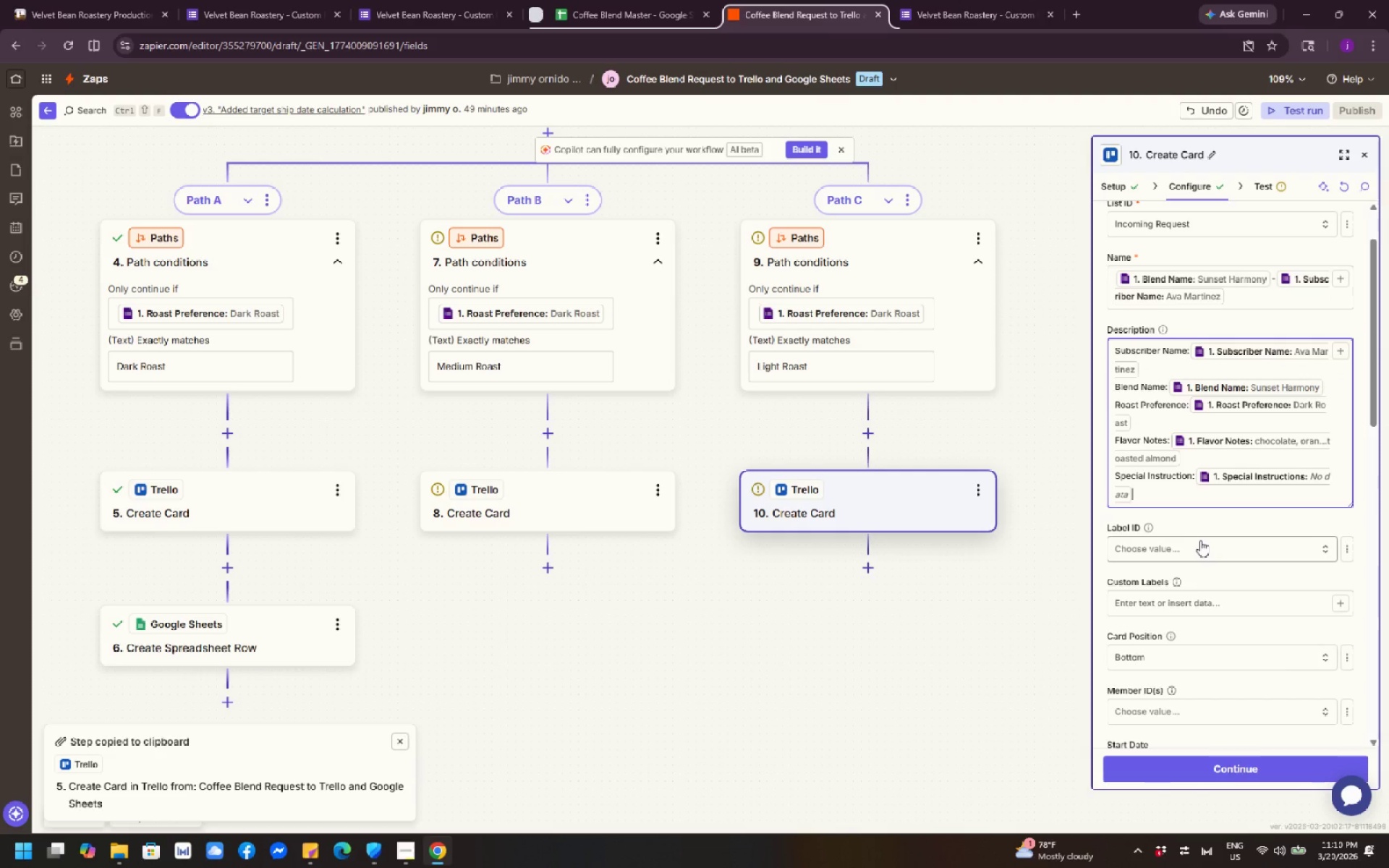 
left_click([1197, 542])
 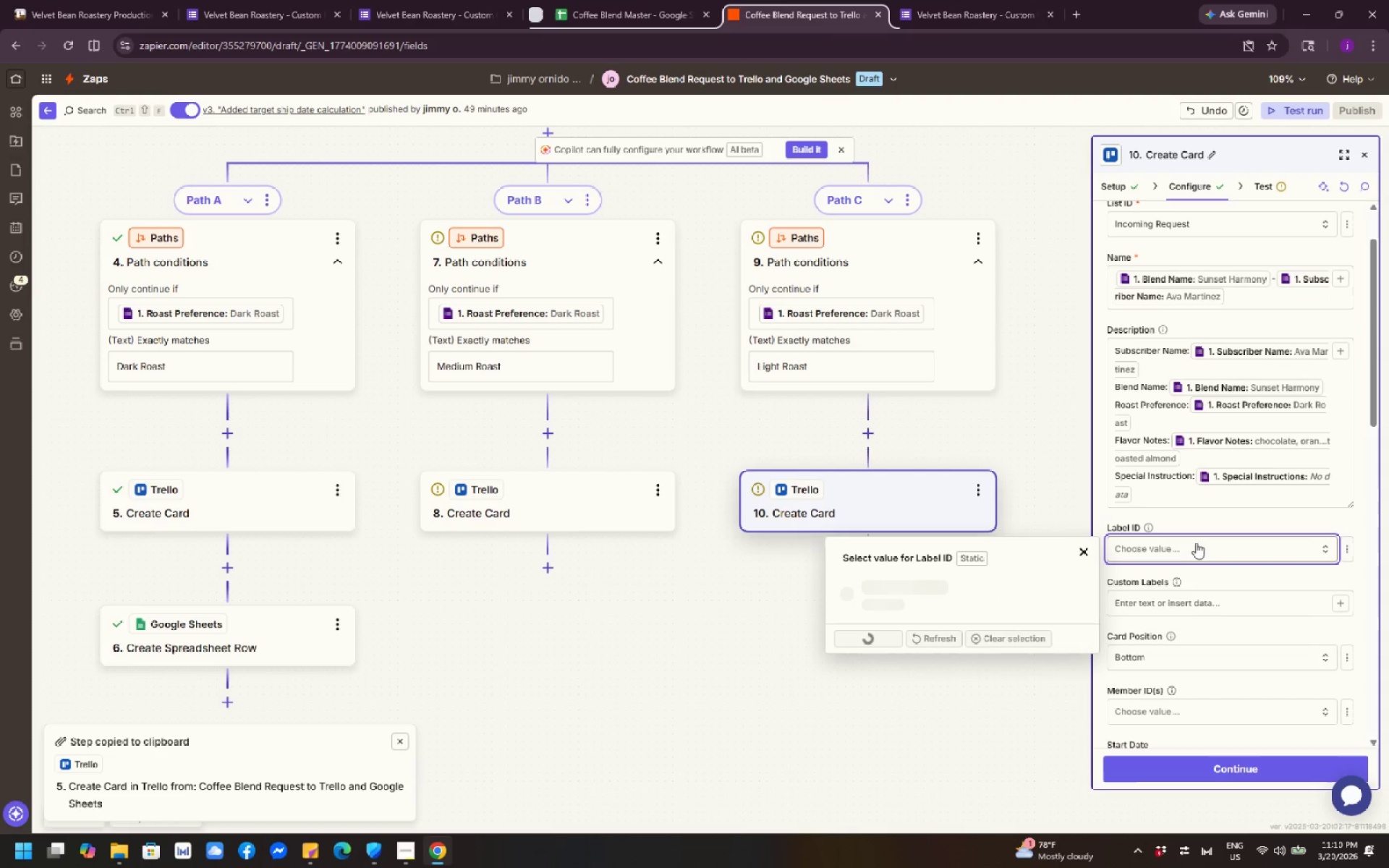 
mouse_move([1165, 558])
 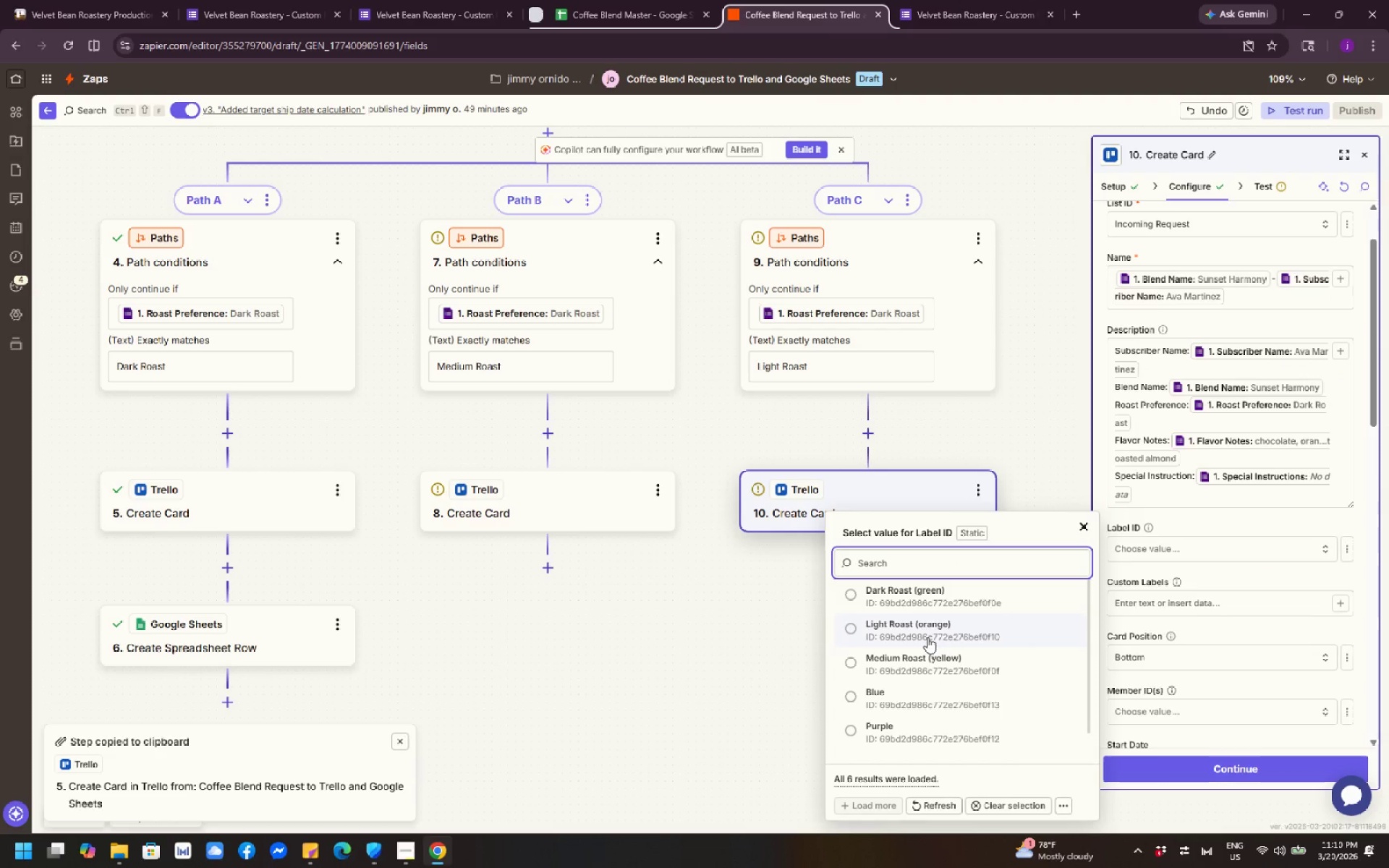 
left_click([927, 637])
 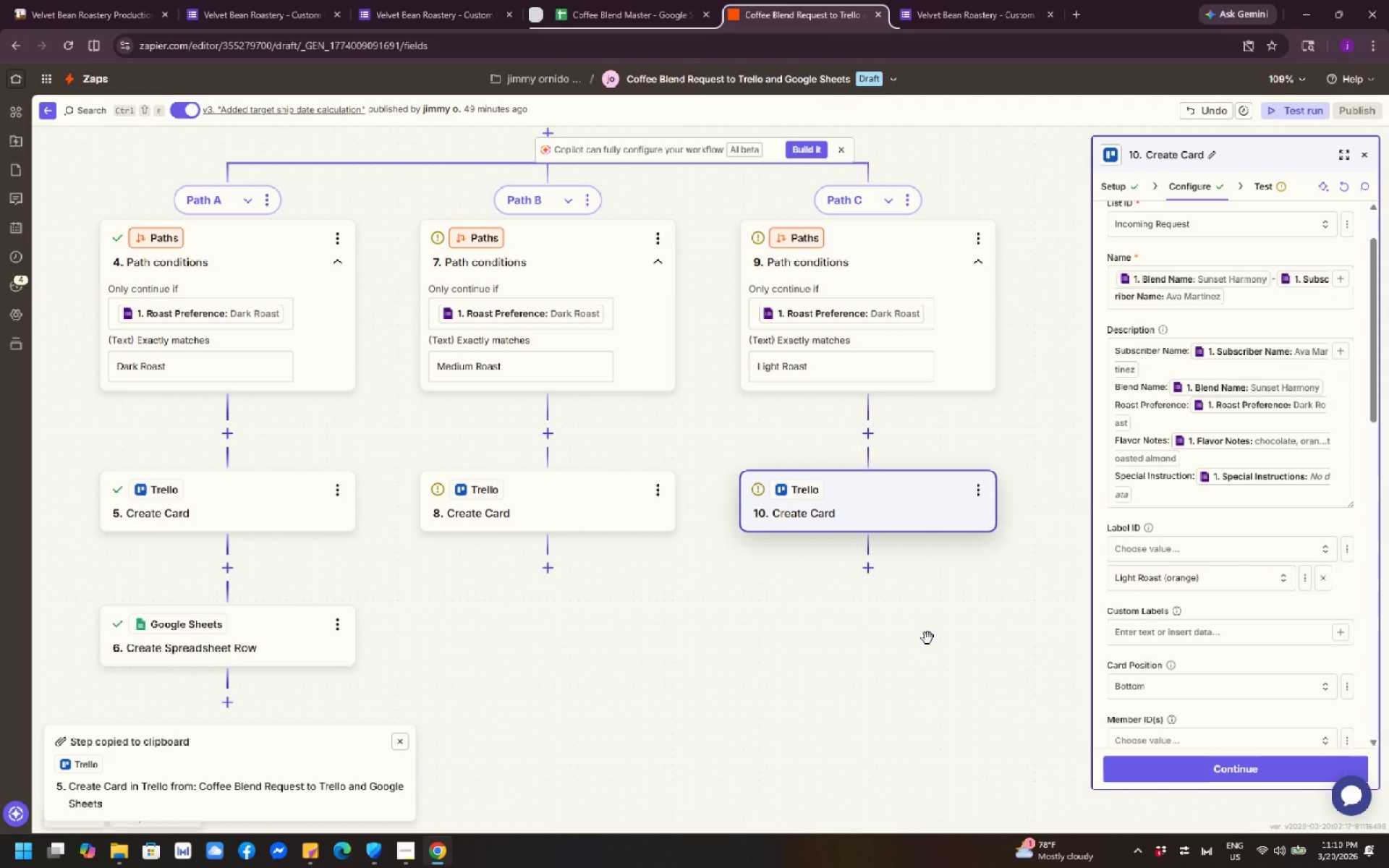 
wait(9.33)
 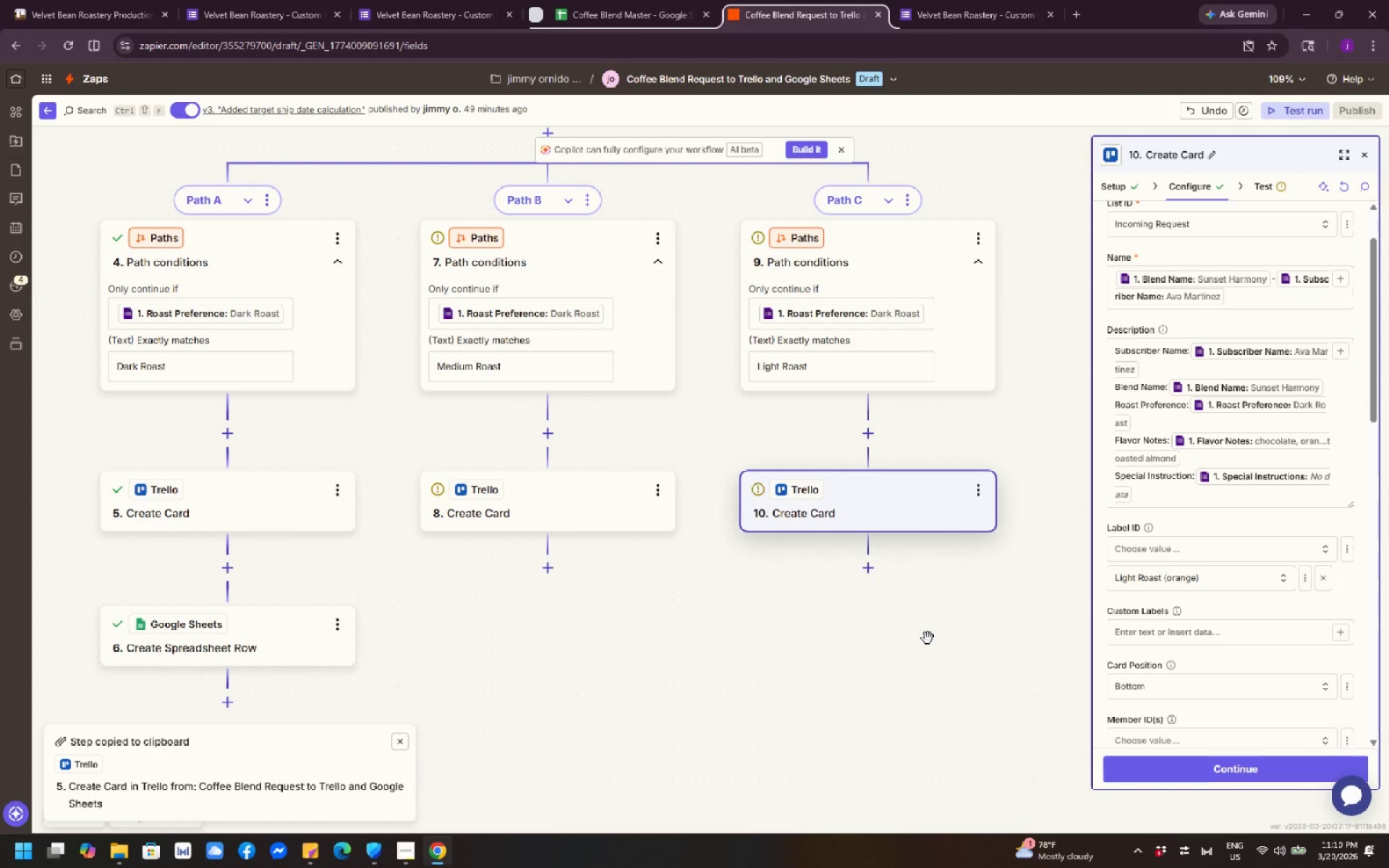 
left_click([343, 633])
 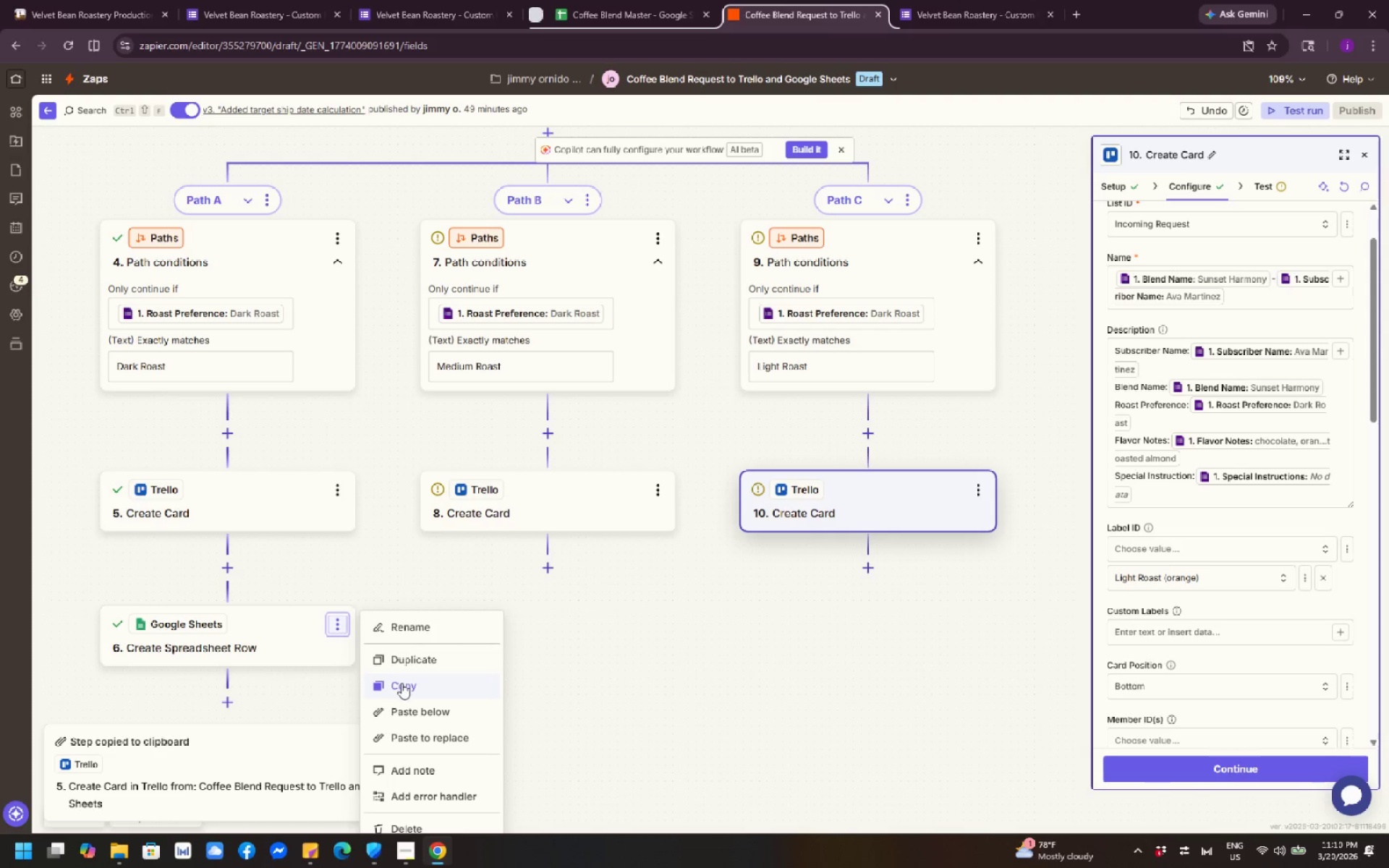 
left_click([404, 683])
 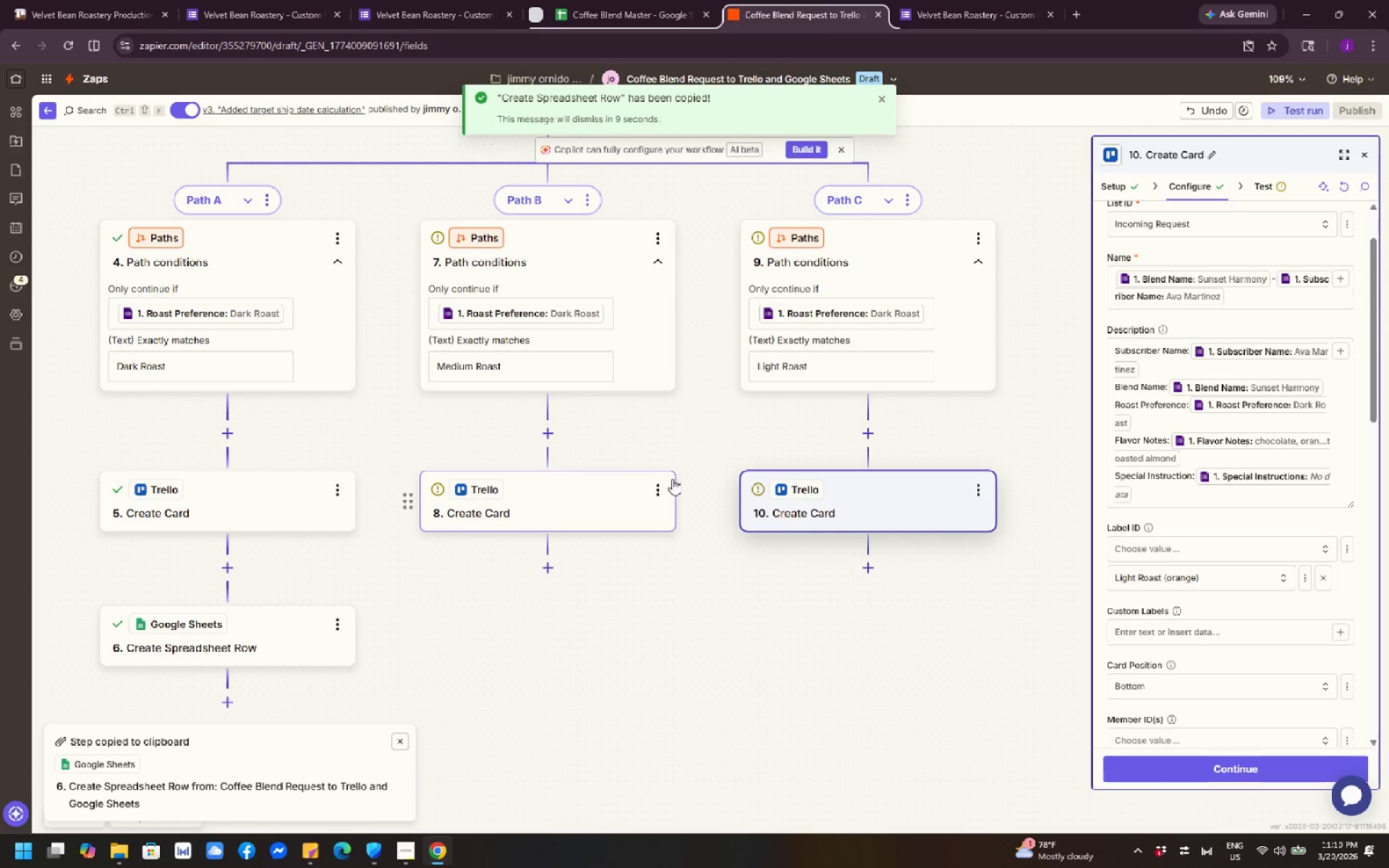 
left_click([657, 488])
 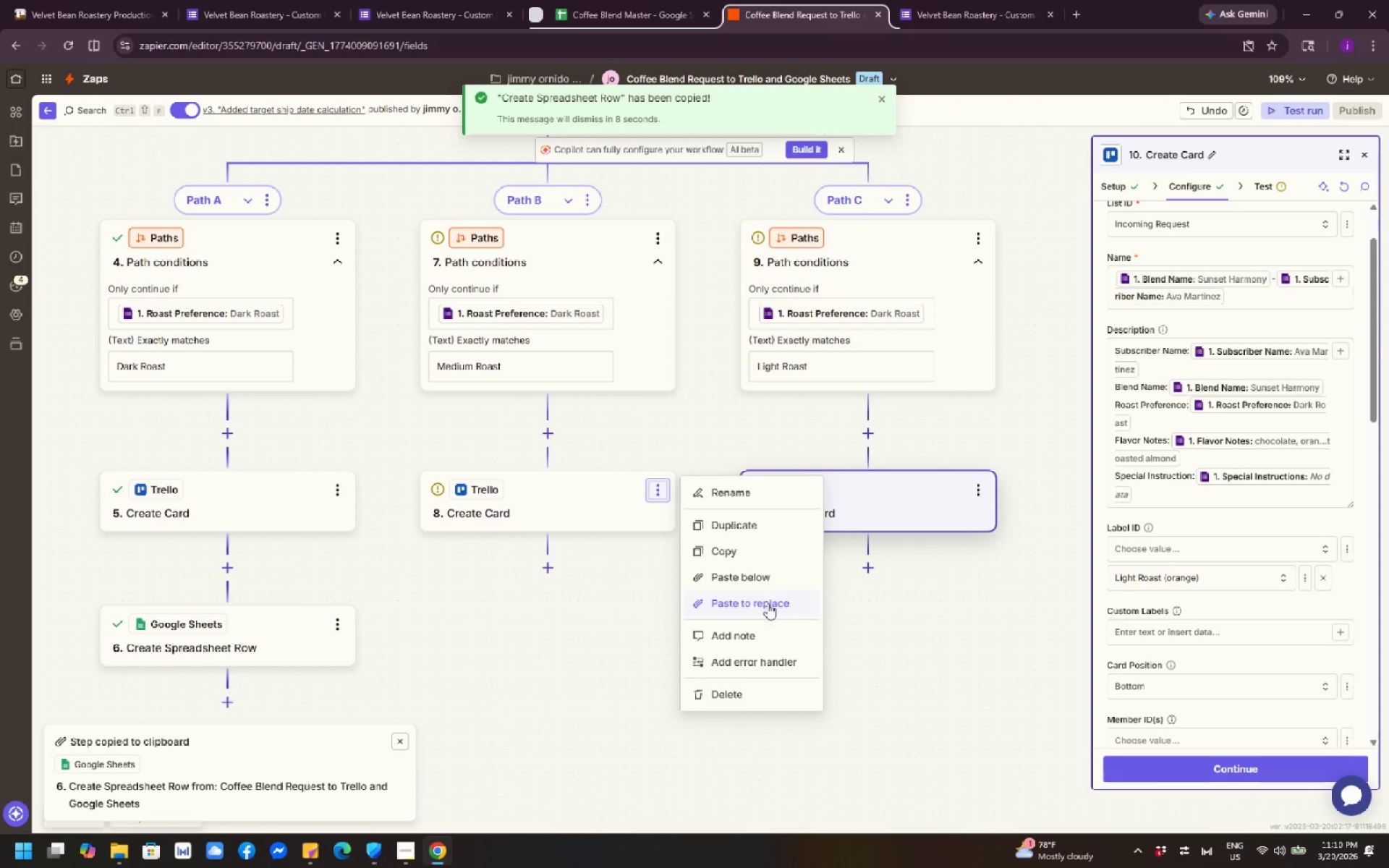 
double_click([770, 603])
 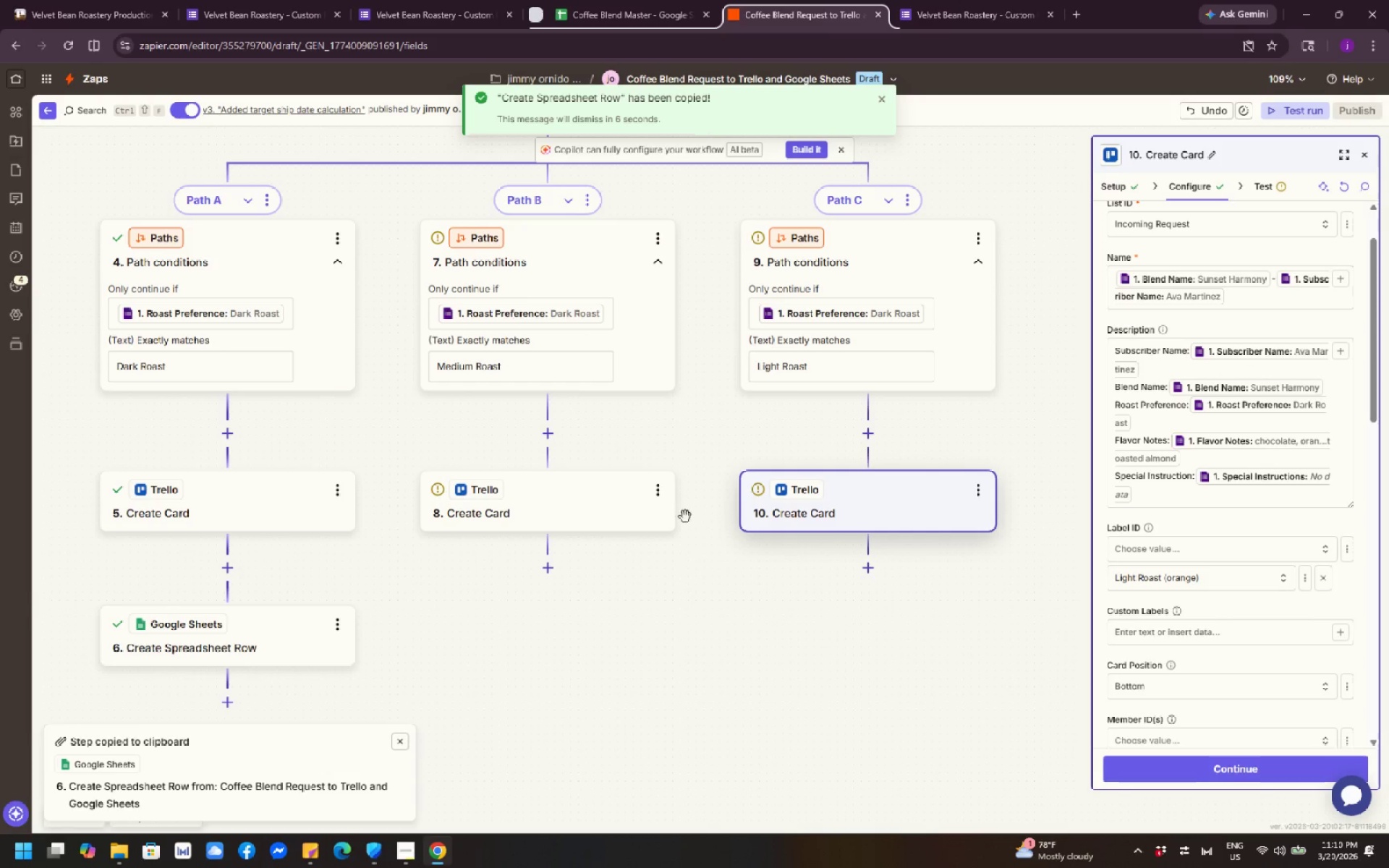 
left_click([658, 497])
 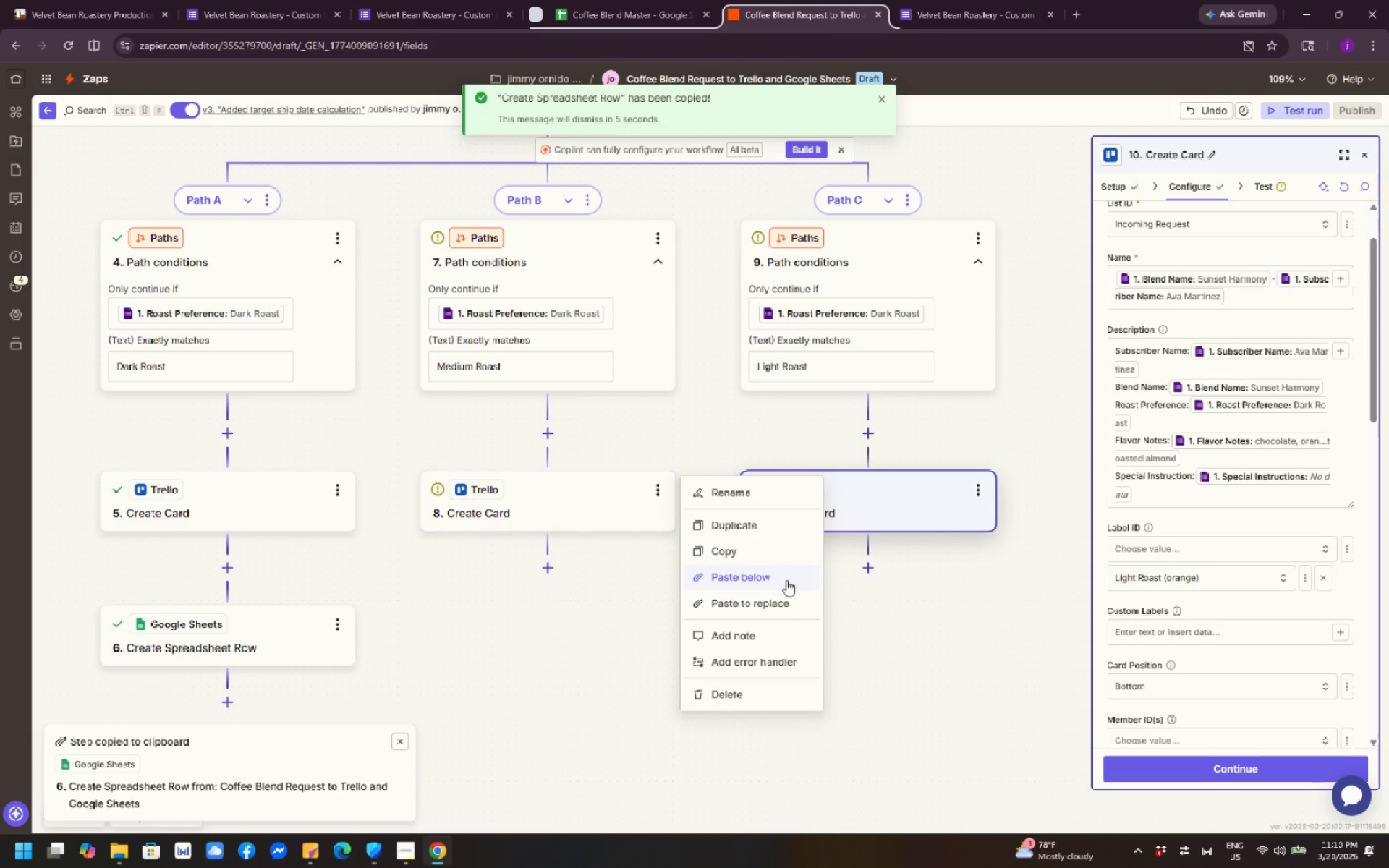 
left_click([789, 587])
 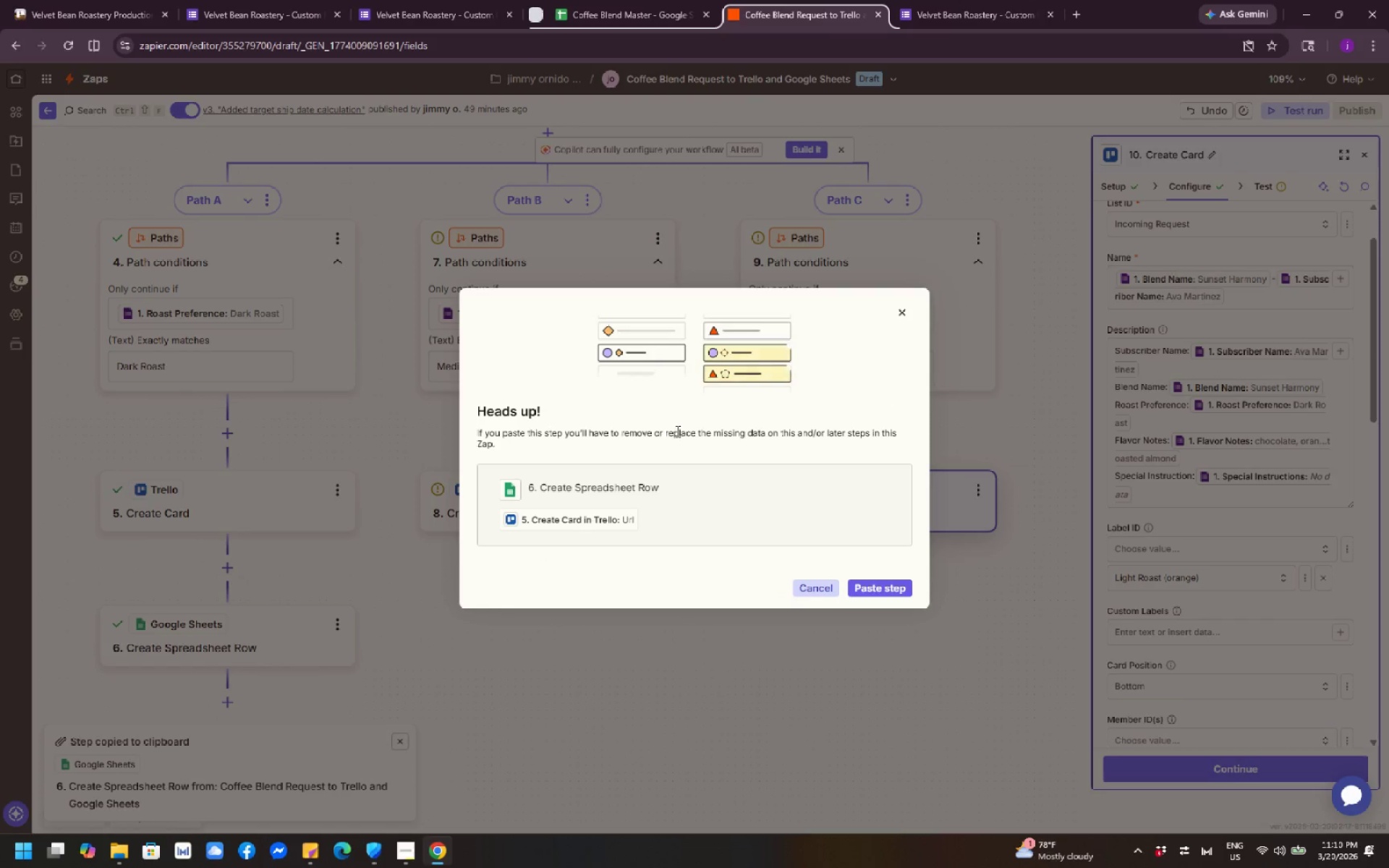 
wait(10.88)
 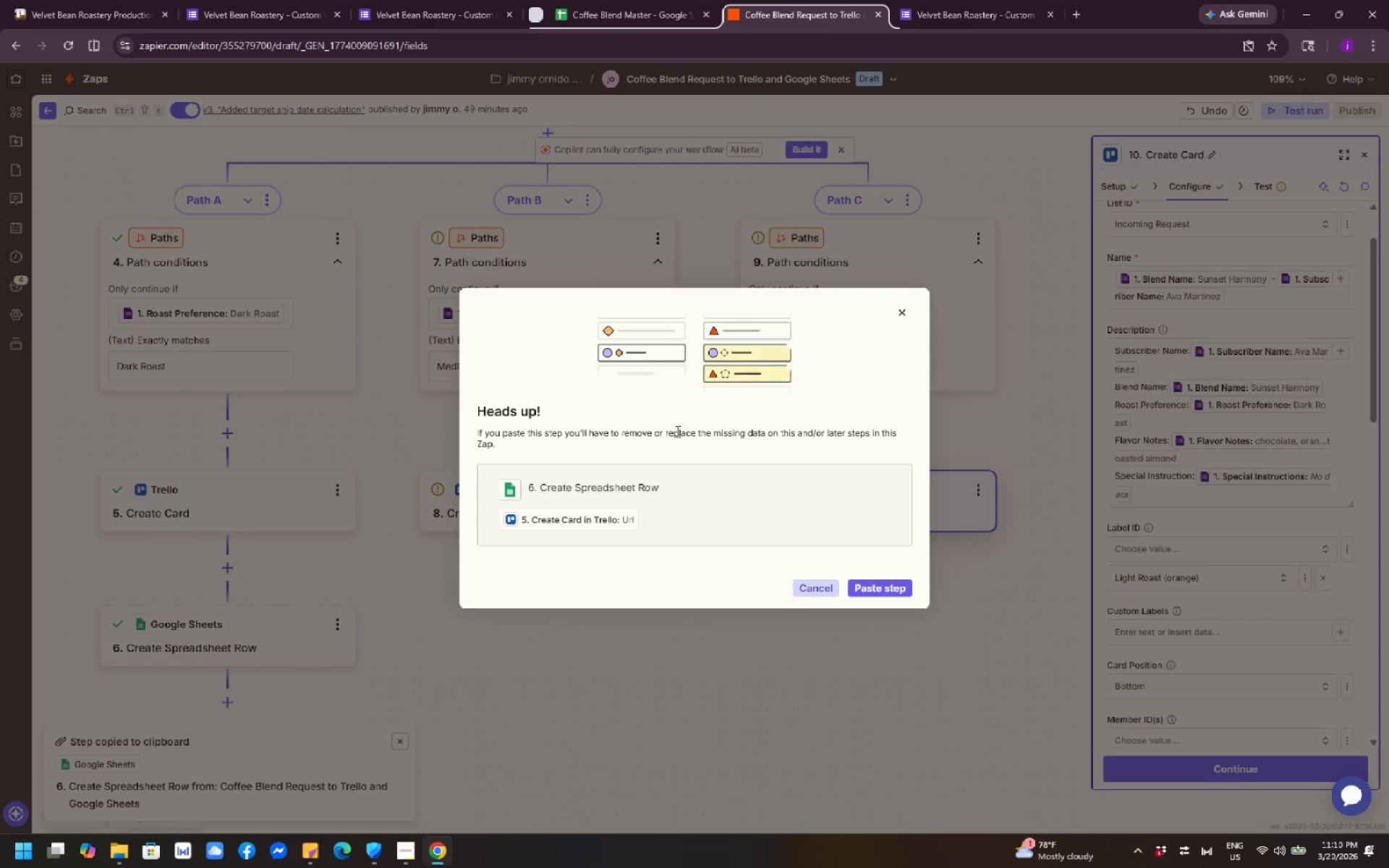 
left_click([901, 590])
 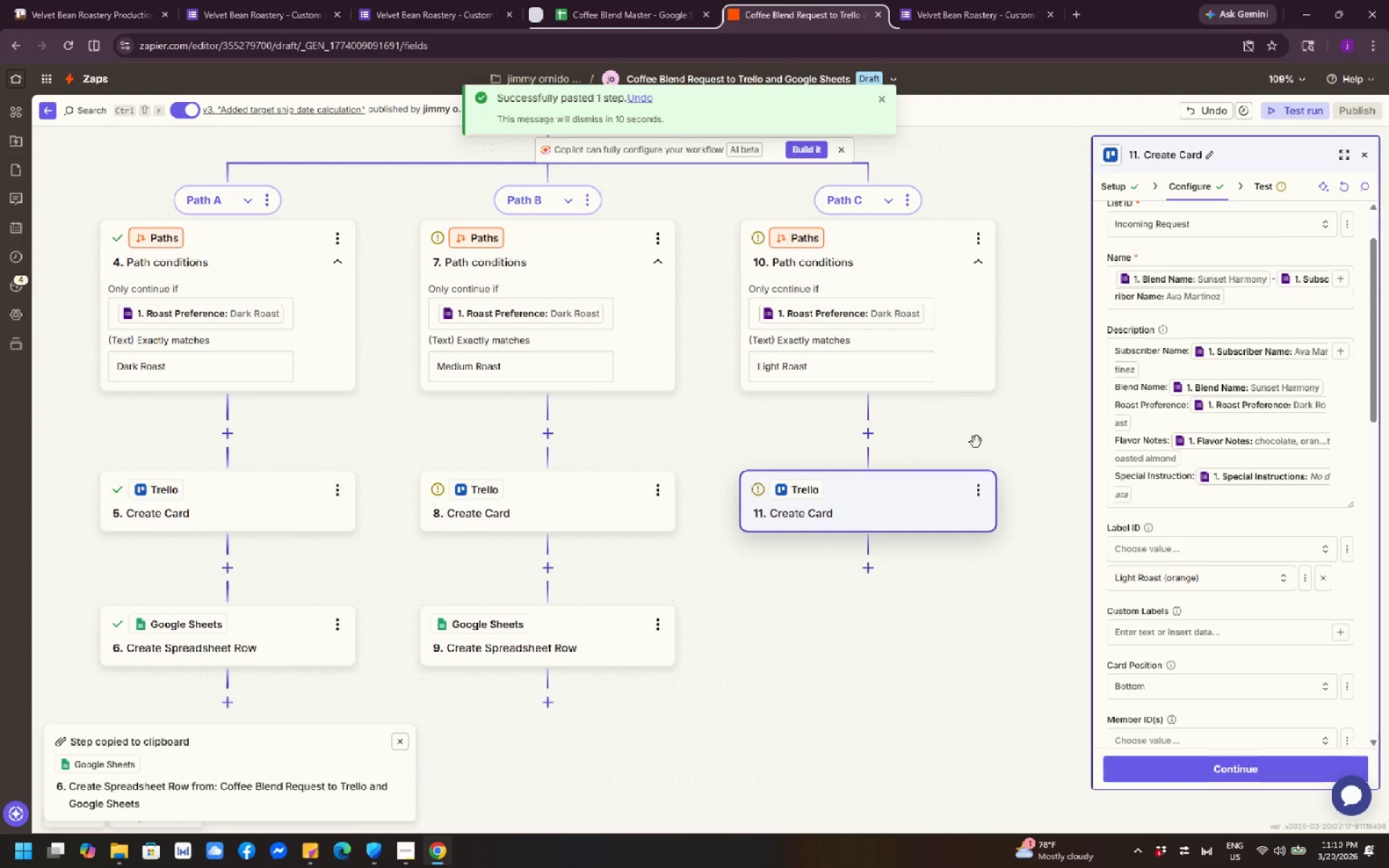 
left_click([980, 493])
 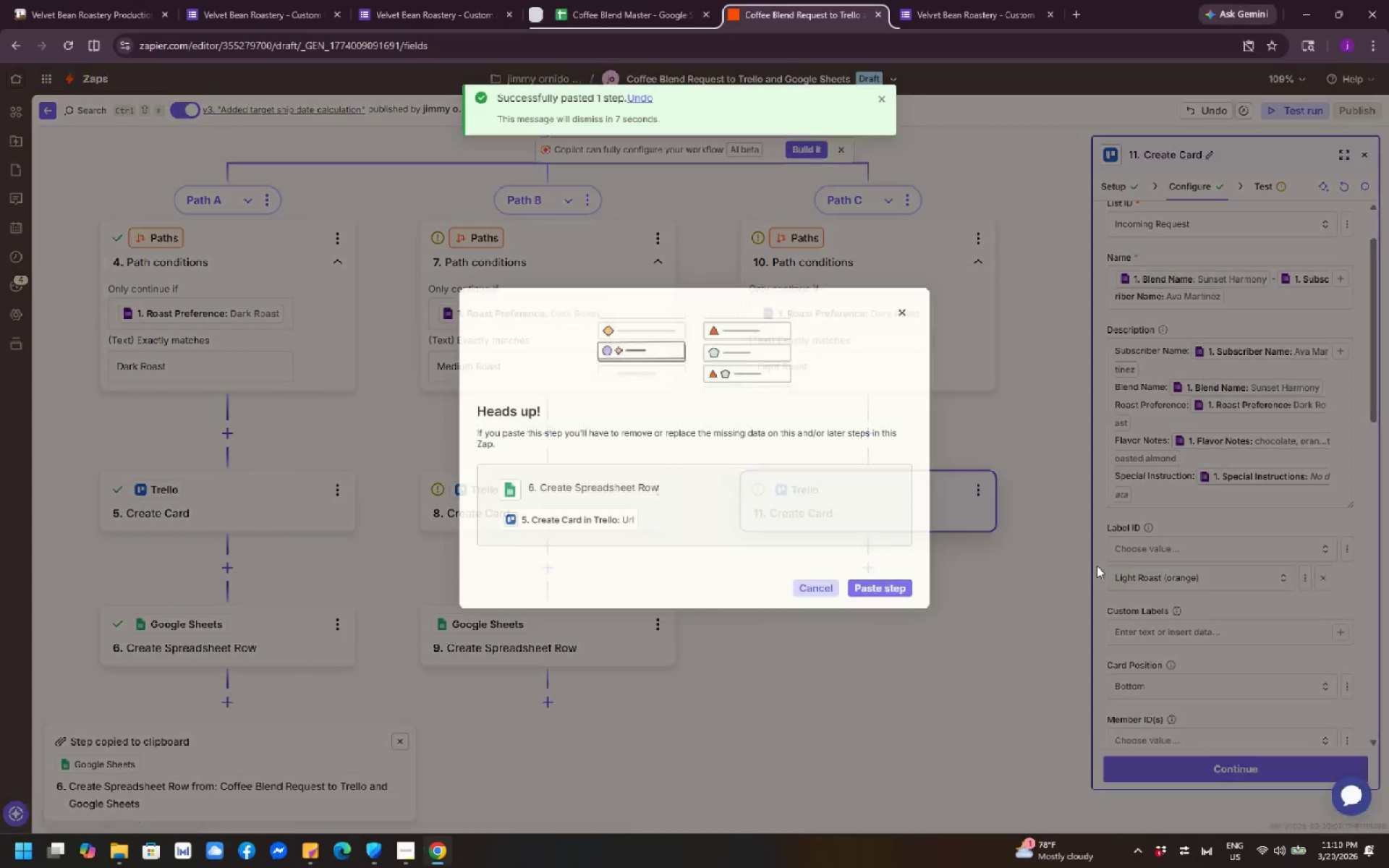 
left_click([900, 580])
 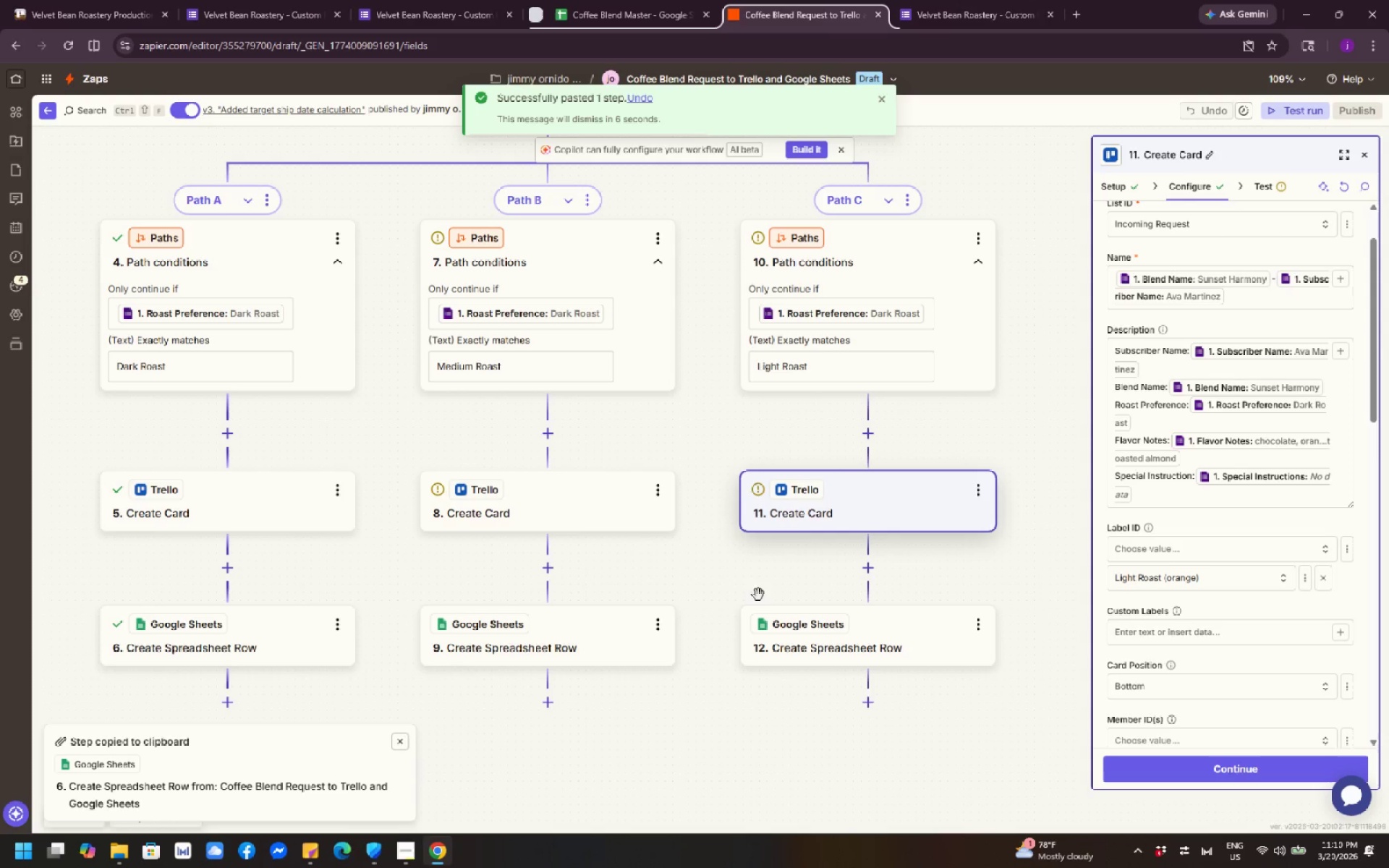 
left_click([731, 587])
 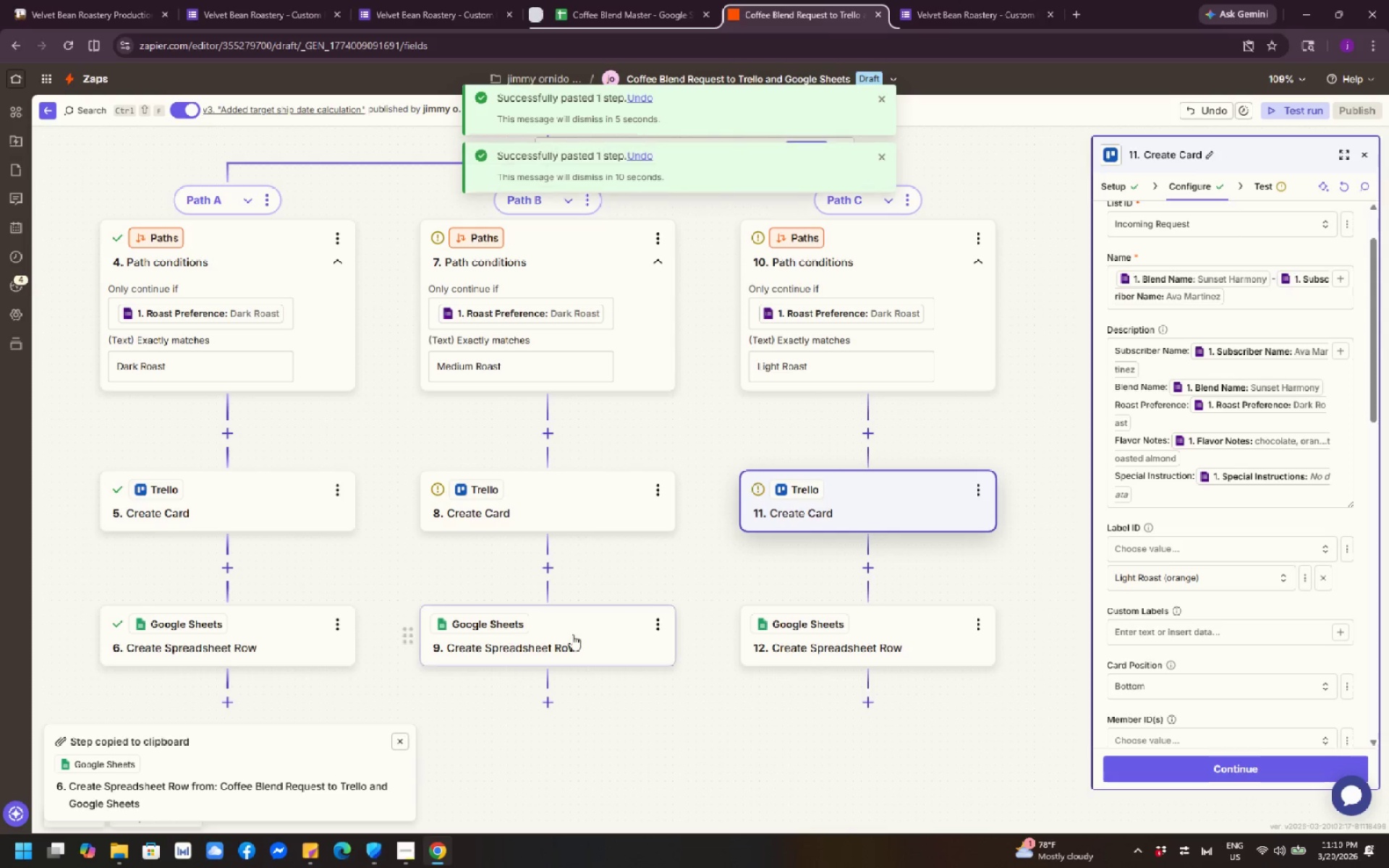 
left_click([556, 643])
 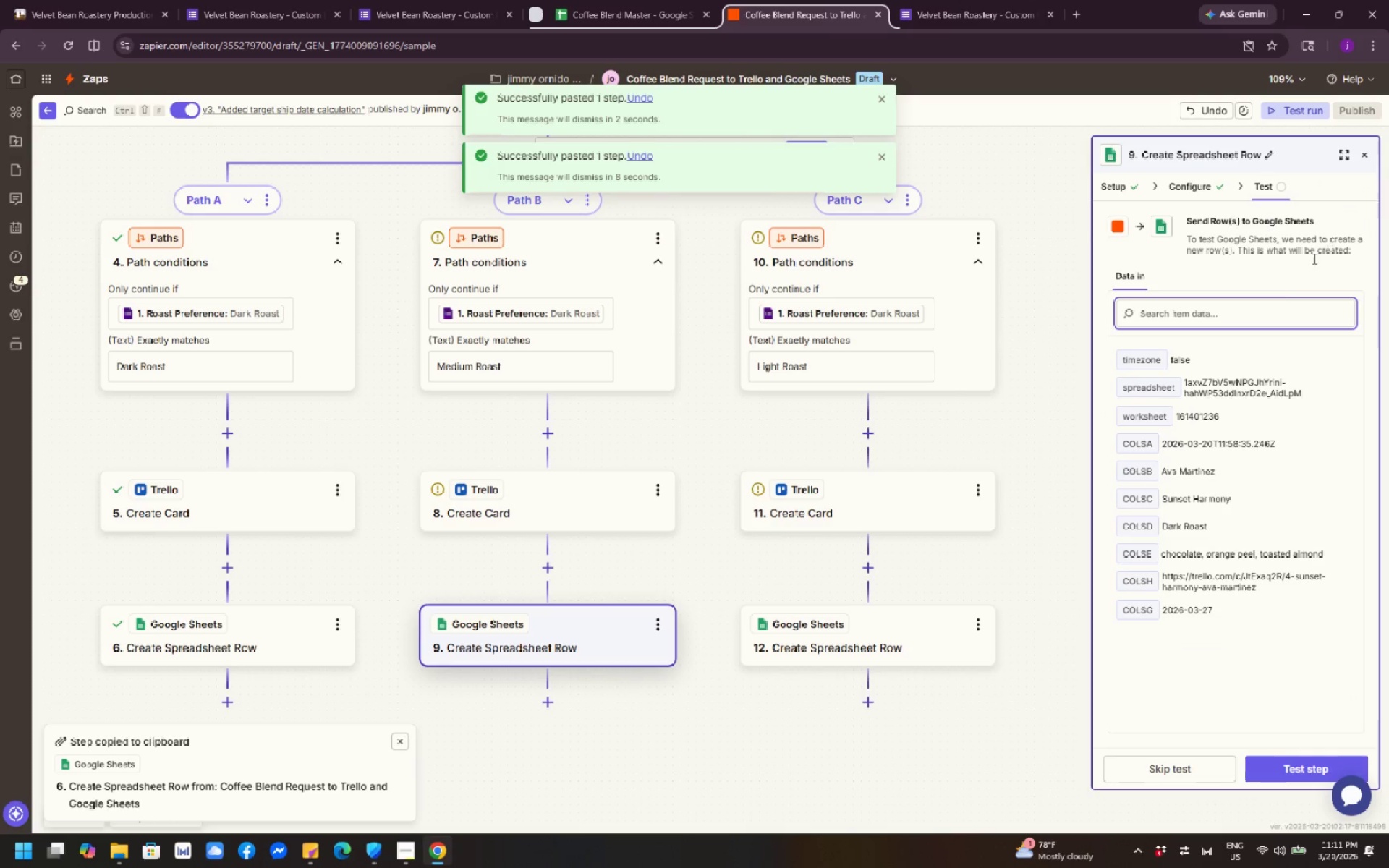 
left_click([1187, 173])
 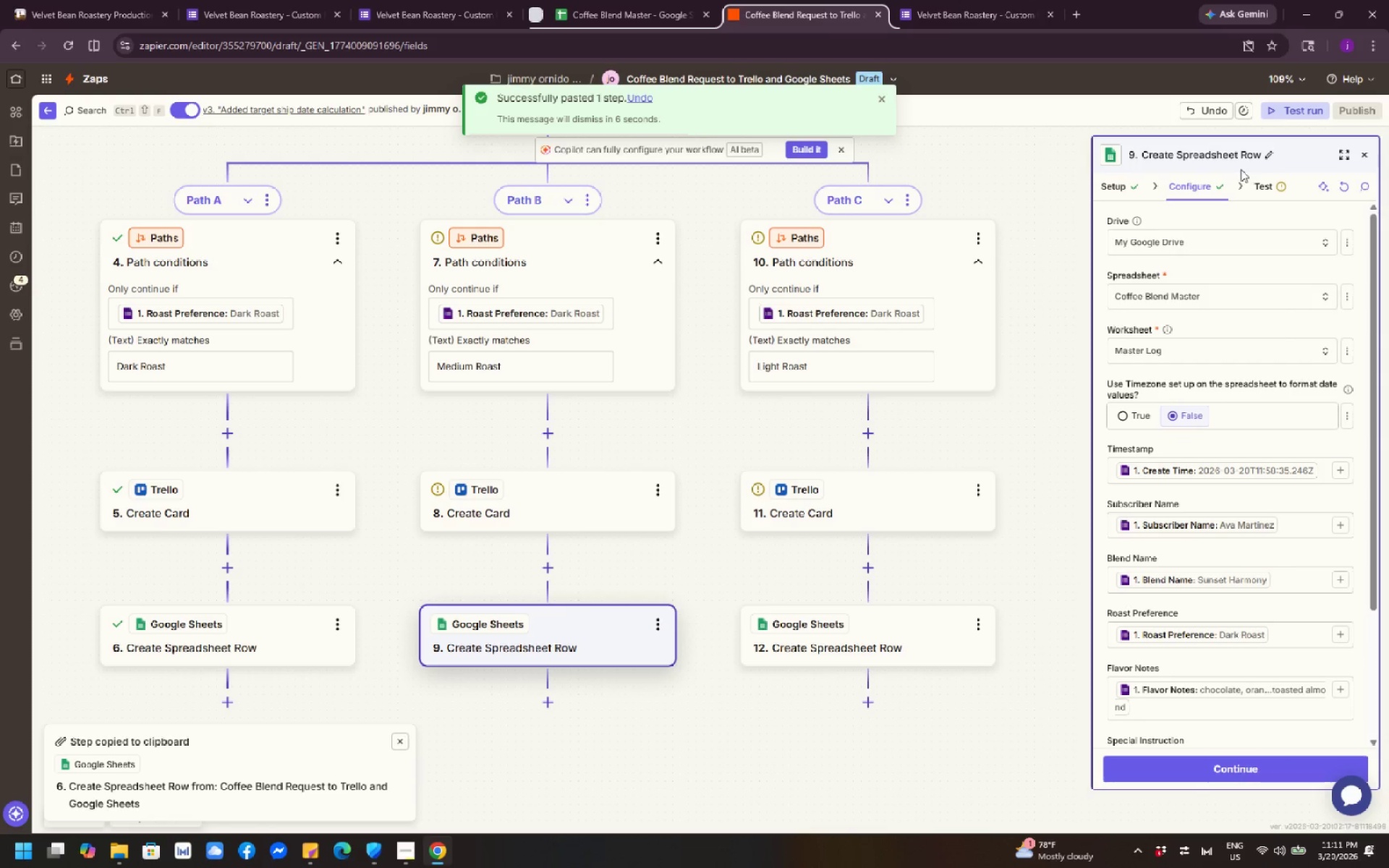 
scroll: coordinate [1228, 547], scroll_direction: down, amount: 2.0
 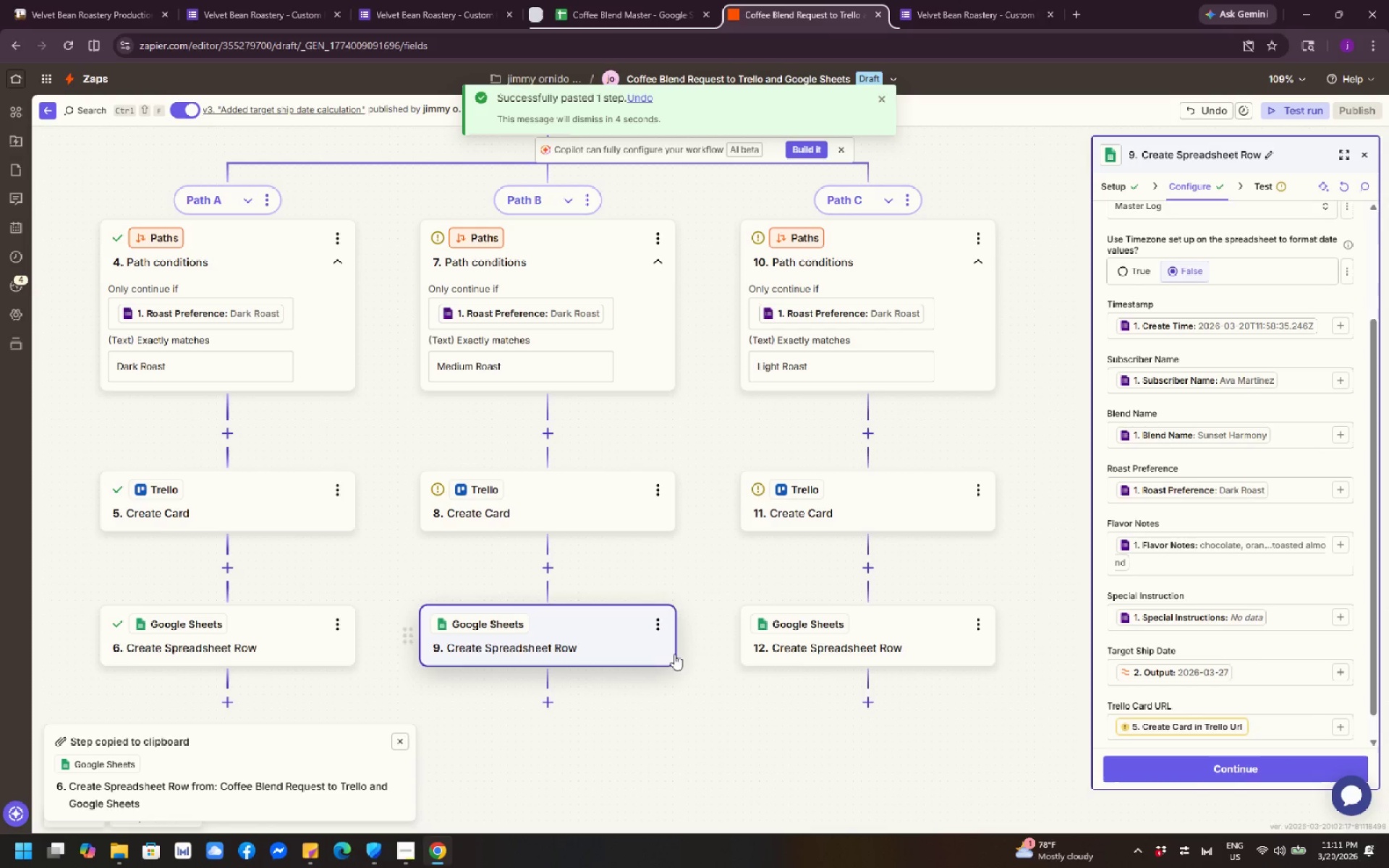 
left_click([805, 644])
 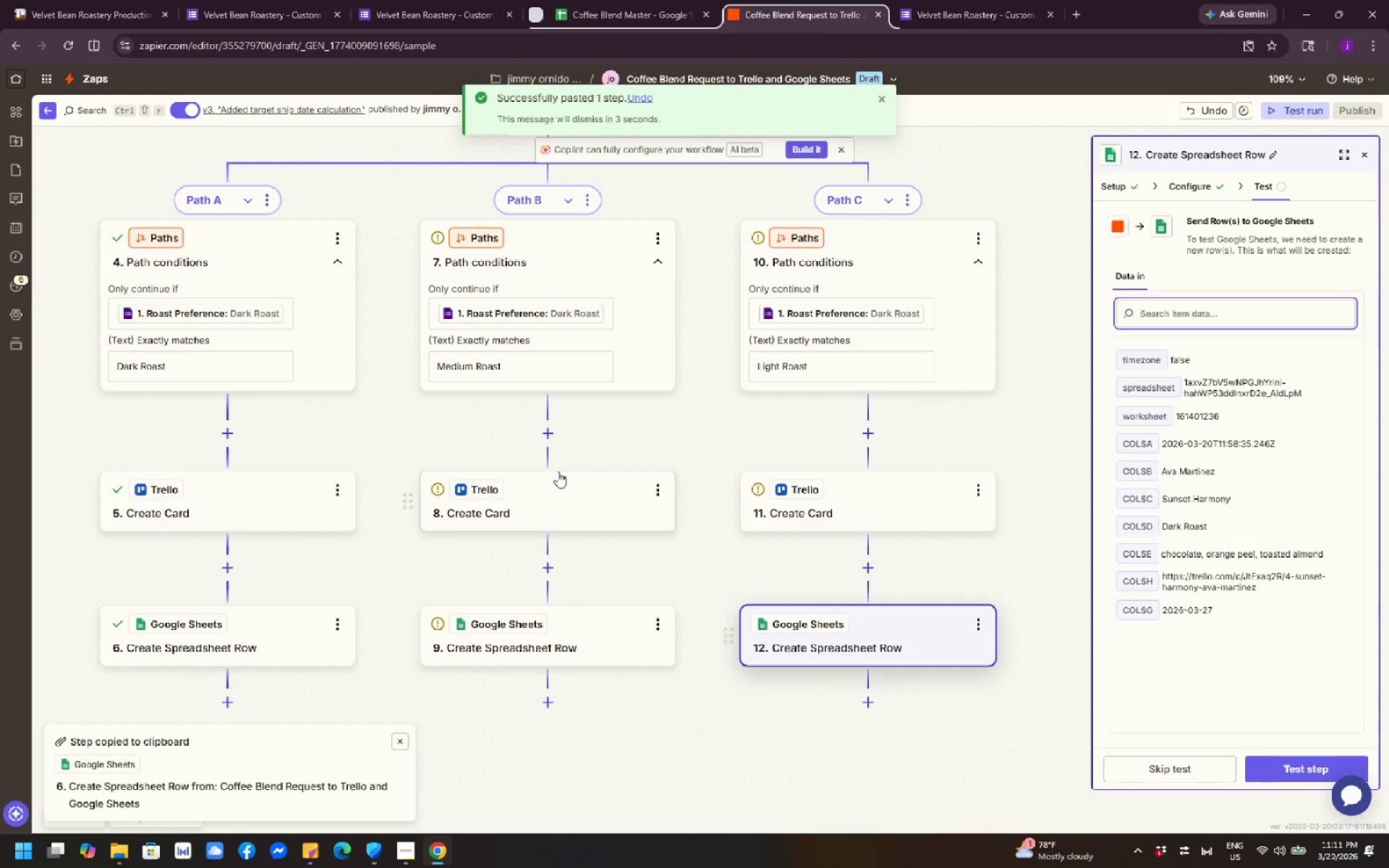 
left_click([545, 493])
 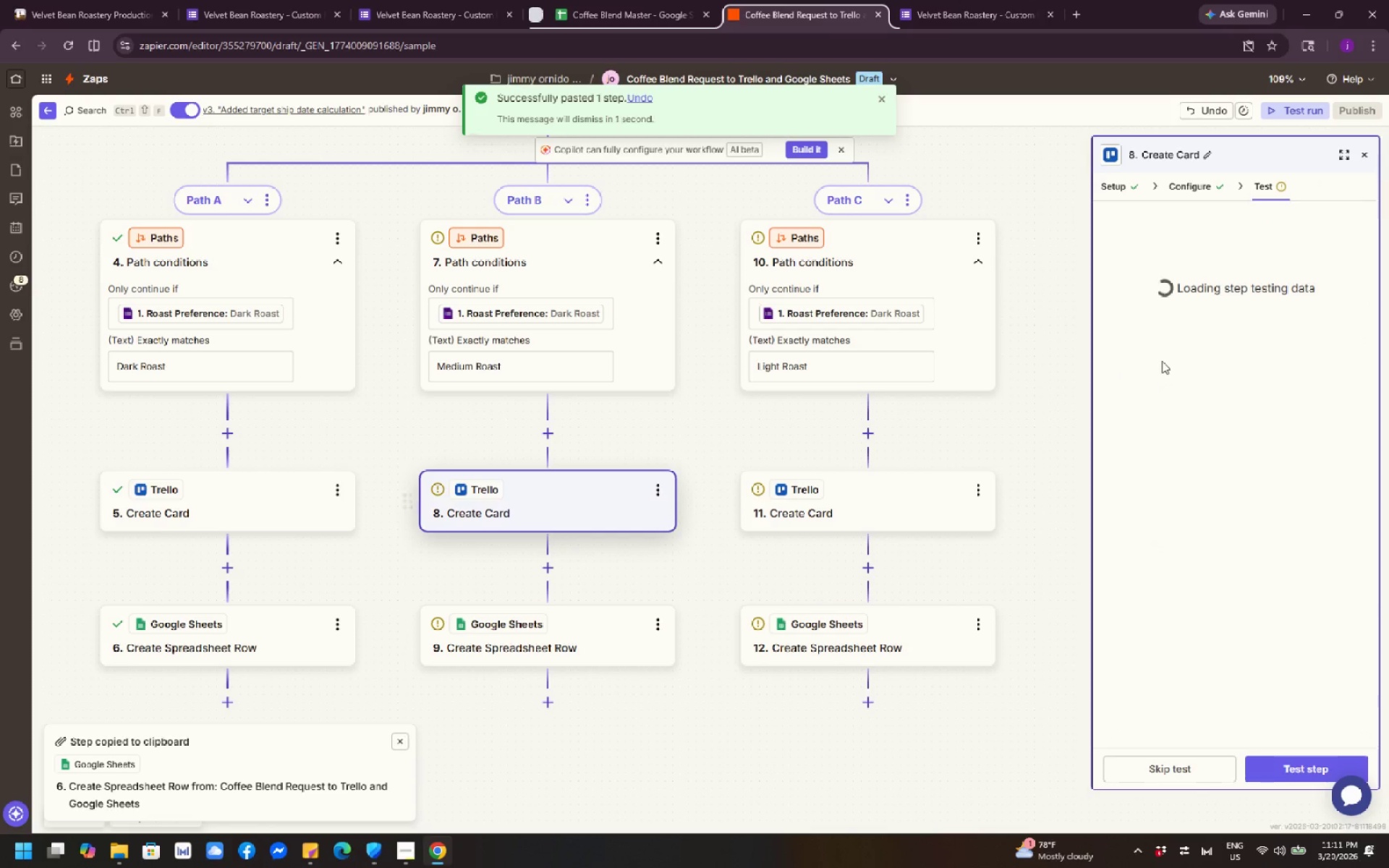 
left_click([1037, 393])
 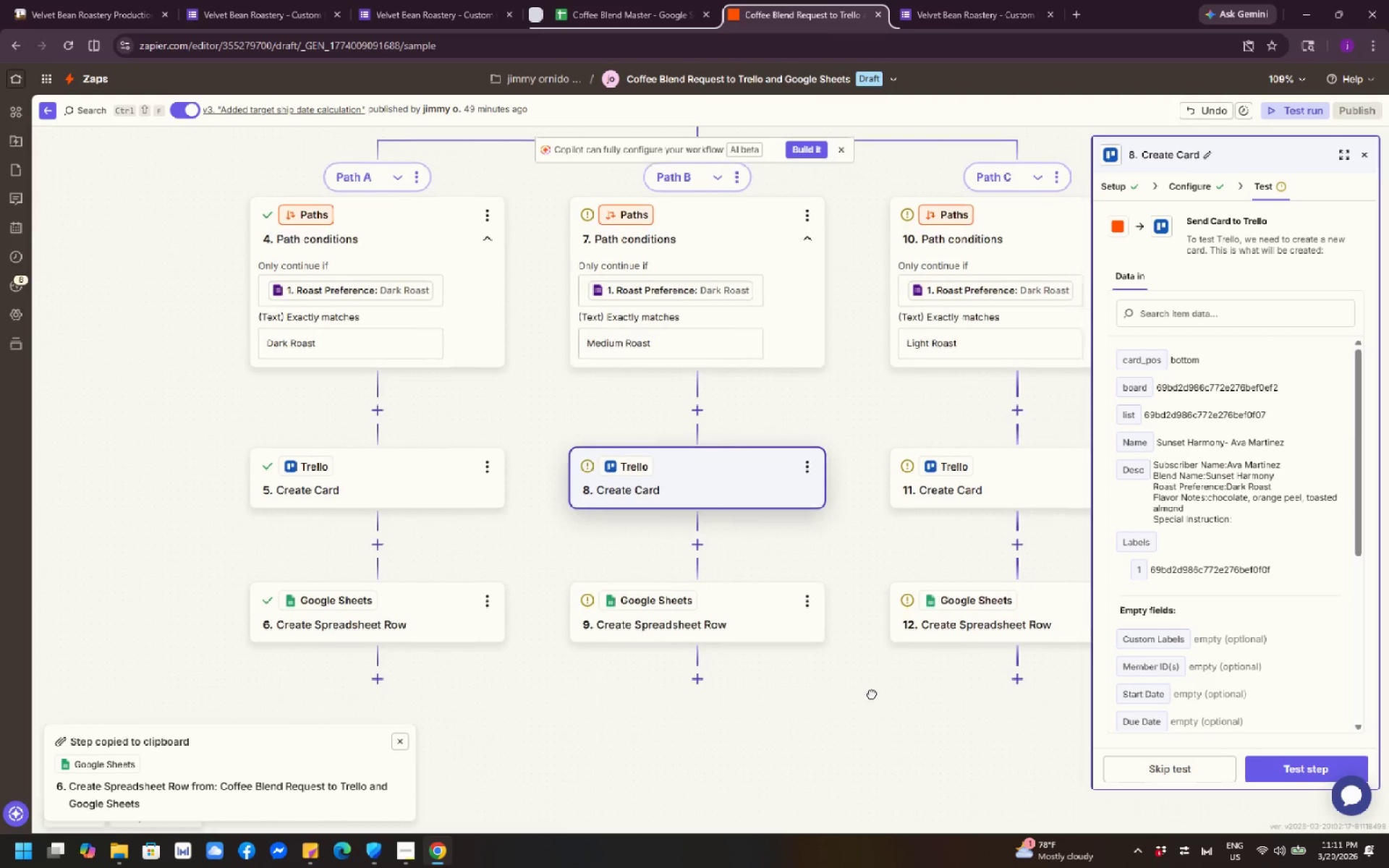 
wait(6.08)
 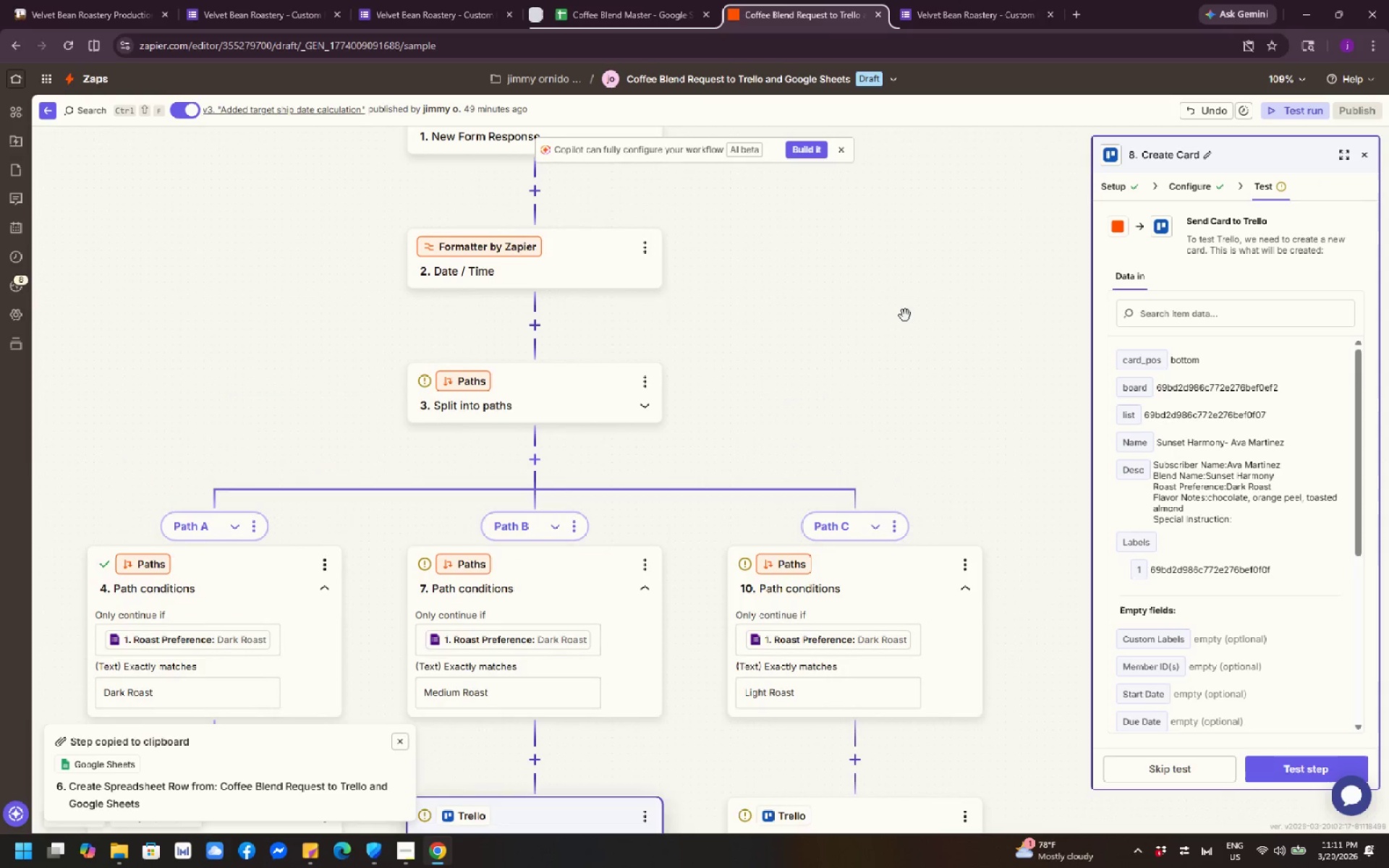 
left_click([407, 734])
 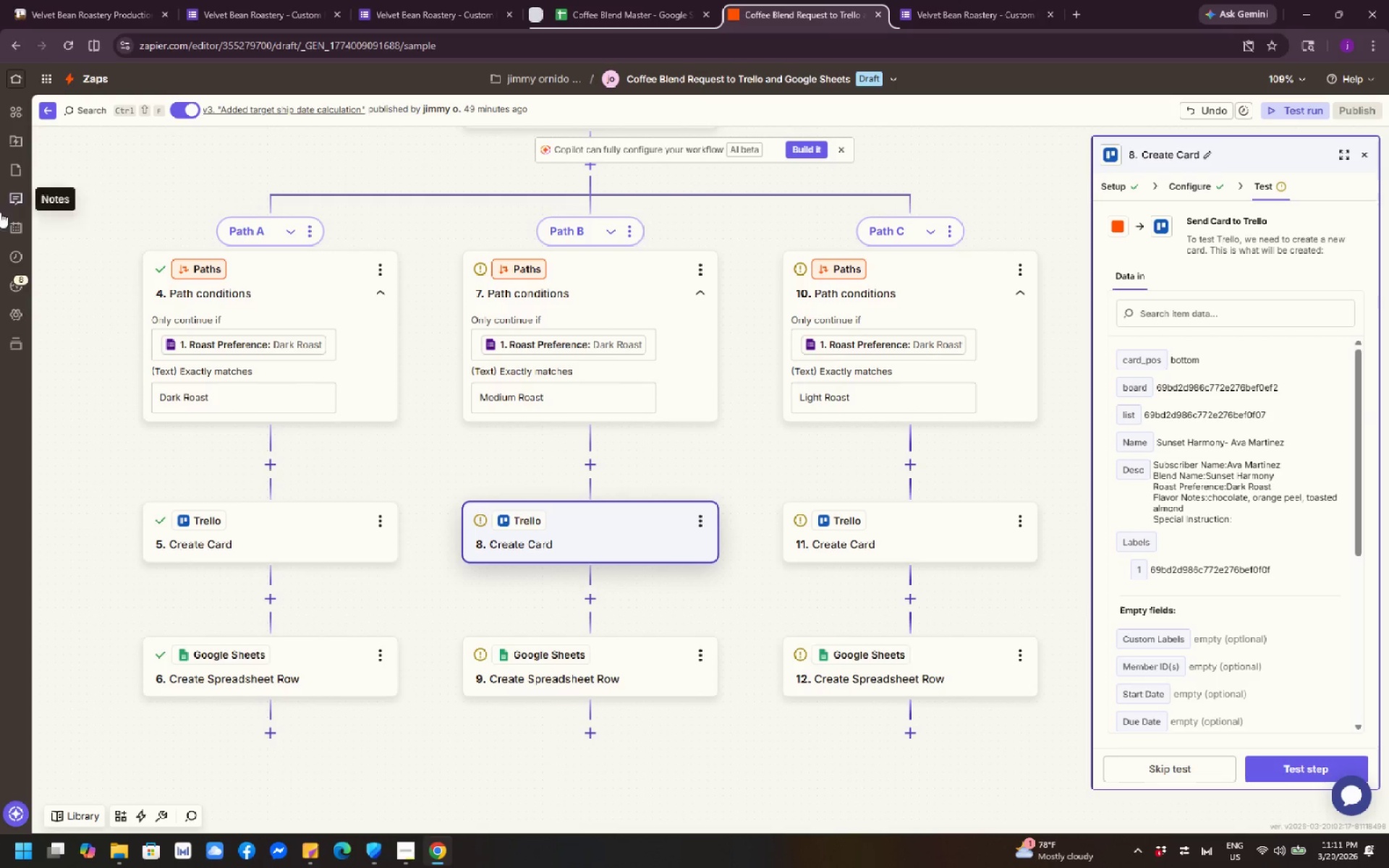 
left_click([309, 226])
 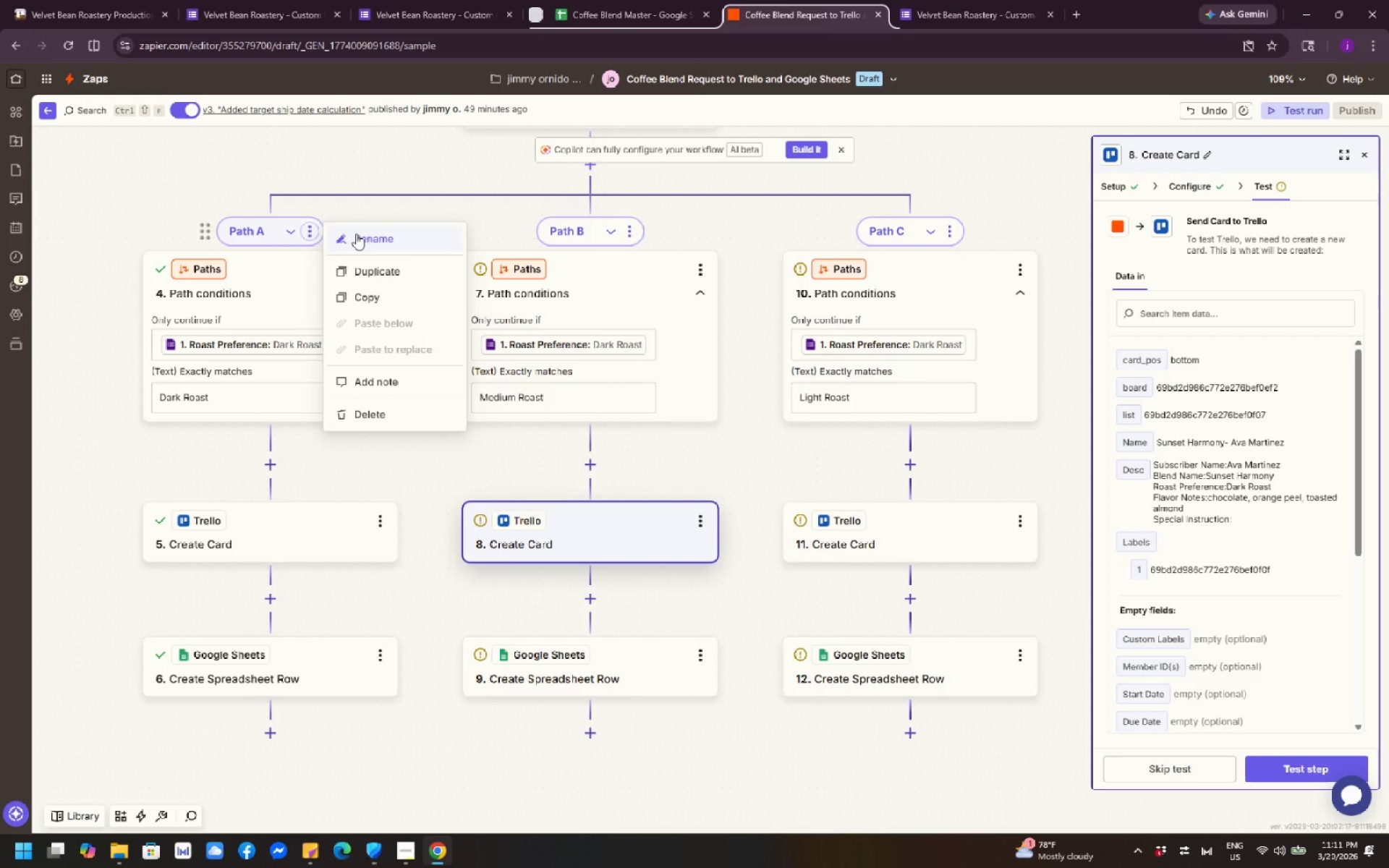 
left_click([360, 234])
 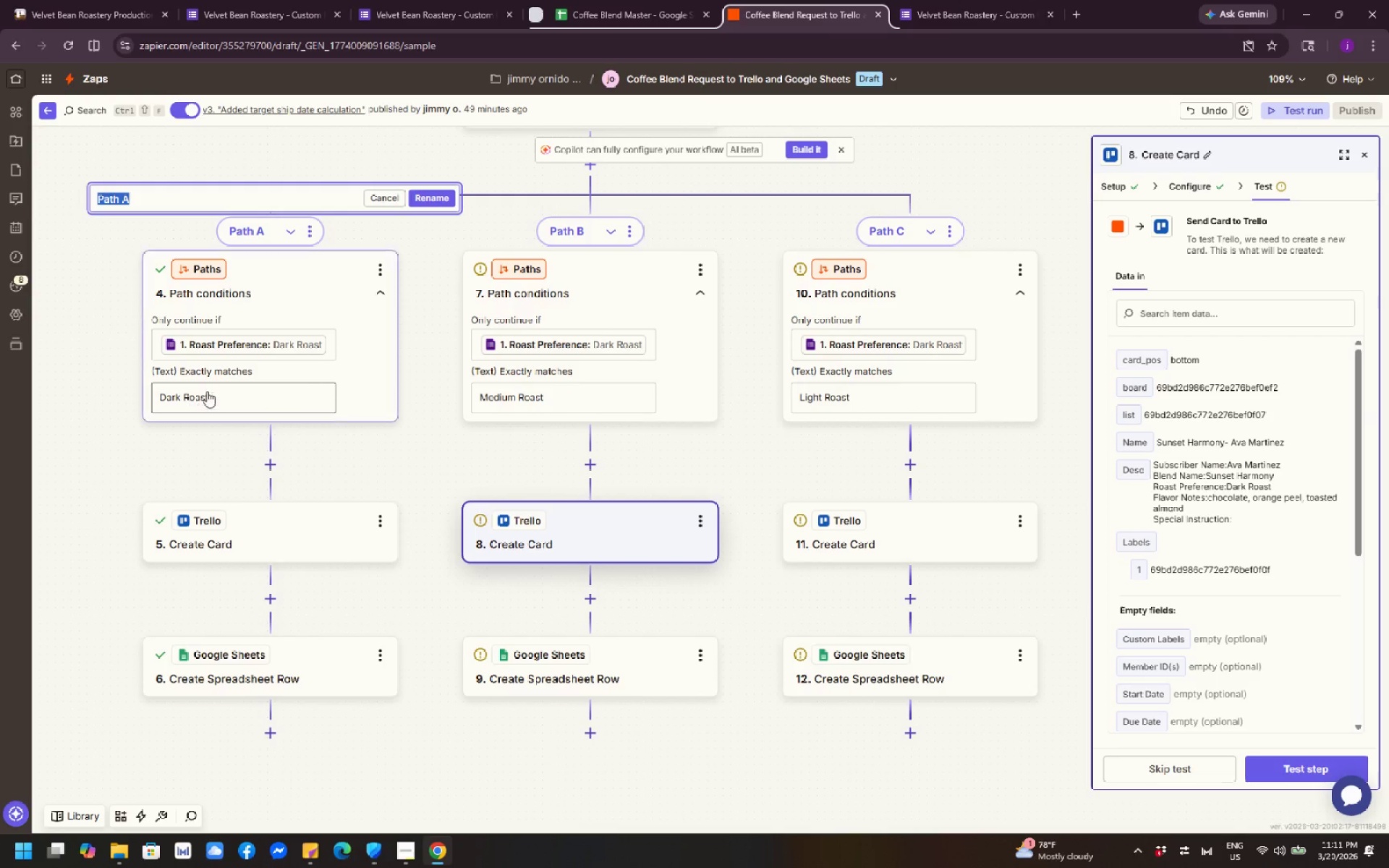 
left_click([219, 394])
 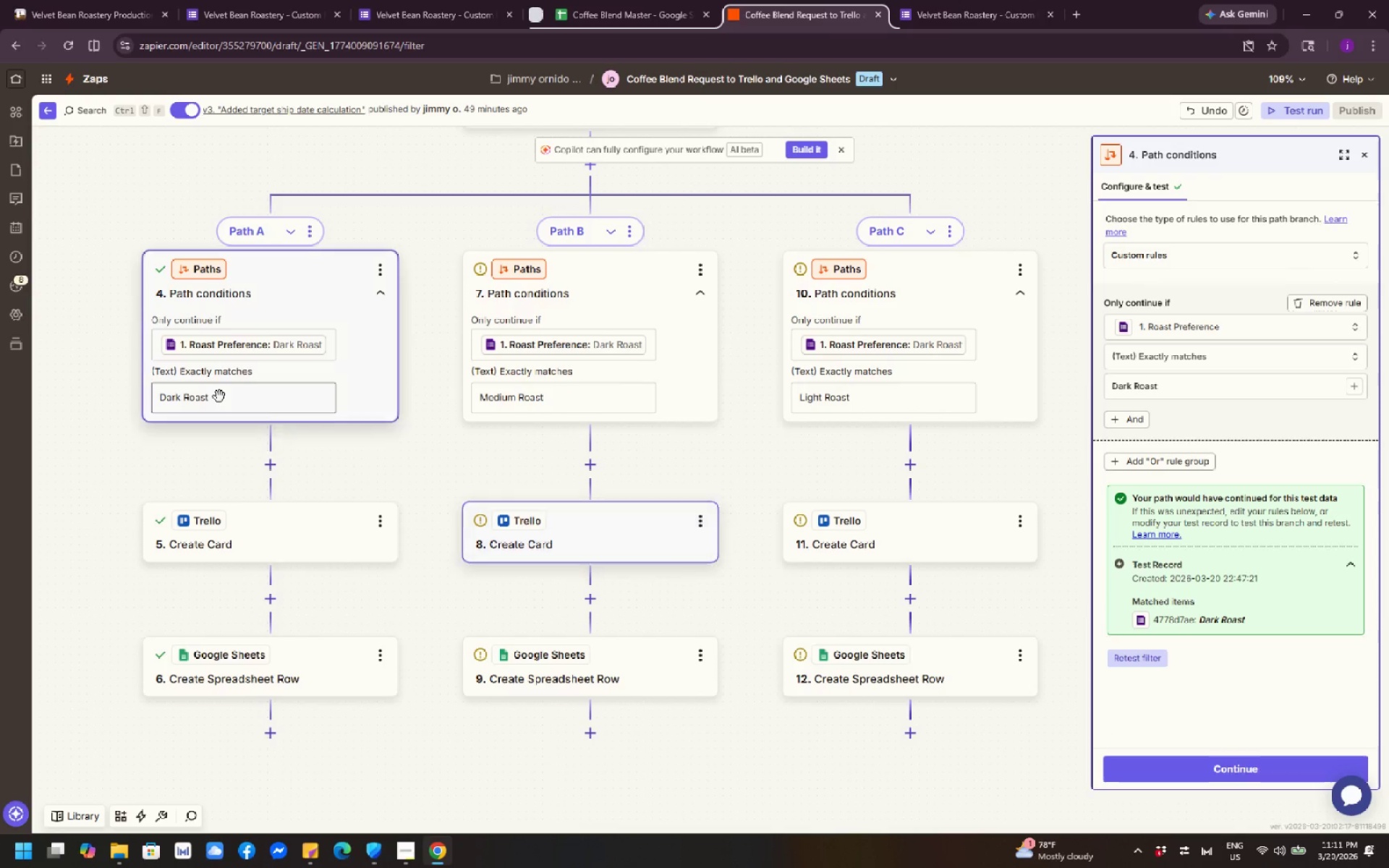 
left_click([219, 396])
 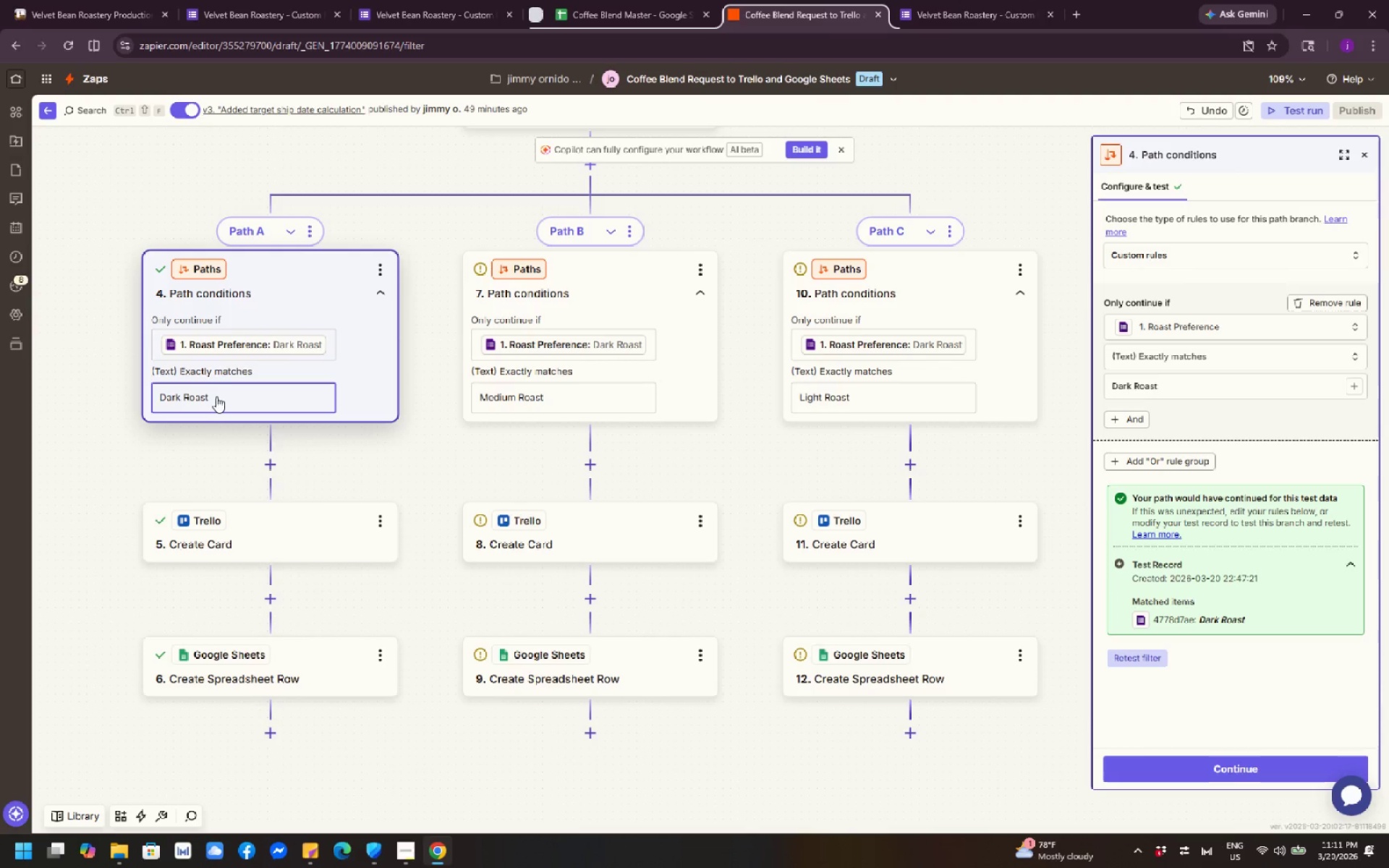 
left_click_drag(start_coordinate=[214, 396], to_coordinate=[138, 397])
 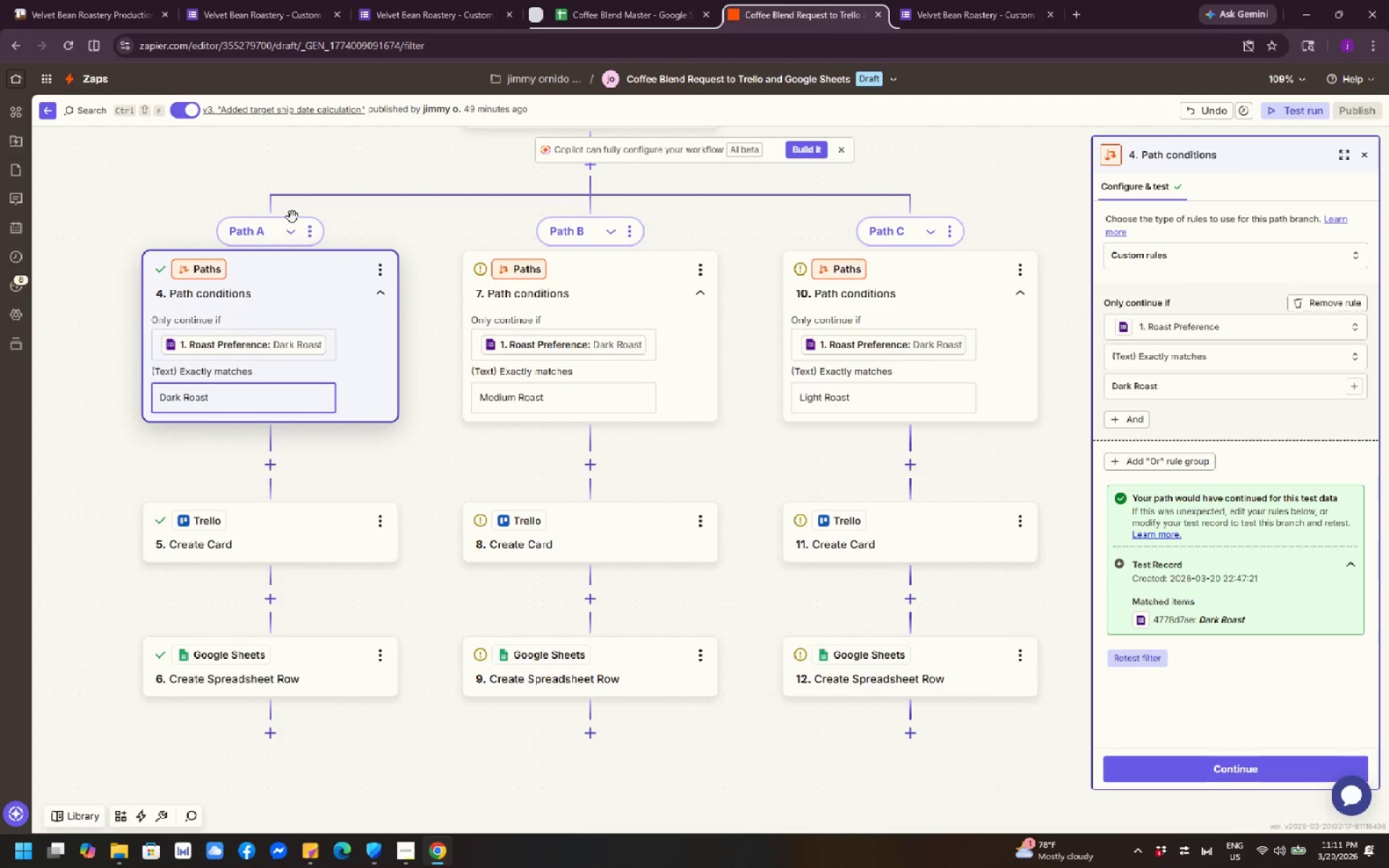 
left_click([310, 234])
 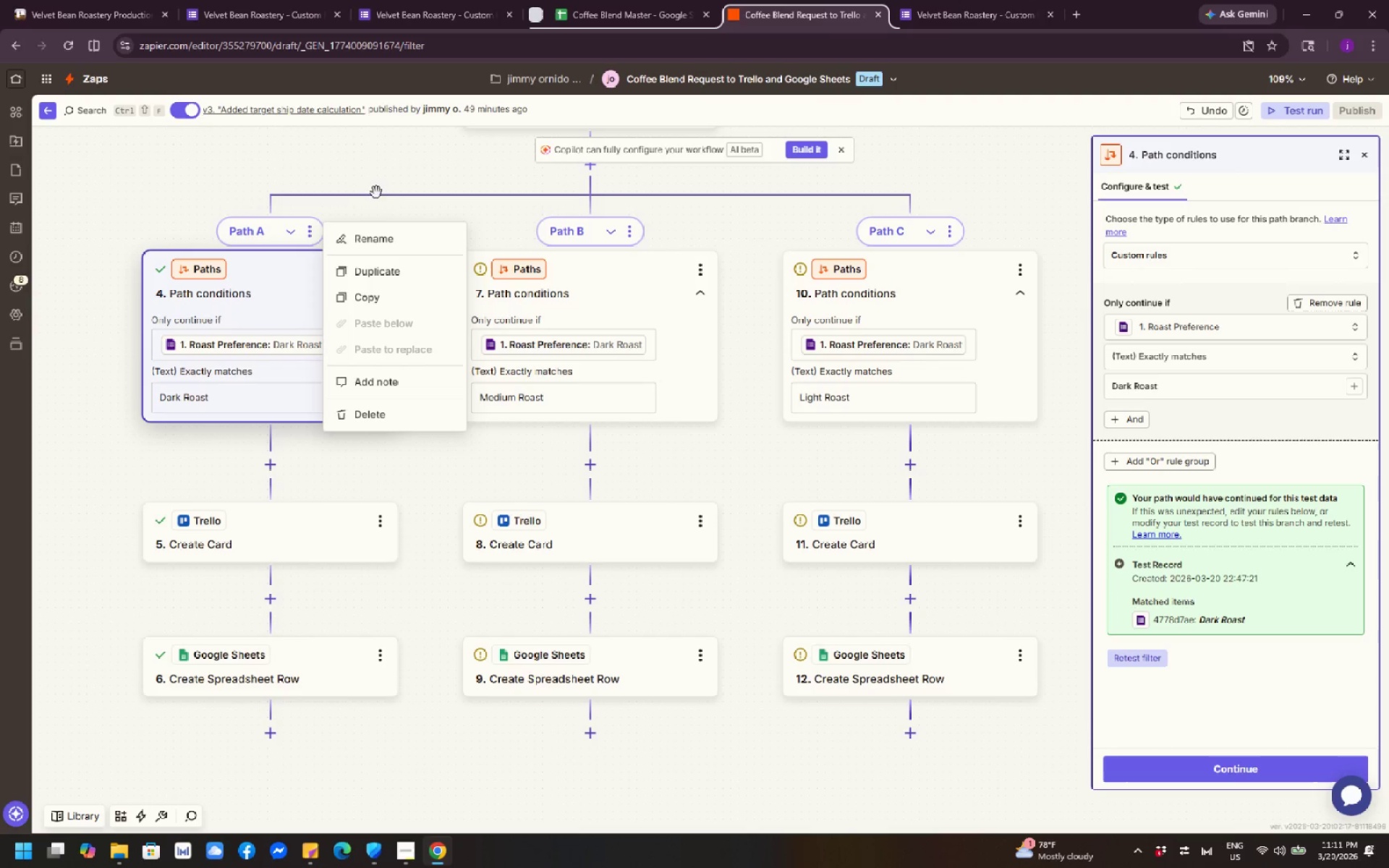 
left_click([374, 233])
 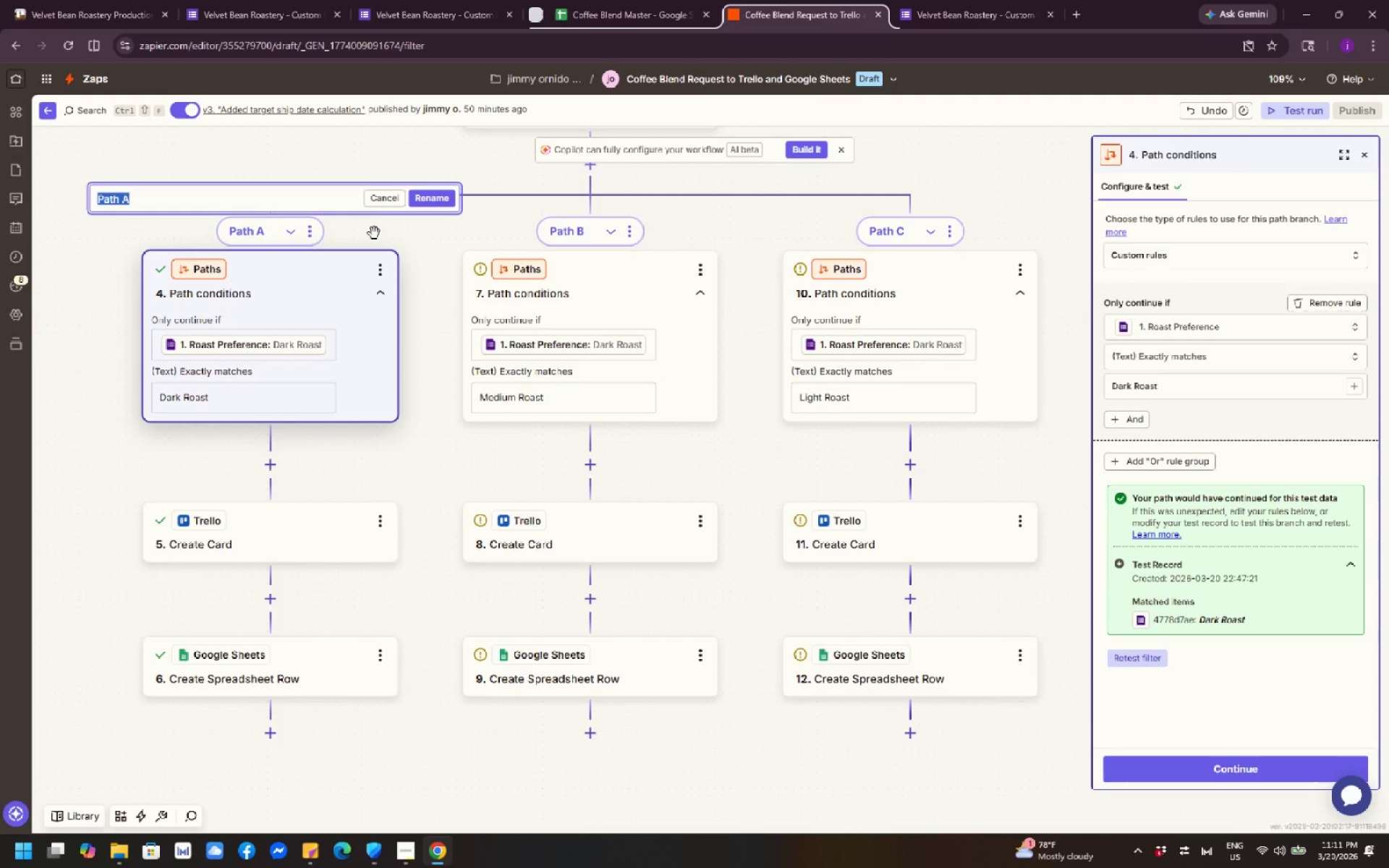 
key(Control+D)
 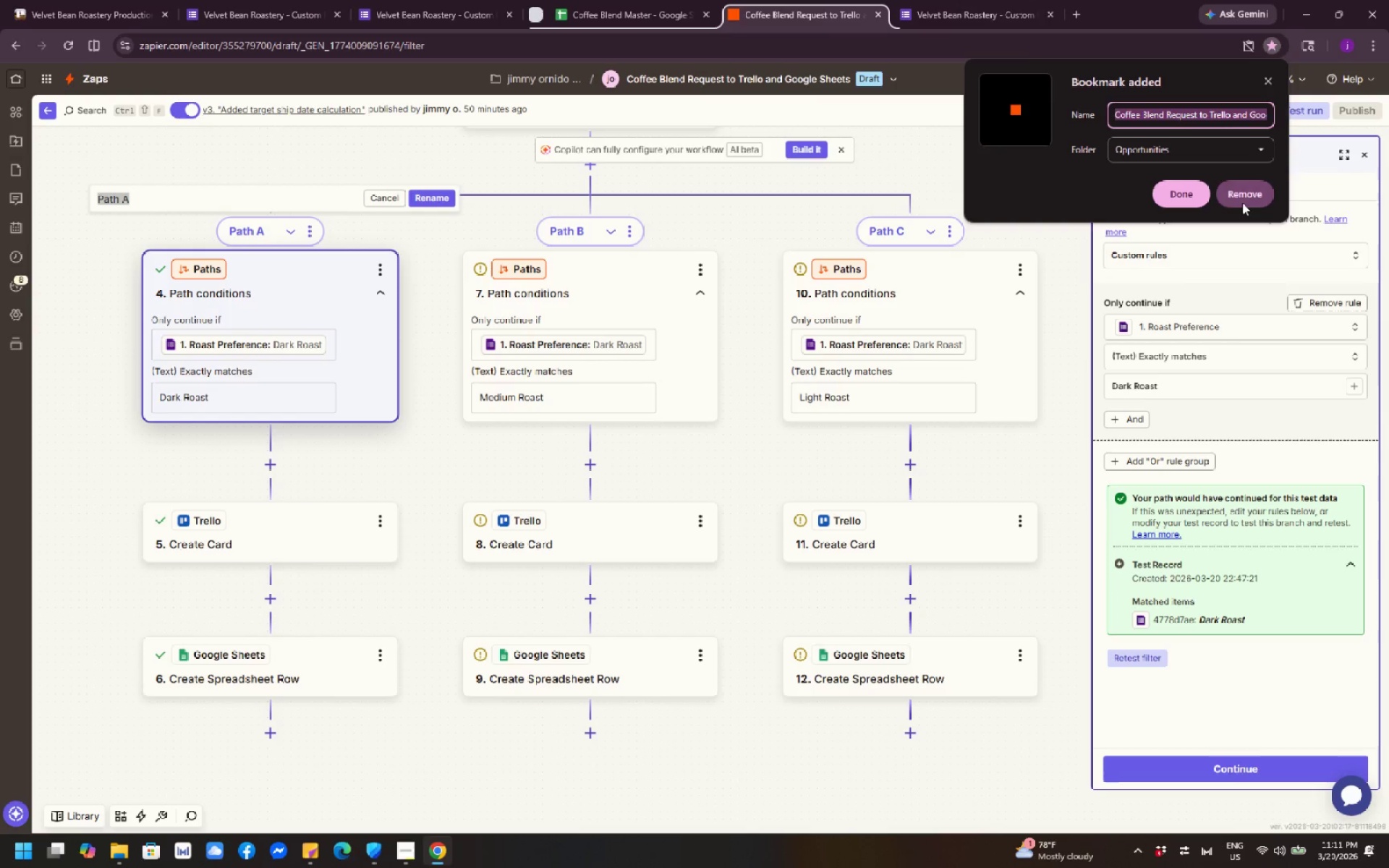 
left_click([1236, 192])
 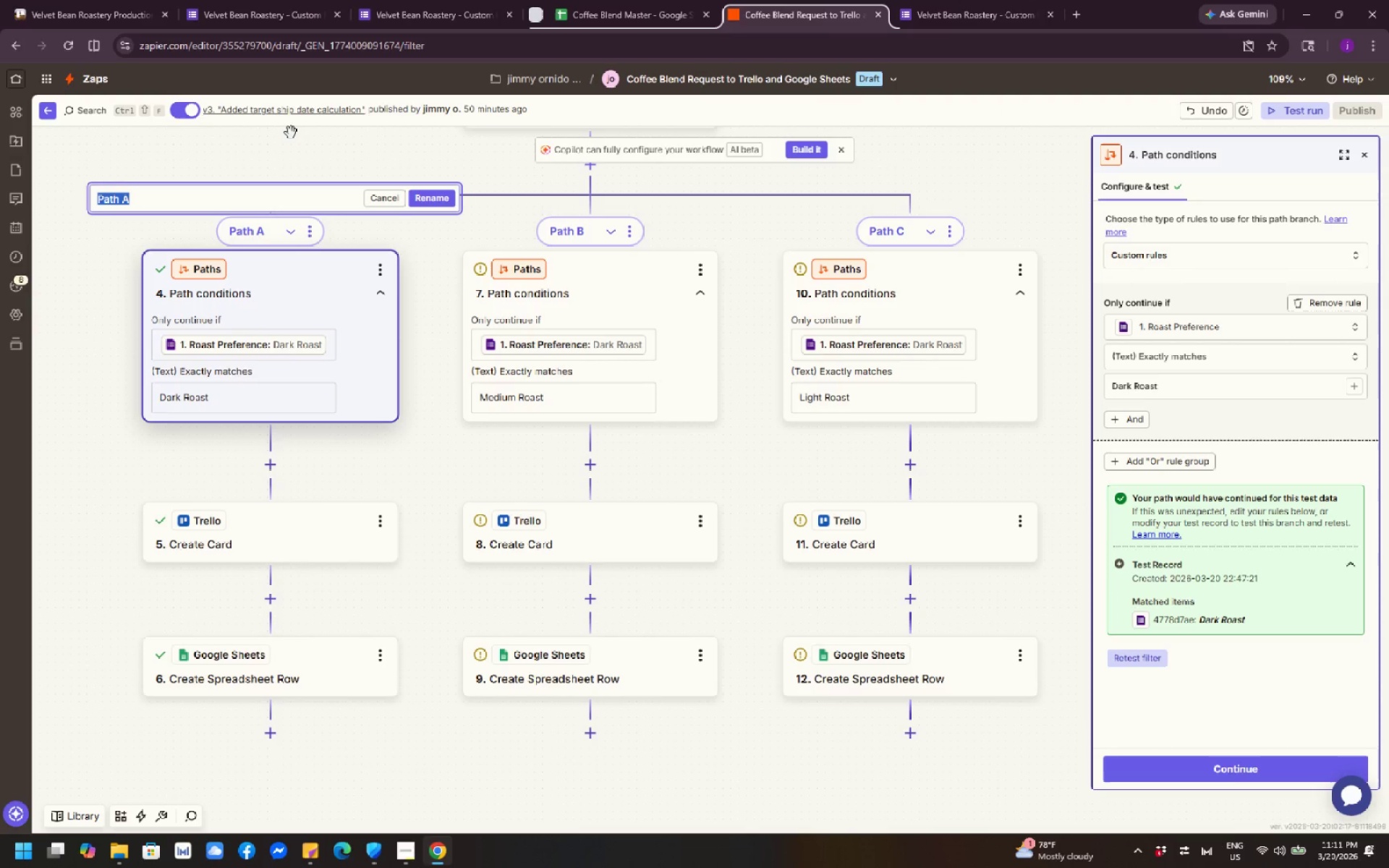 
left_click([156, 192])
 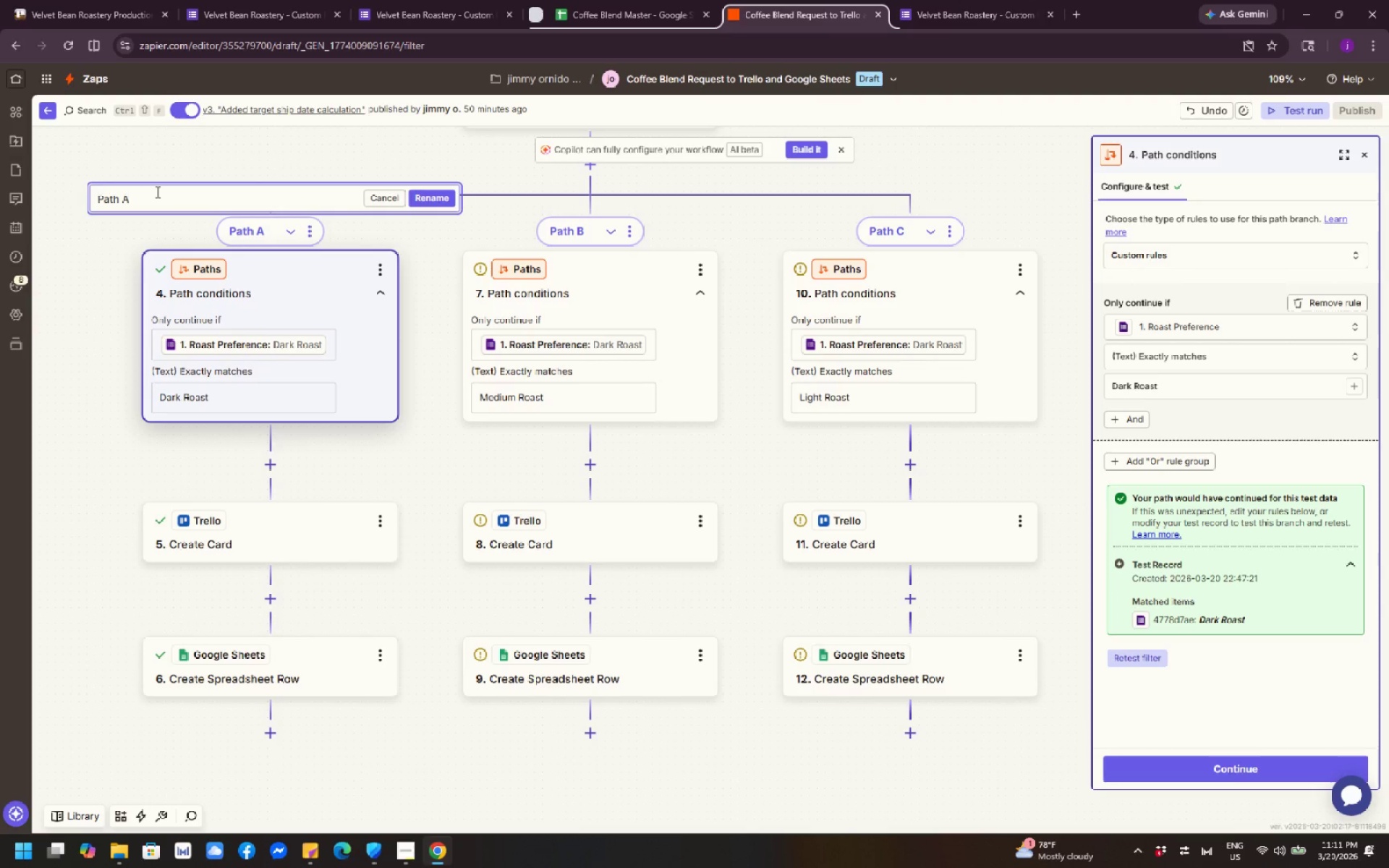 
key(Control+A)
 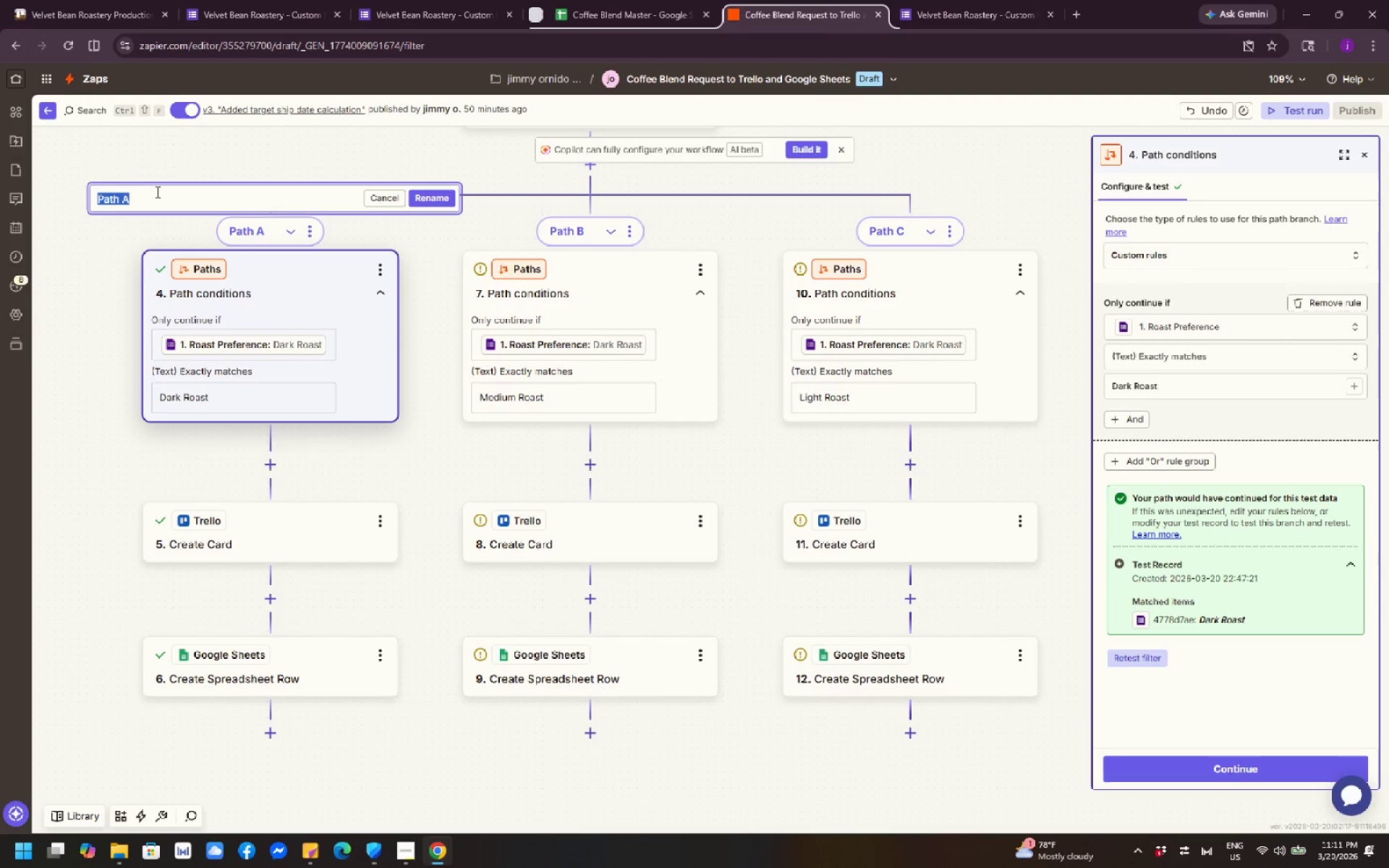 
type(a)
key(Backspace)
key(Backspace)
type(ark )
 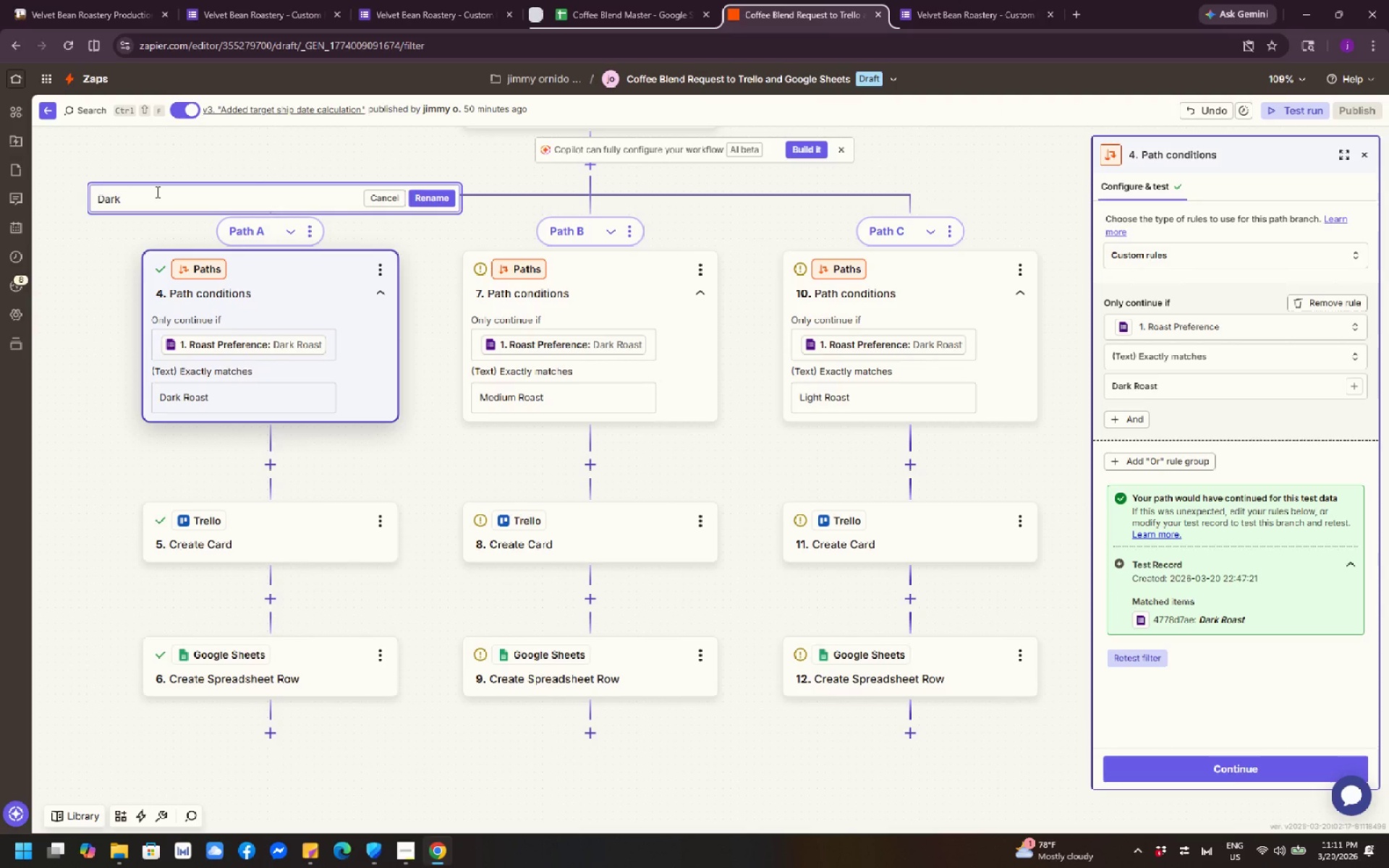 
hold_key(key=D, duration=1.5)
 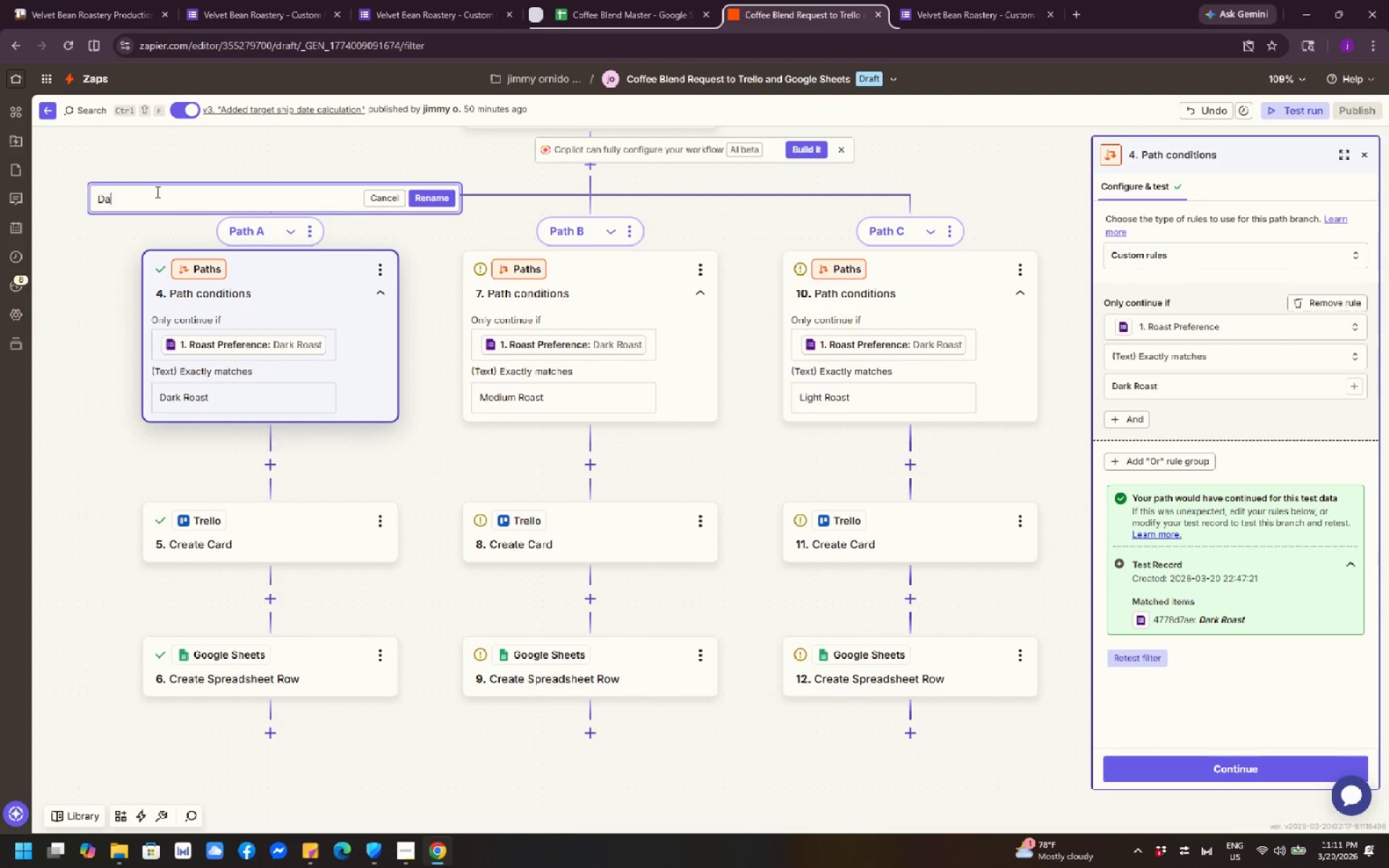 
hold_key(key=ShiftLeft, duration=0.31)
 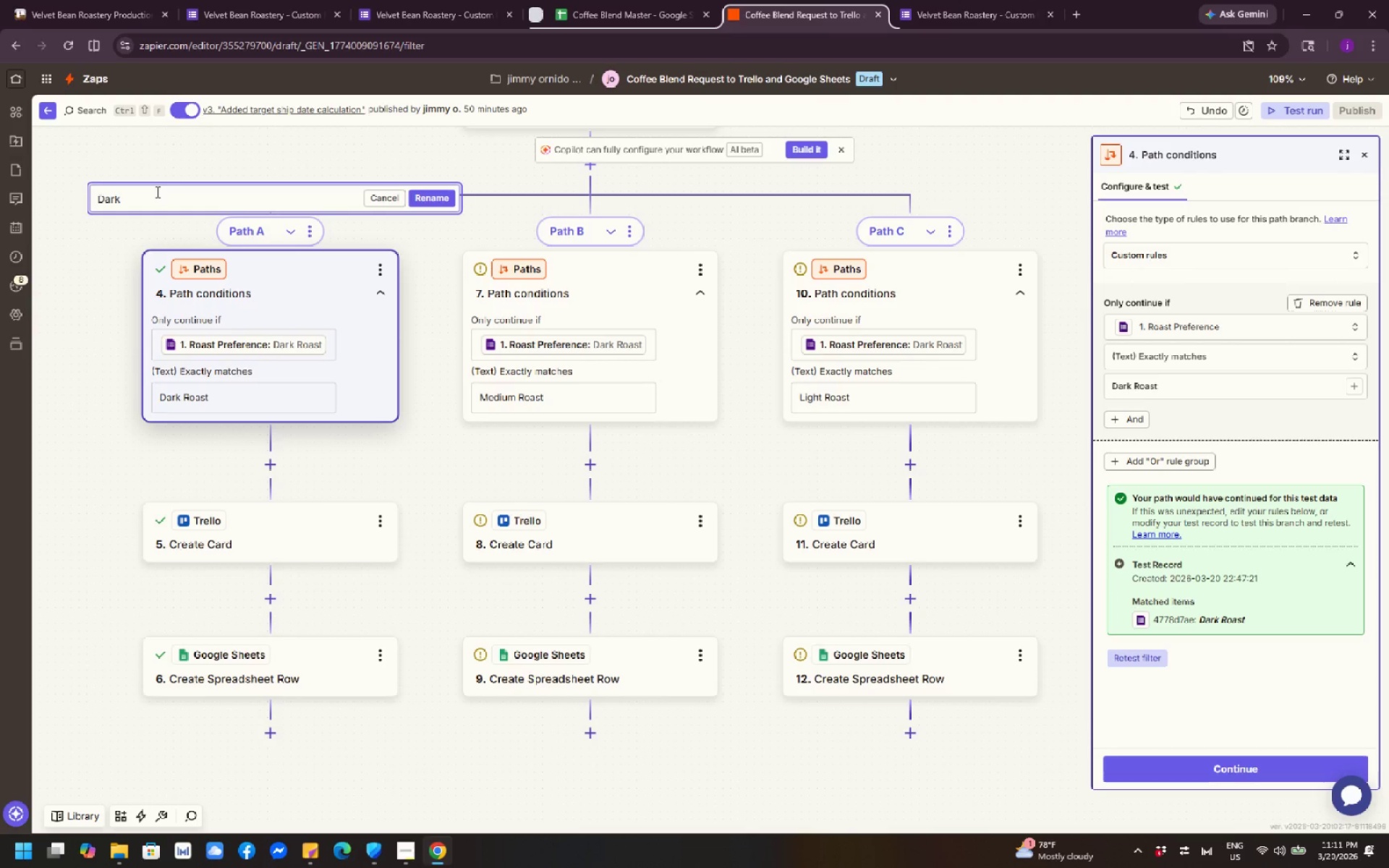 
key(Backspace)
type( Roast)
 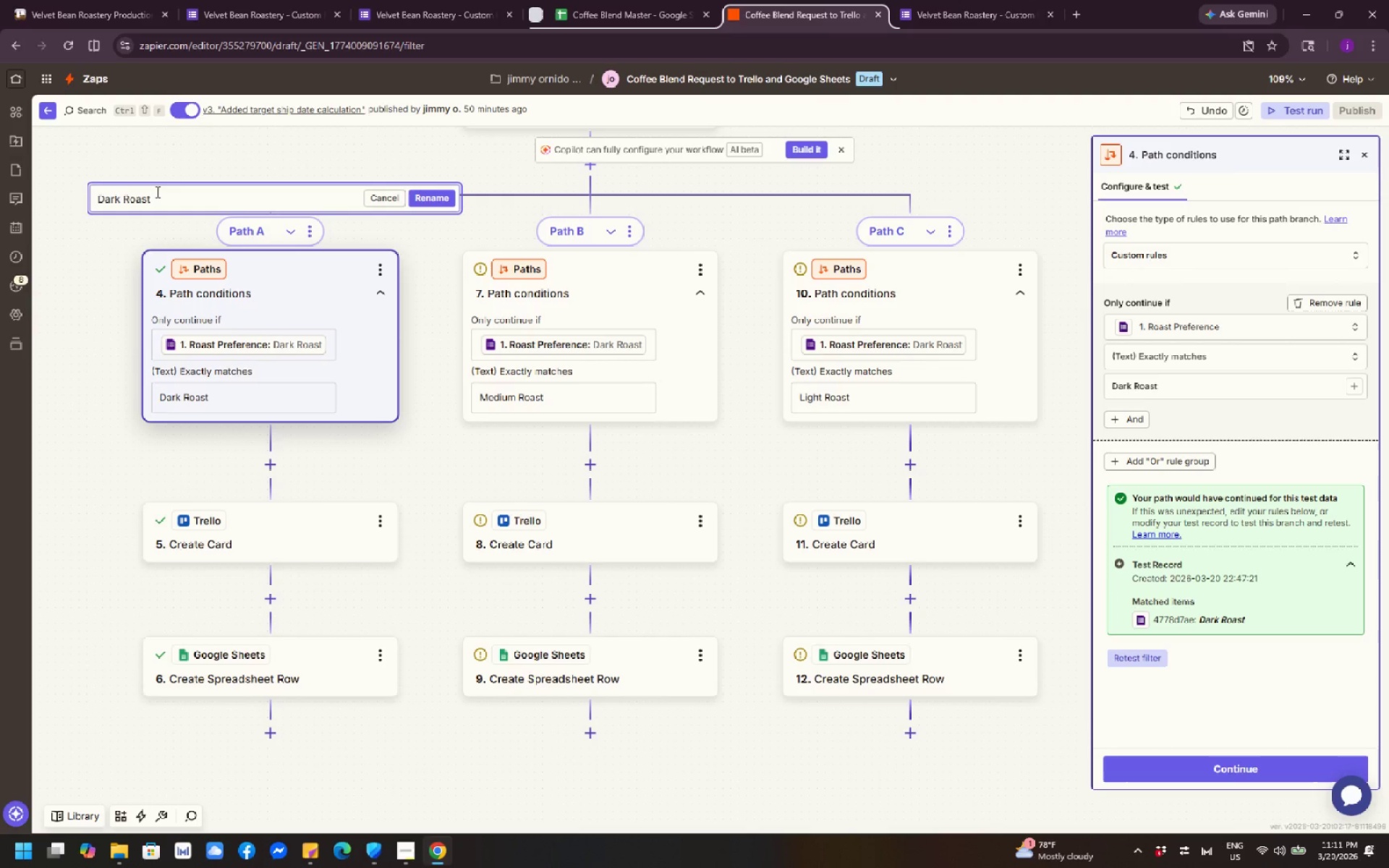 
wait(6.34)
 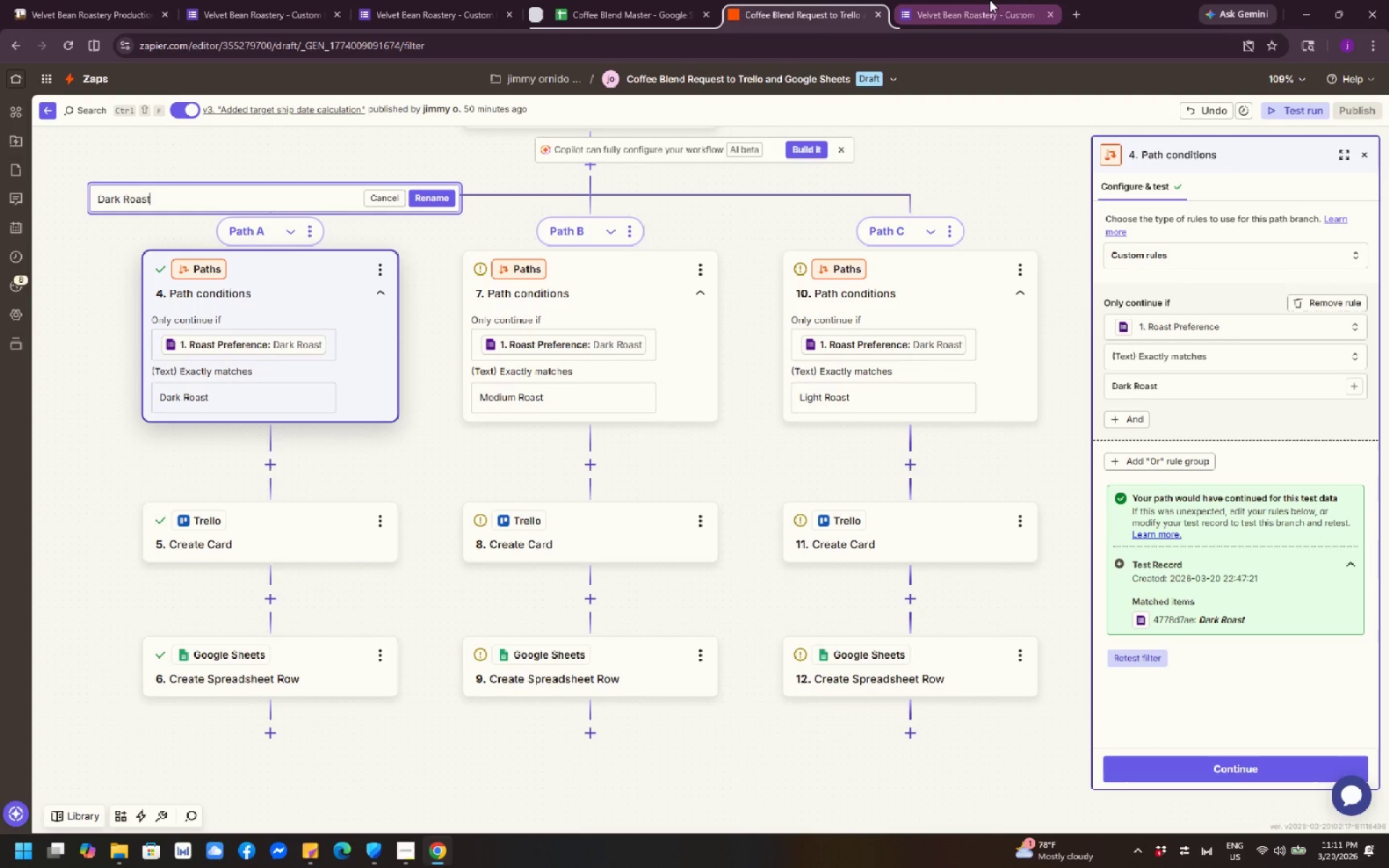 
left_click([443, 192])
 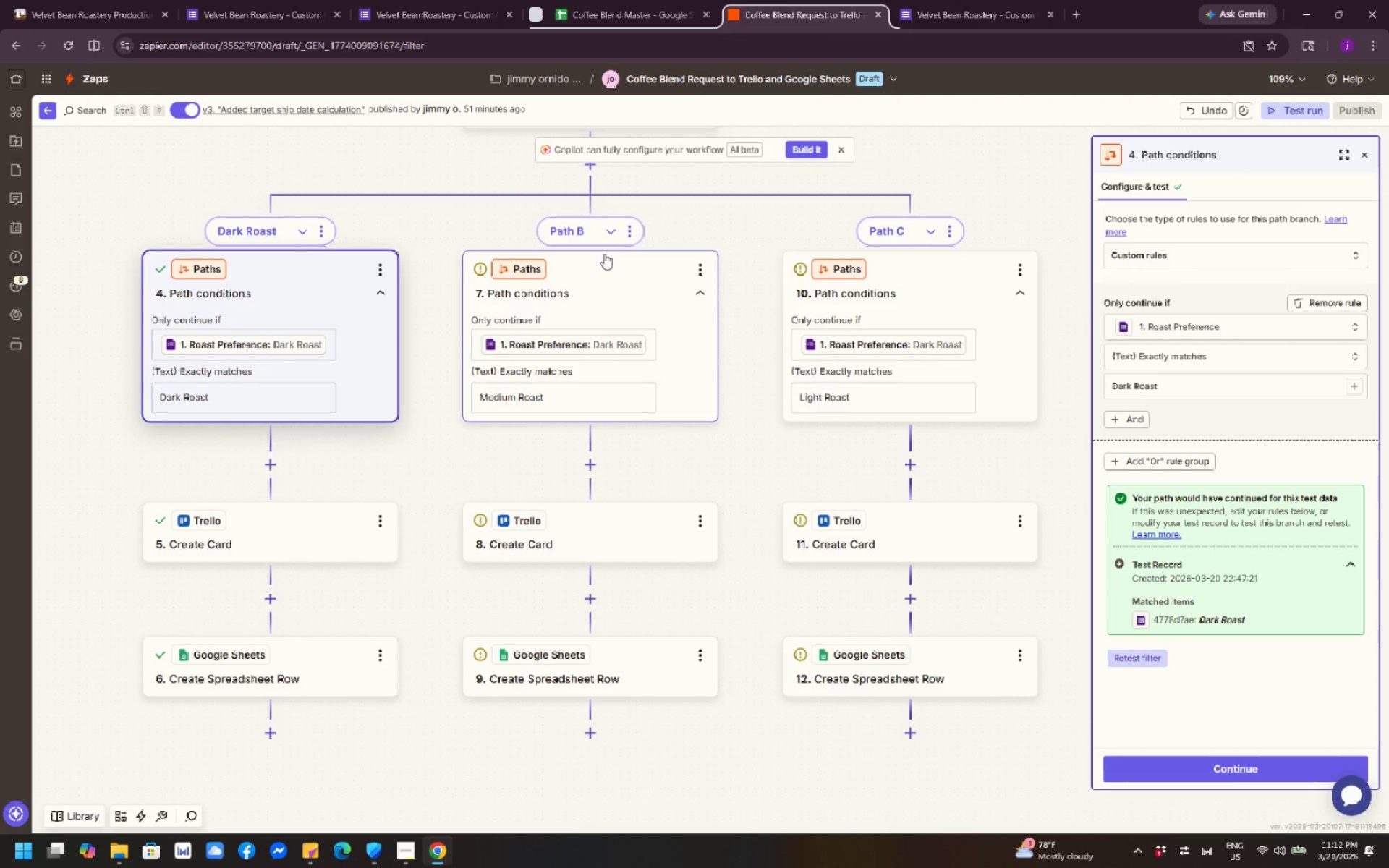 
wait(11.42)
 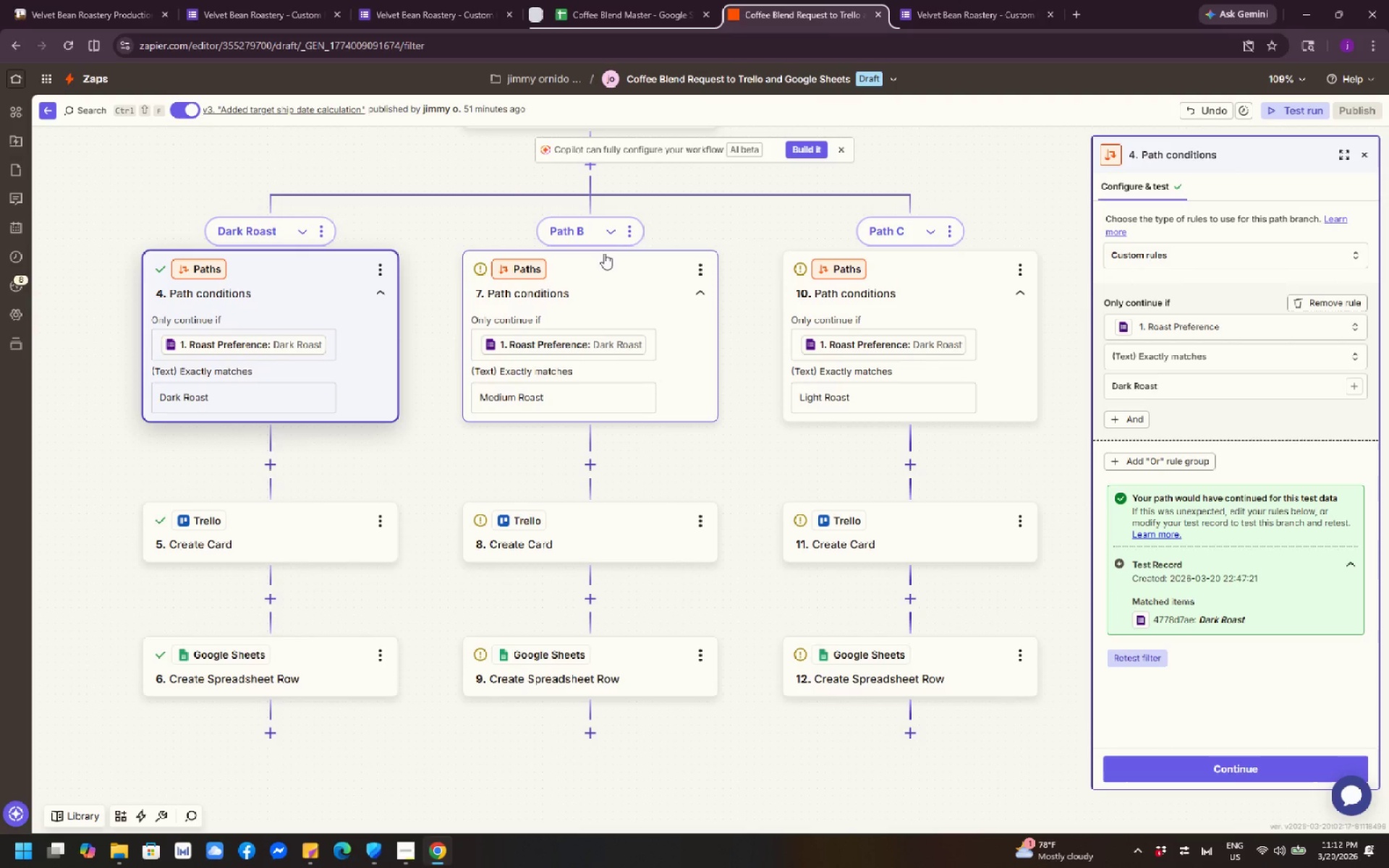 
left_click([632, 237])
 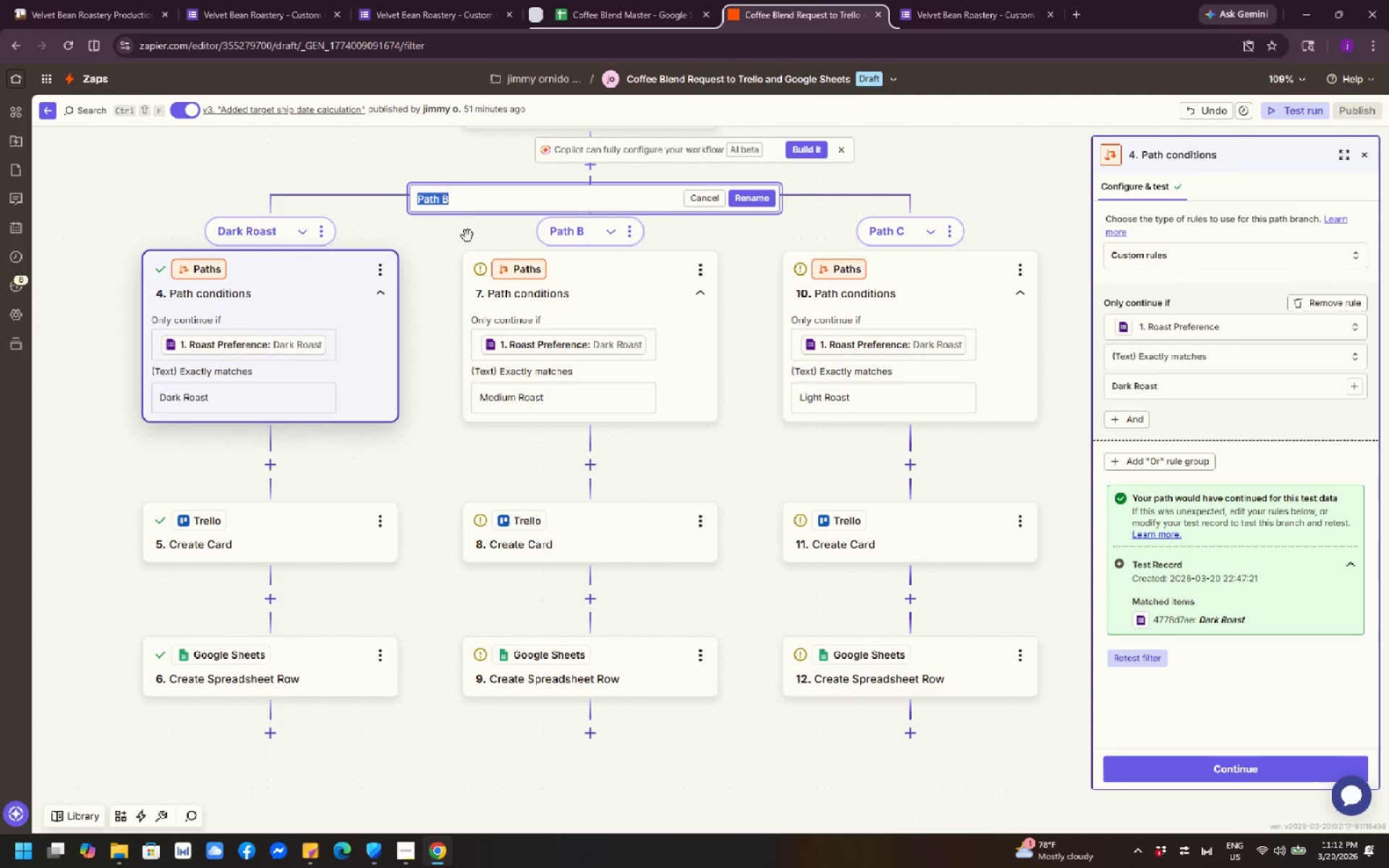 
left_click([490, 205])
 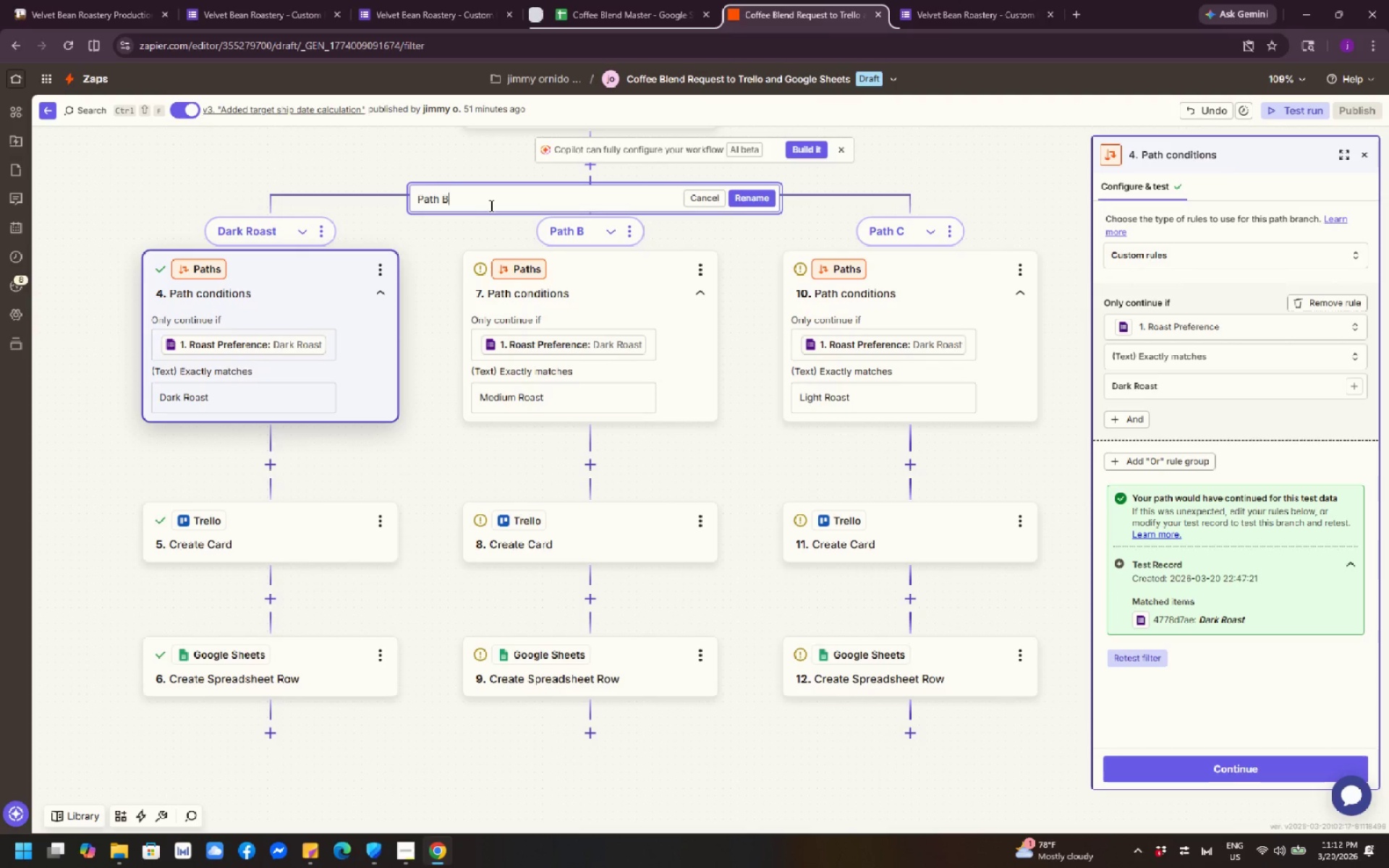 
key(Control+A)
 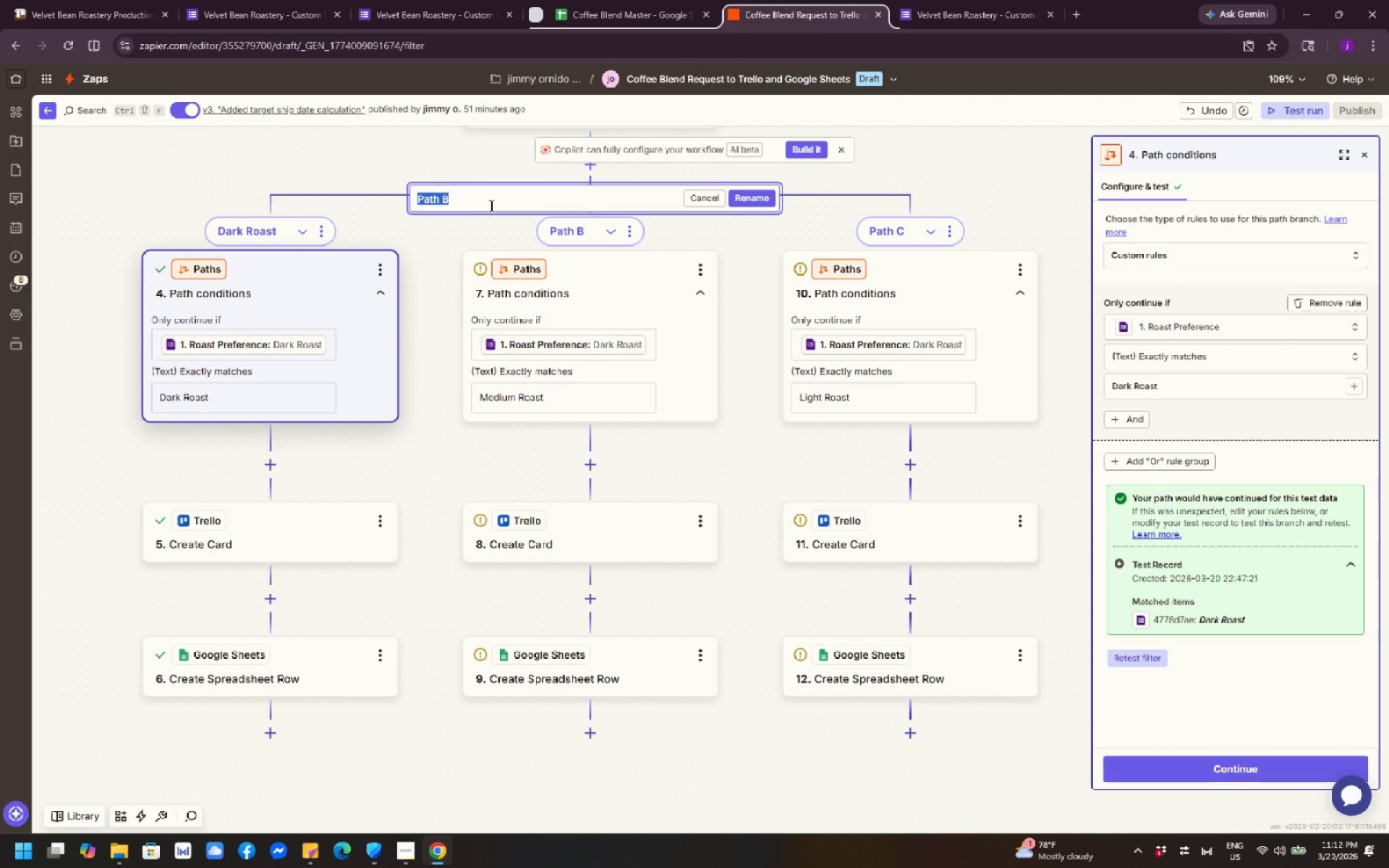 
type(medium )
key(Backspace)
key(Backspace)
key(Backspace)
key(Backspace)
key(Backspace)
key(Backspace)
key(Backspace)
key(Backspace)
type(Medium Roast)
 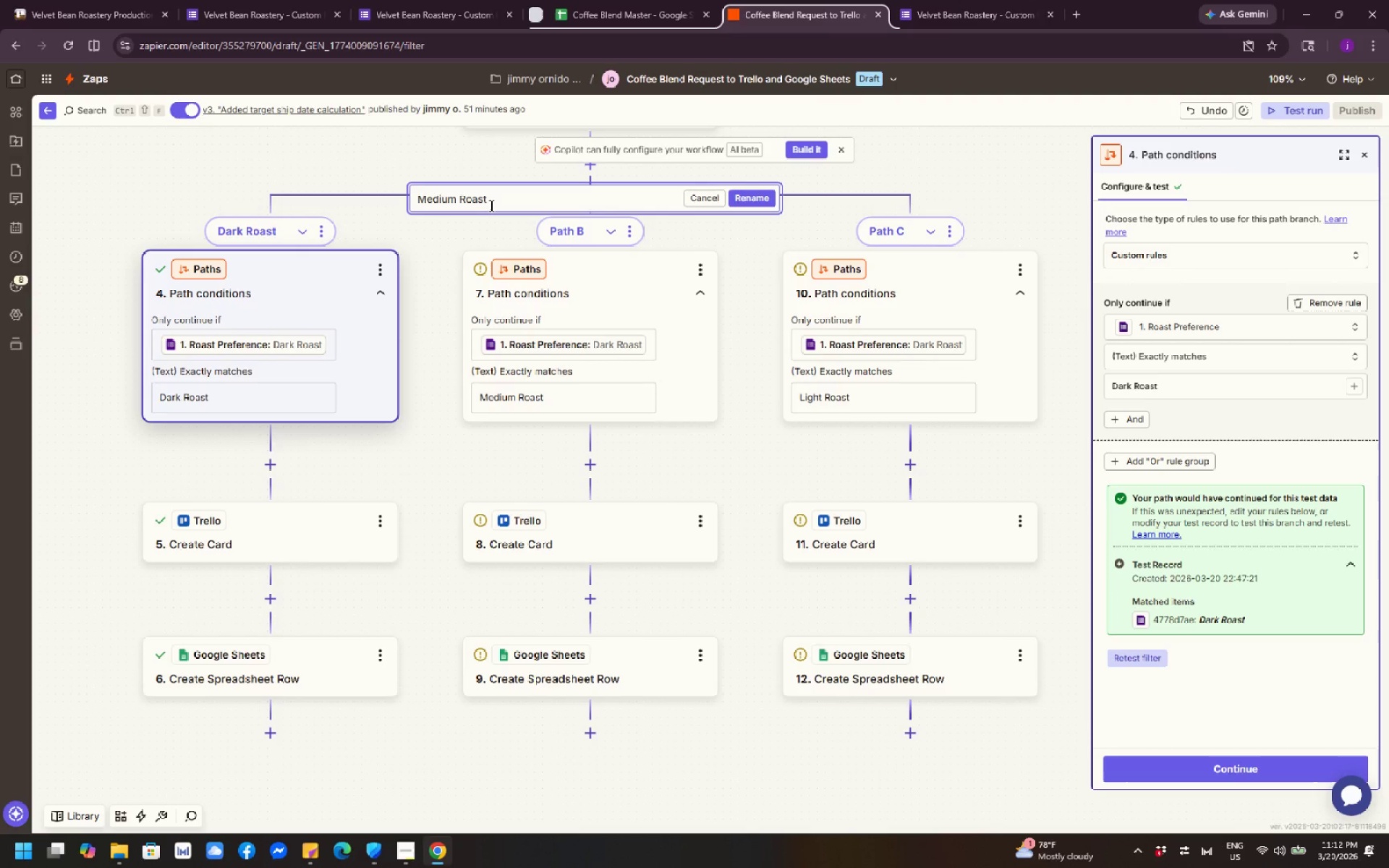 
left_click([466, 241])
 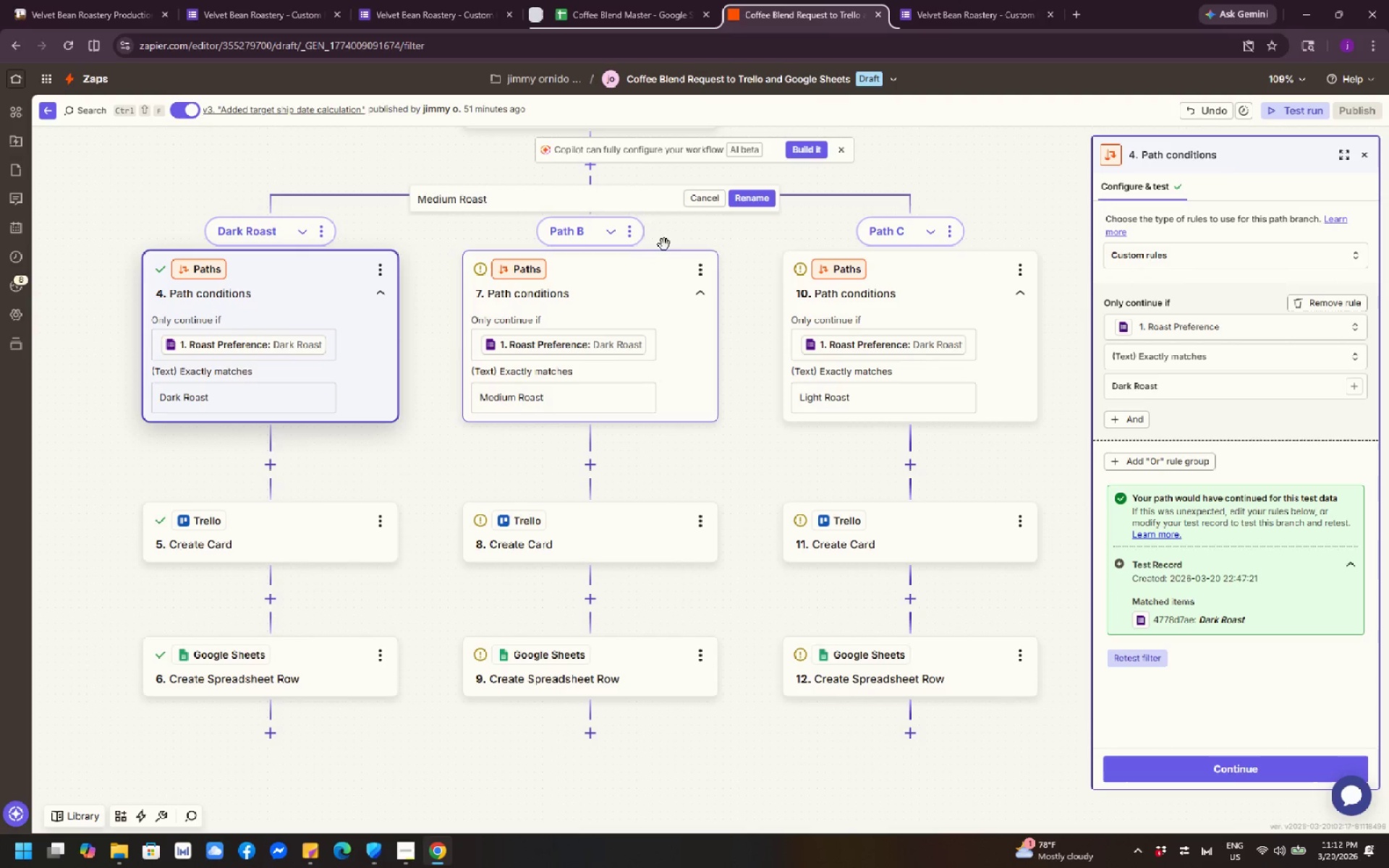 
left_click([695, 233])
 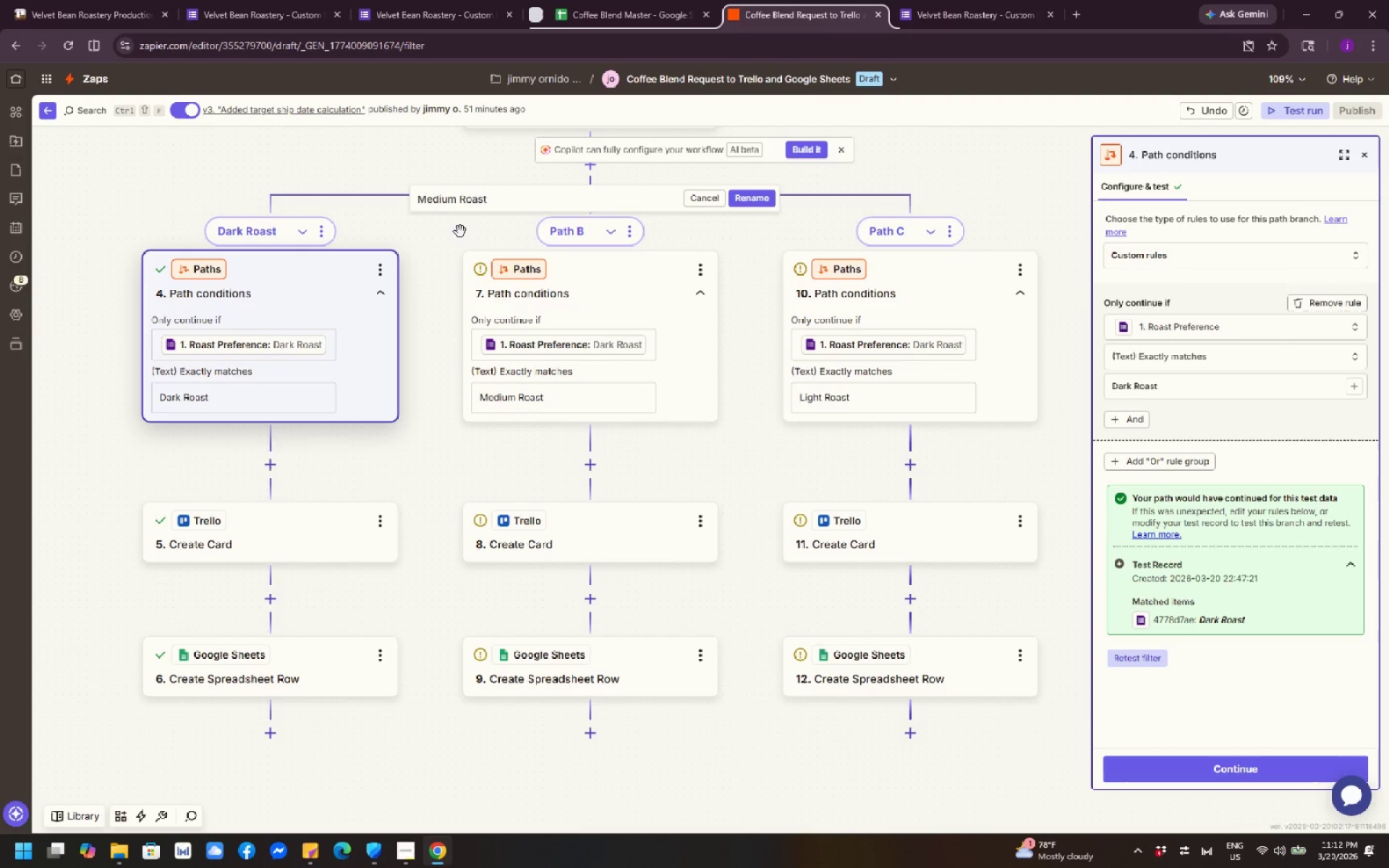 
left_click([756, 194])
 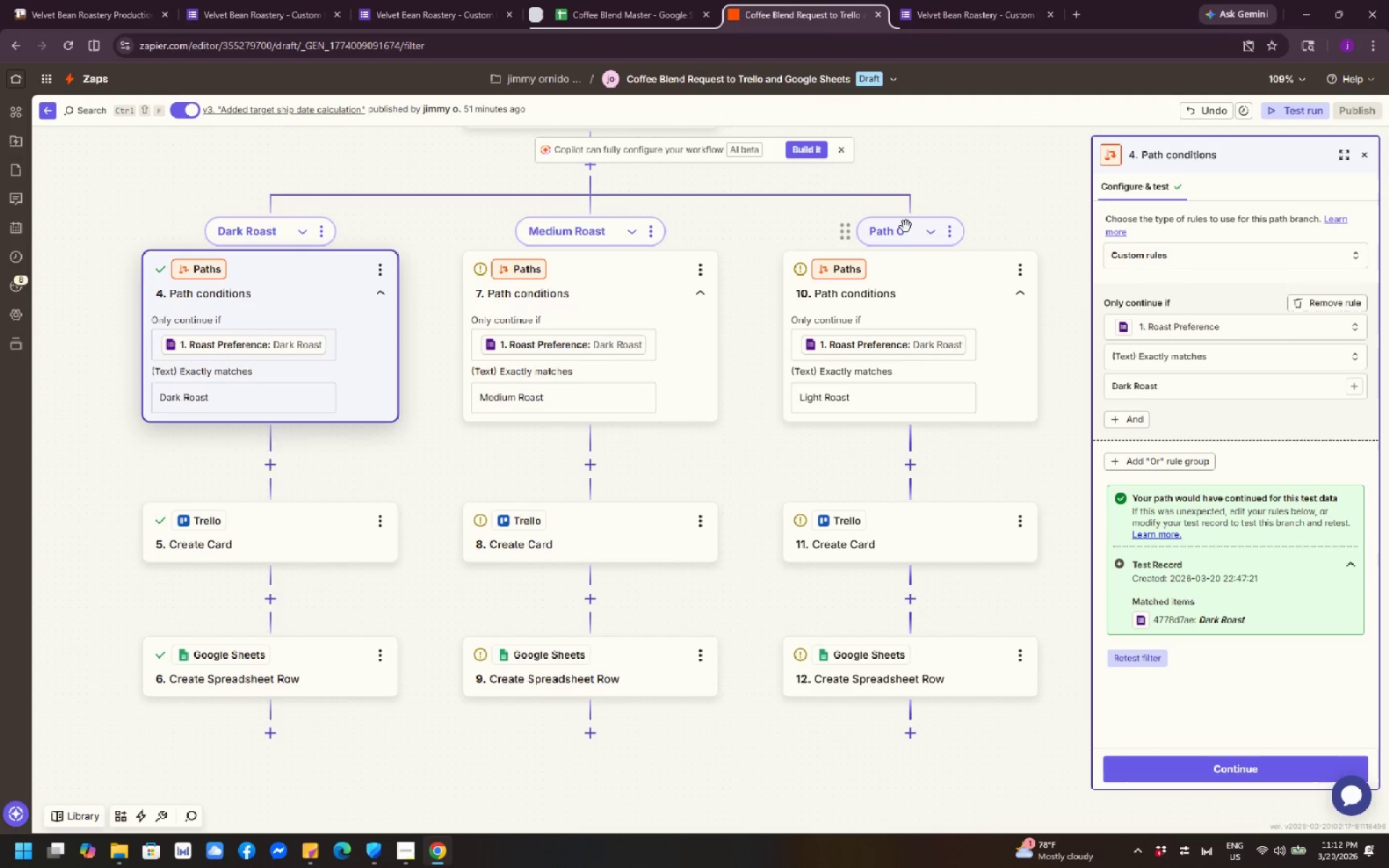 
left_click([957, 237])
 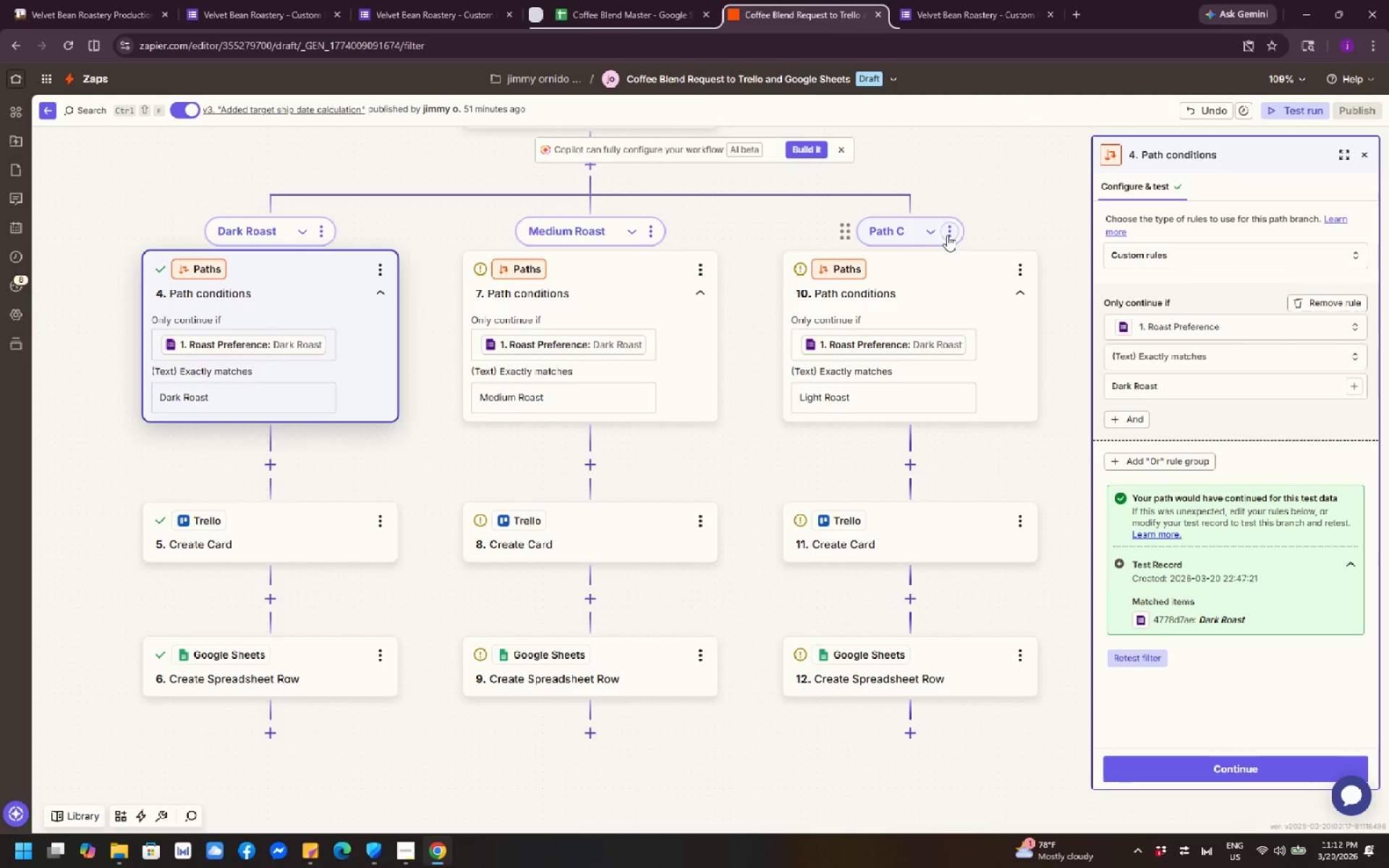 
double_click([947, 235])
 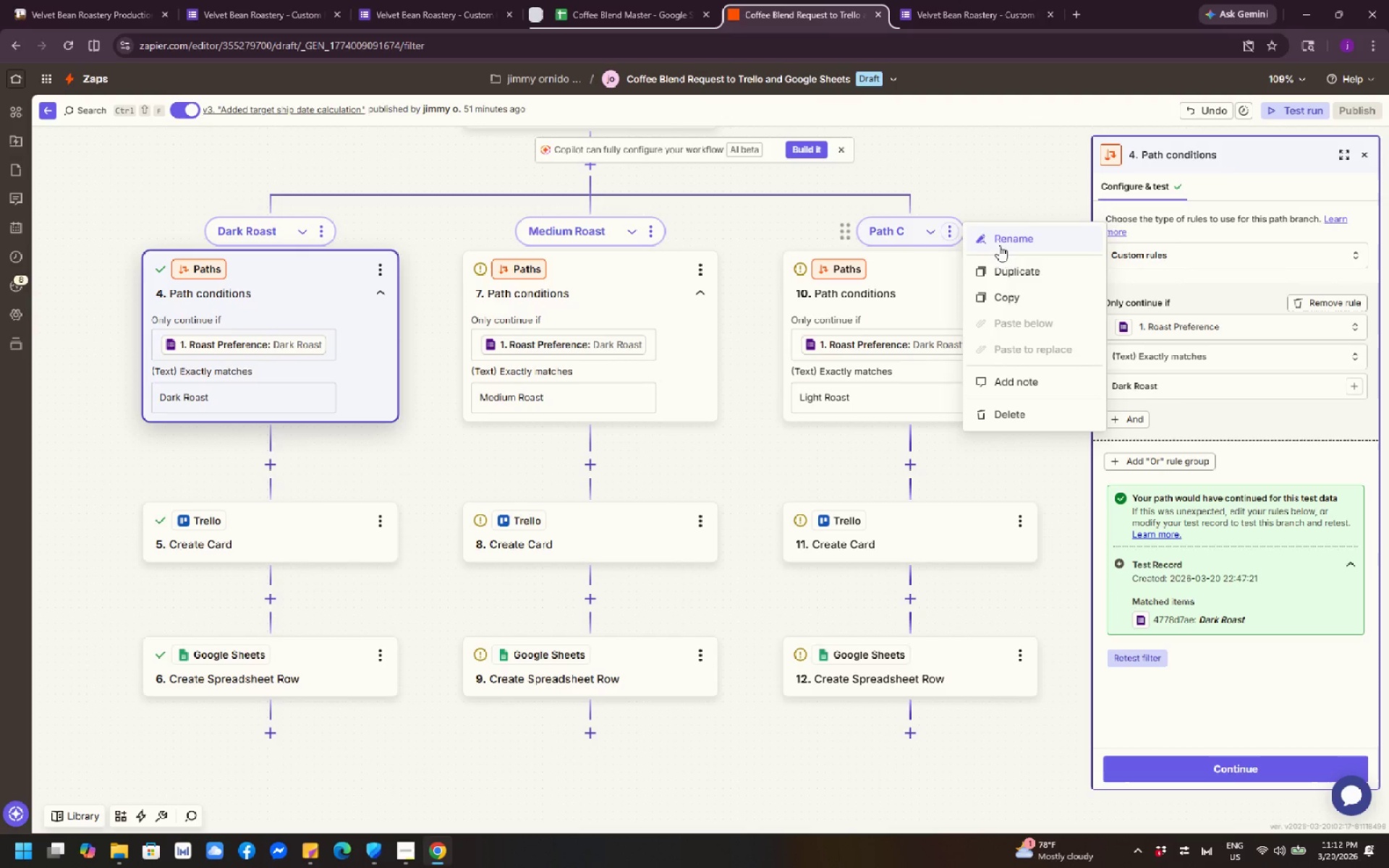 
left_click([1001, 245])
 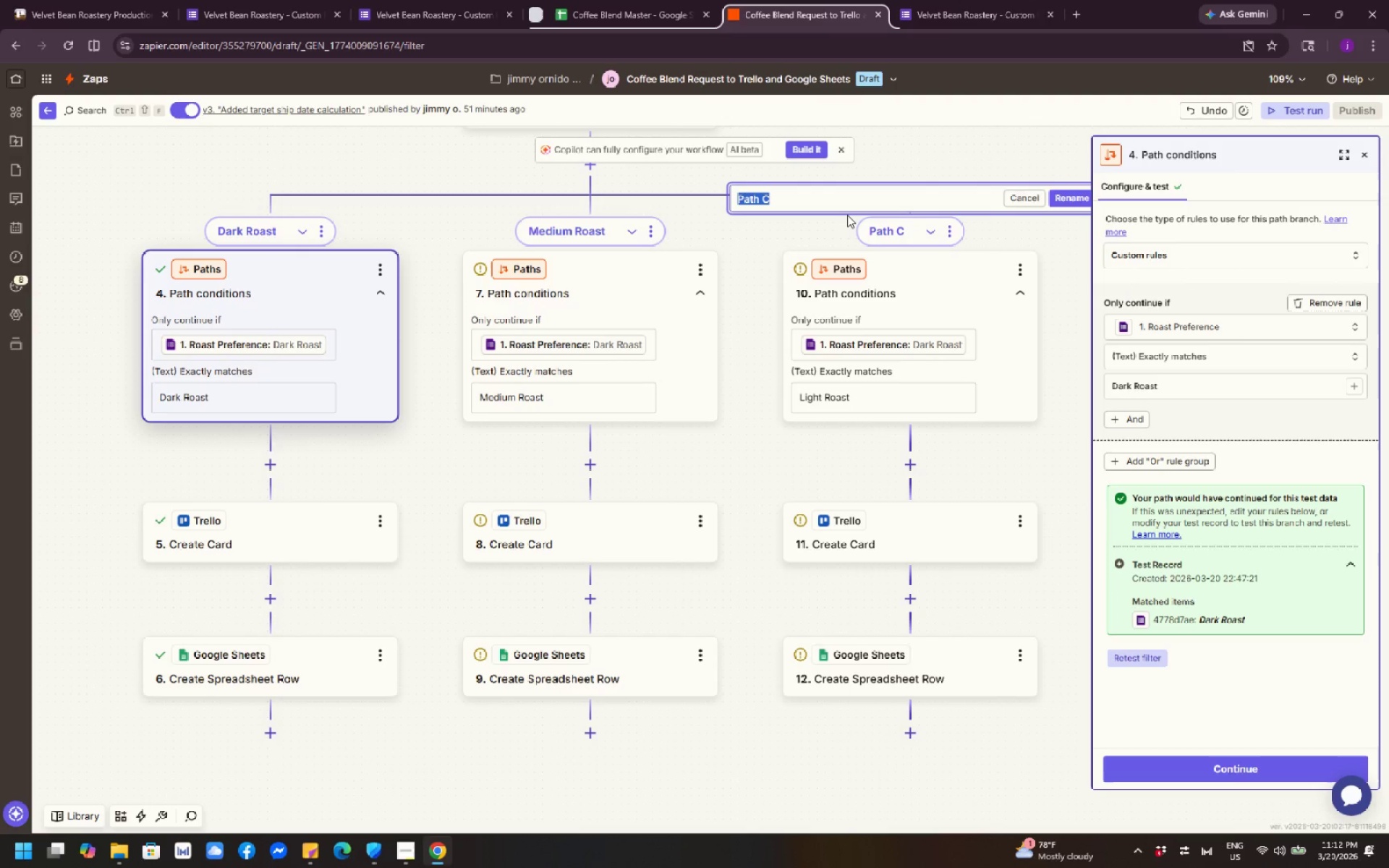 
key(Backspace)
type(lighT)
key(Backspace)
key(Backspace)
key(Backspace)
key(Backspace)
key(Backspace)
type(Light Roast)
 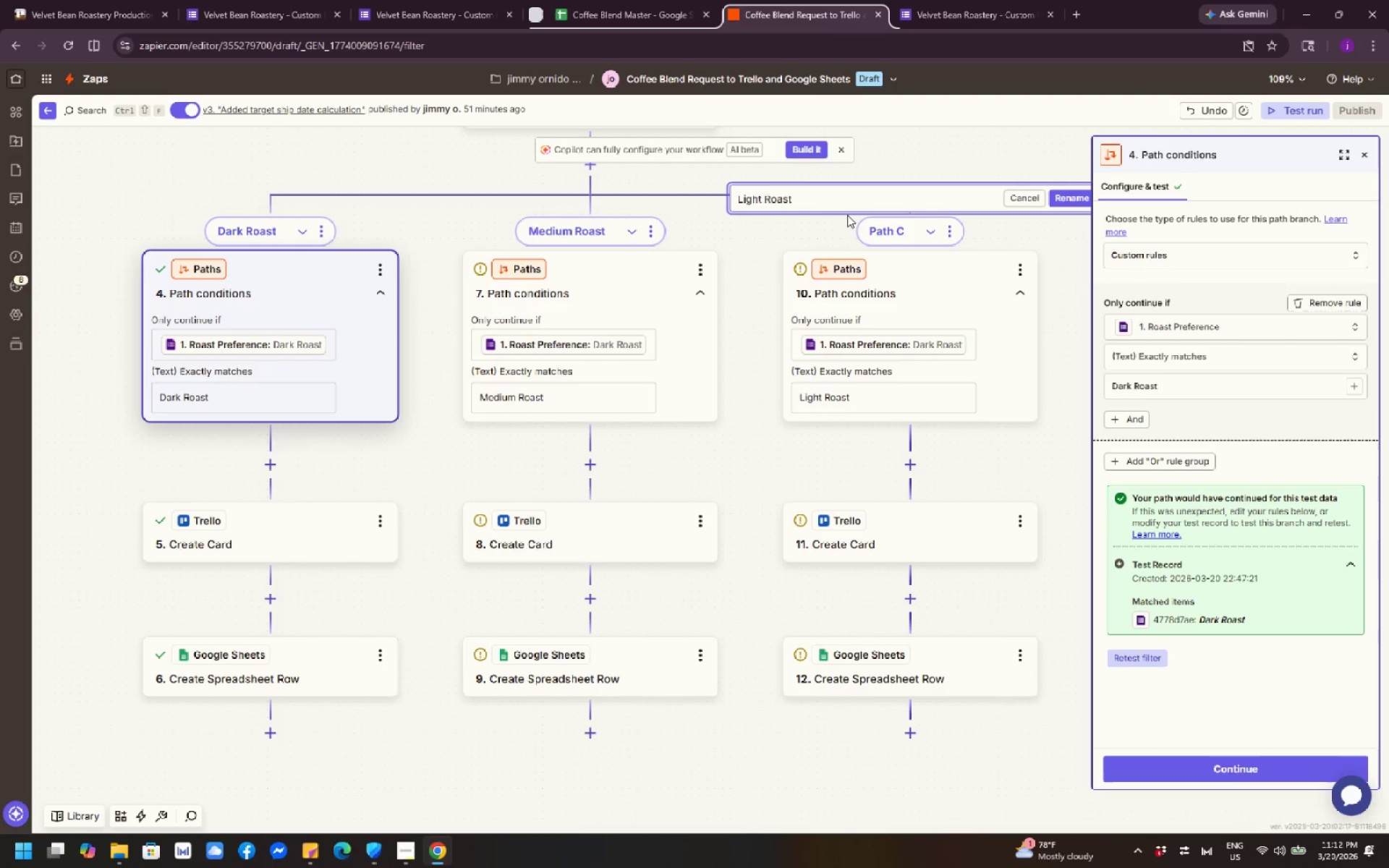 
left_click_drag(start_coordinate=[762, 288], to_coordinate=[765, 288])
 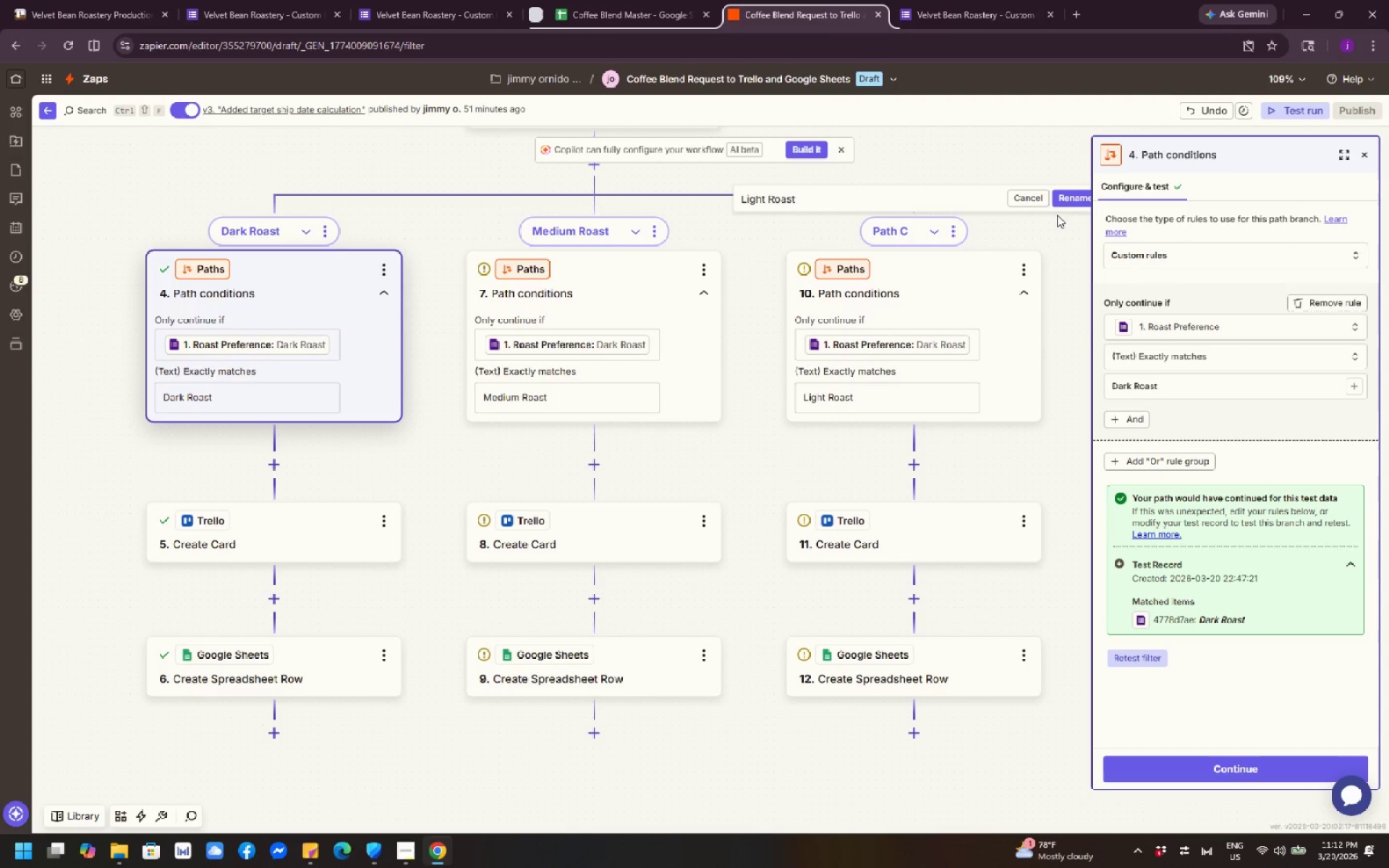 
left_click([1074, 192])
 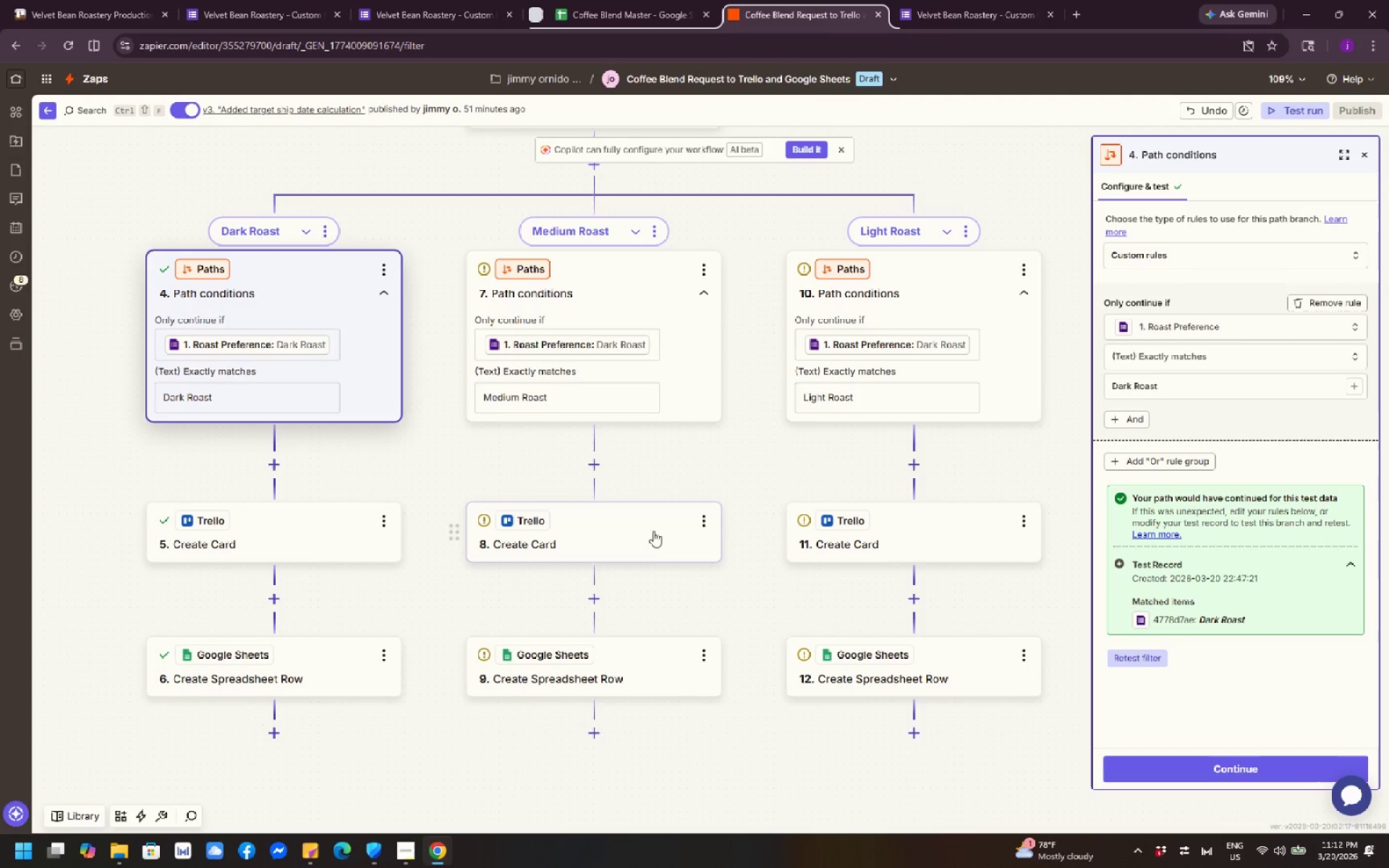 
wait(8.12)
 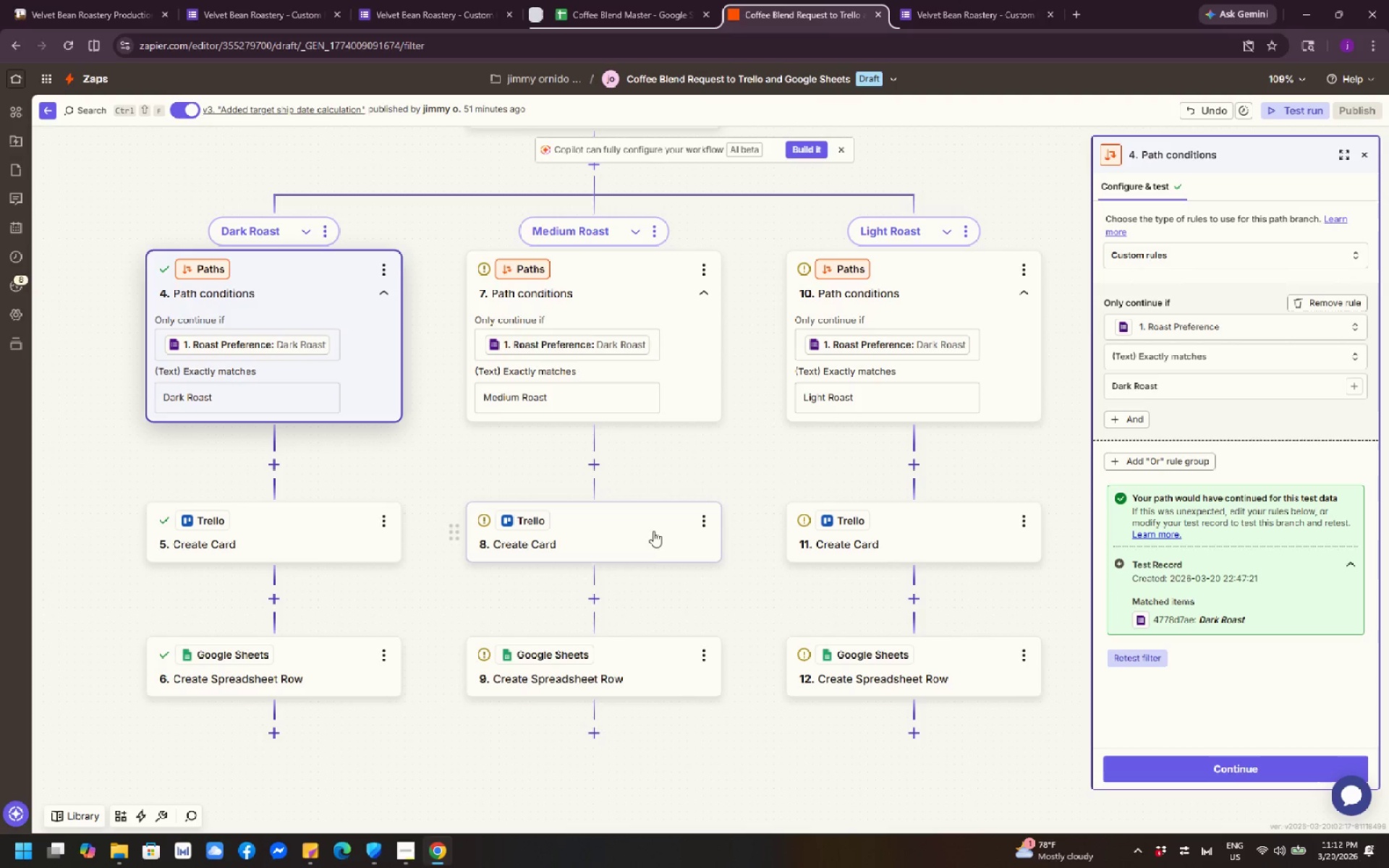 
left_click([375, 377])
 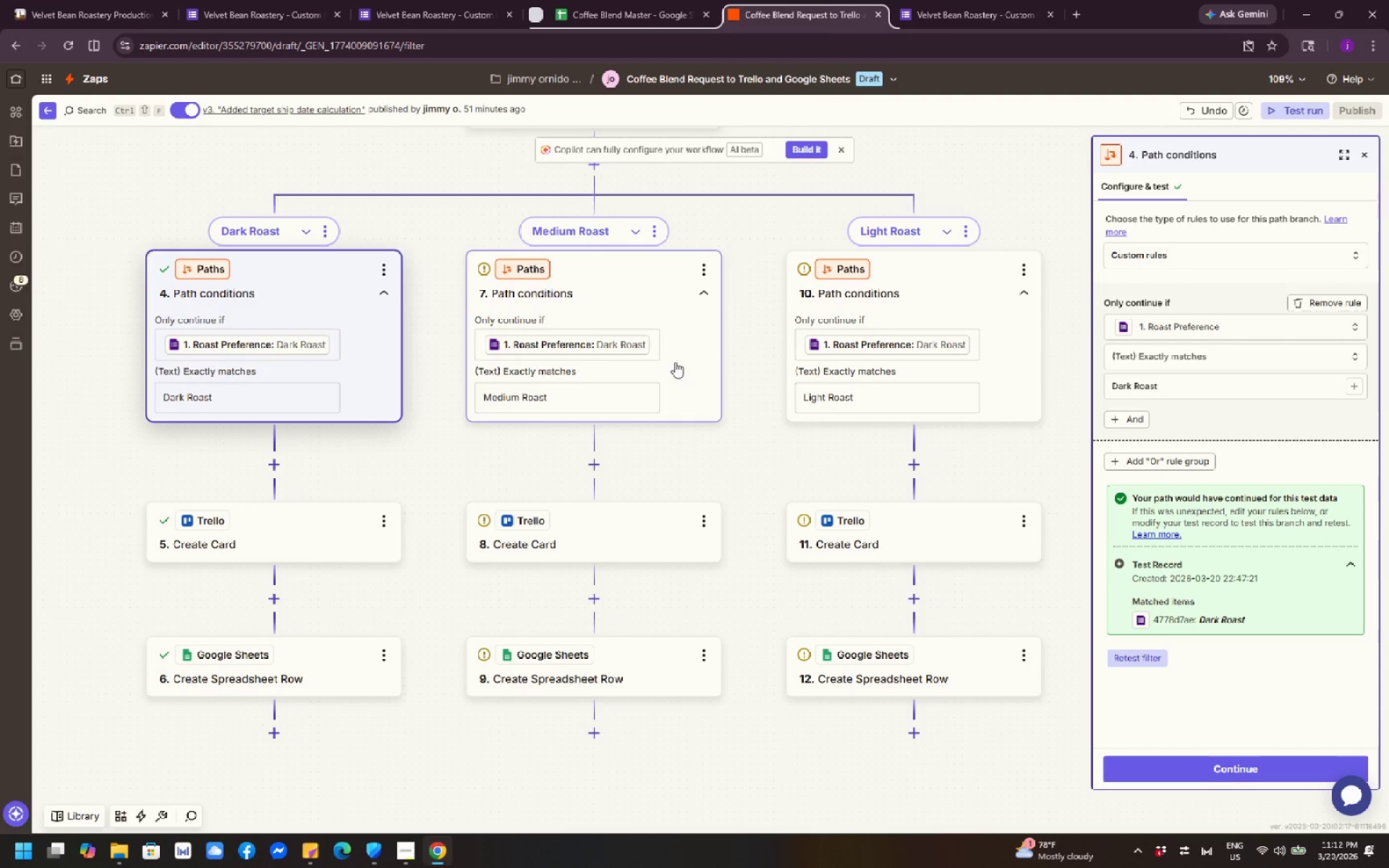 
left_click([675, 362])
 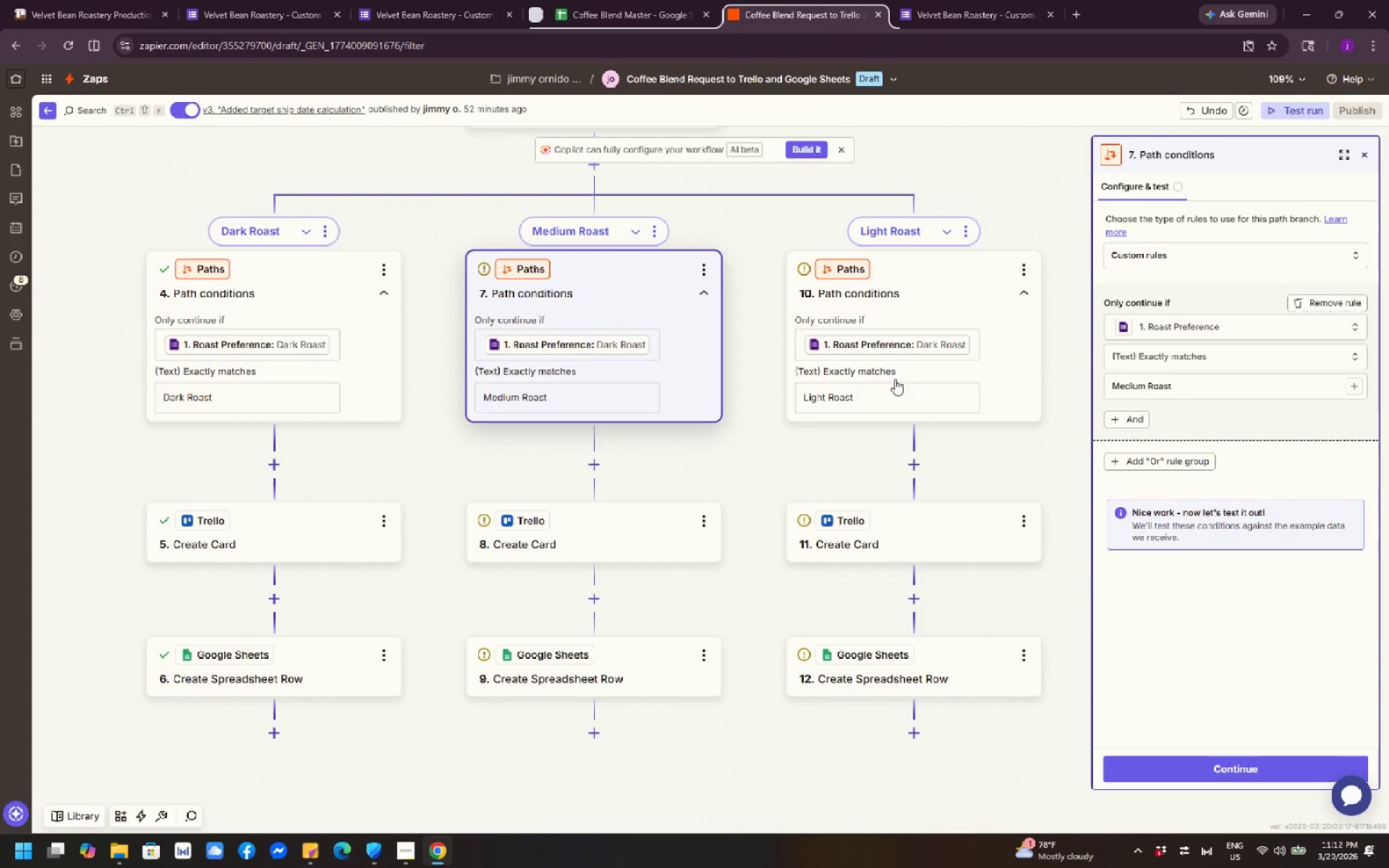 
left_click([1008, 378])
 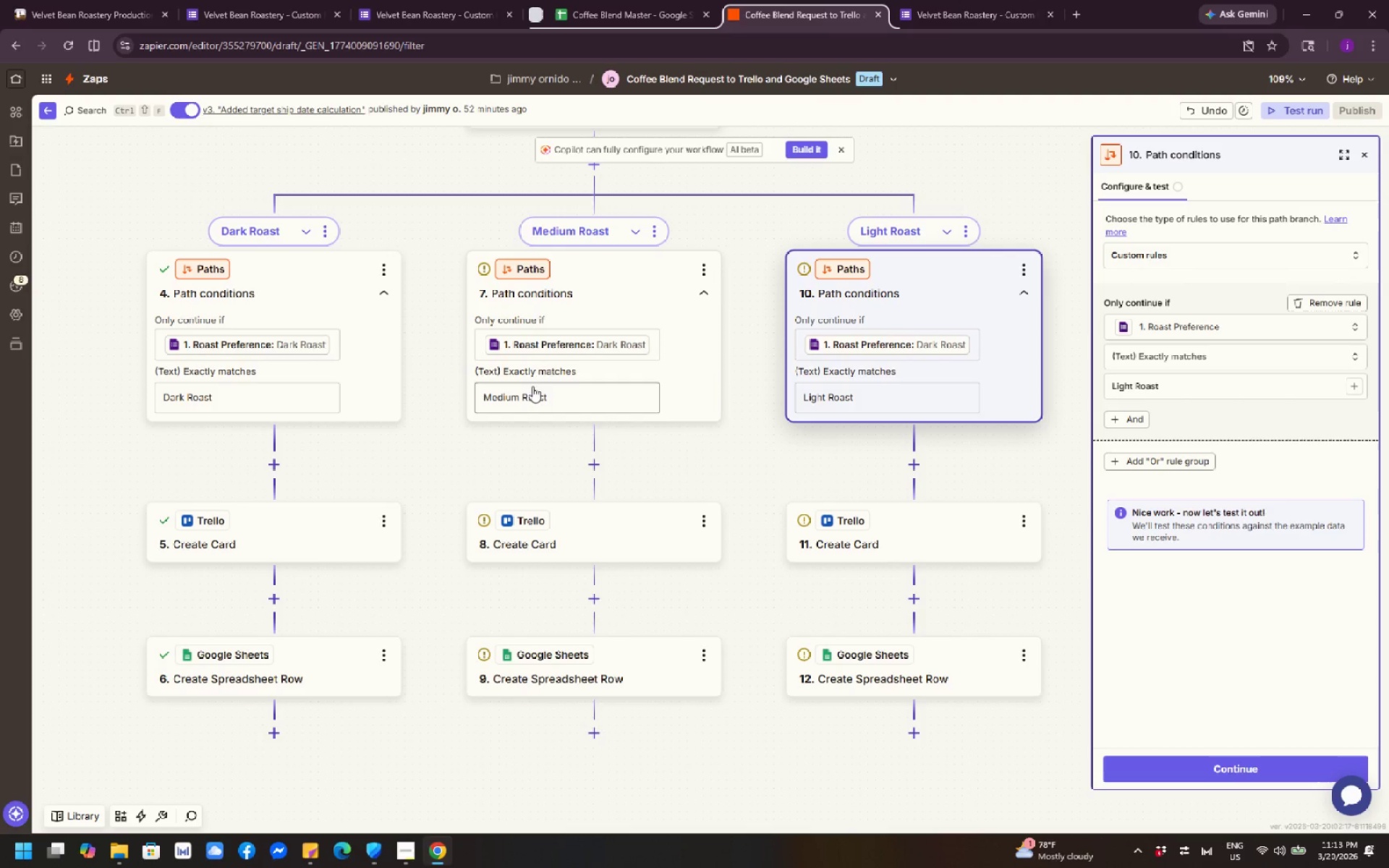 
left_click([377, 360])
 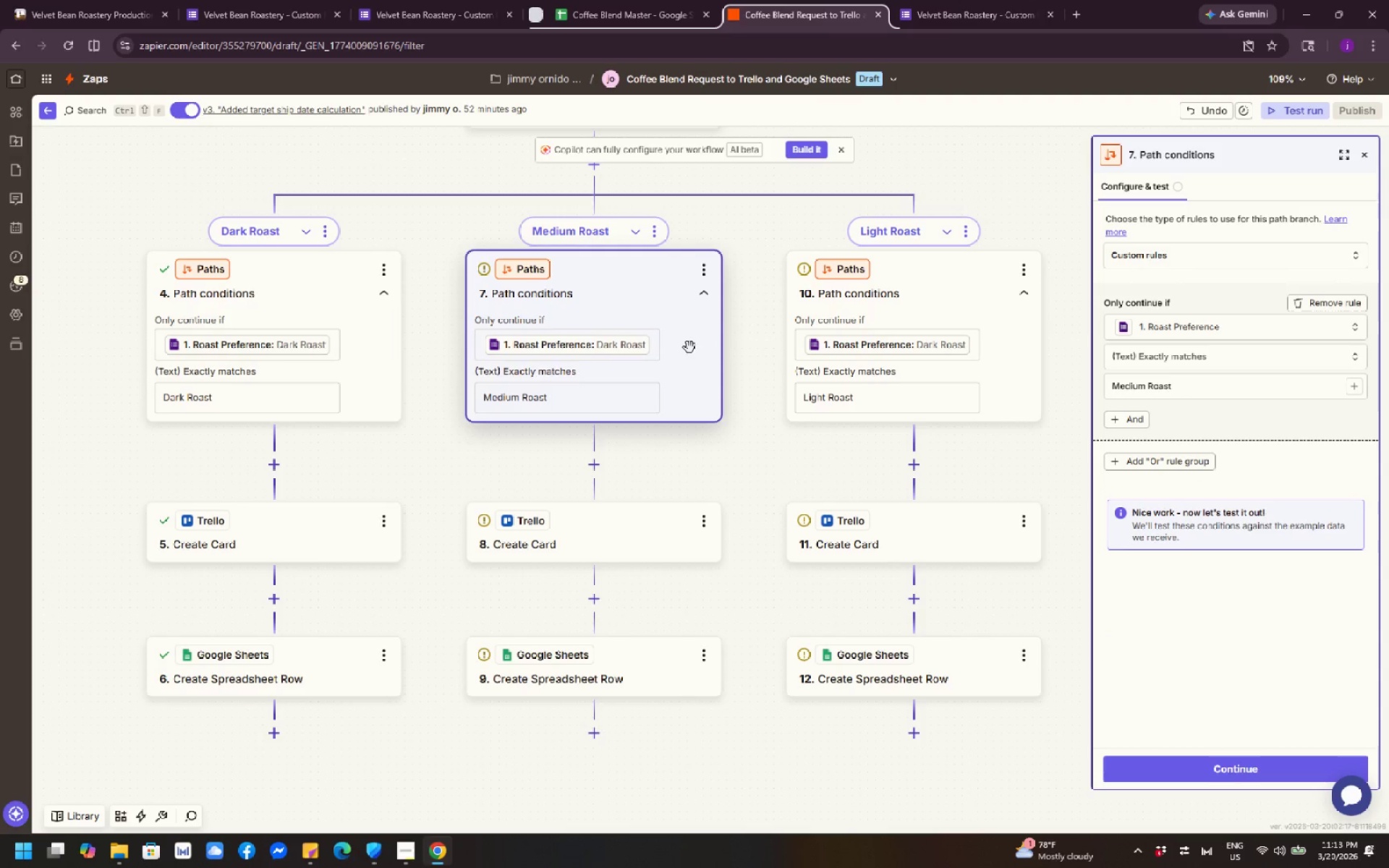 
wait(6.52)
 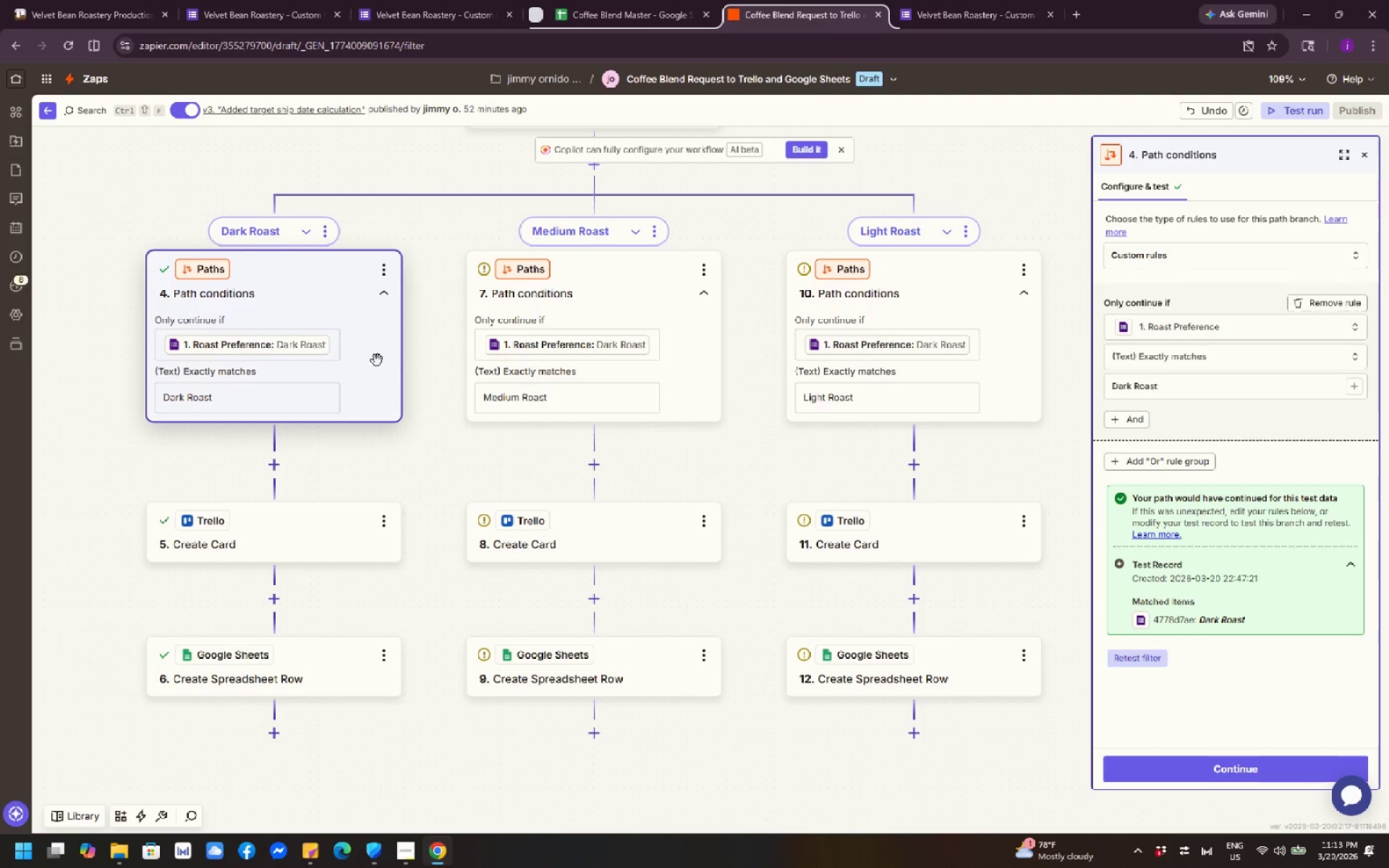 
left_click([1014, 320])
 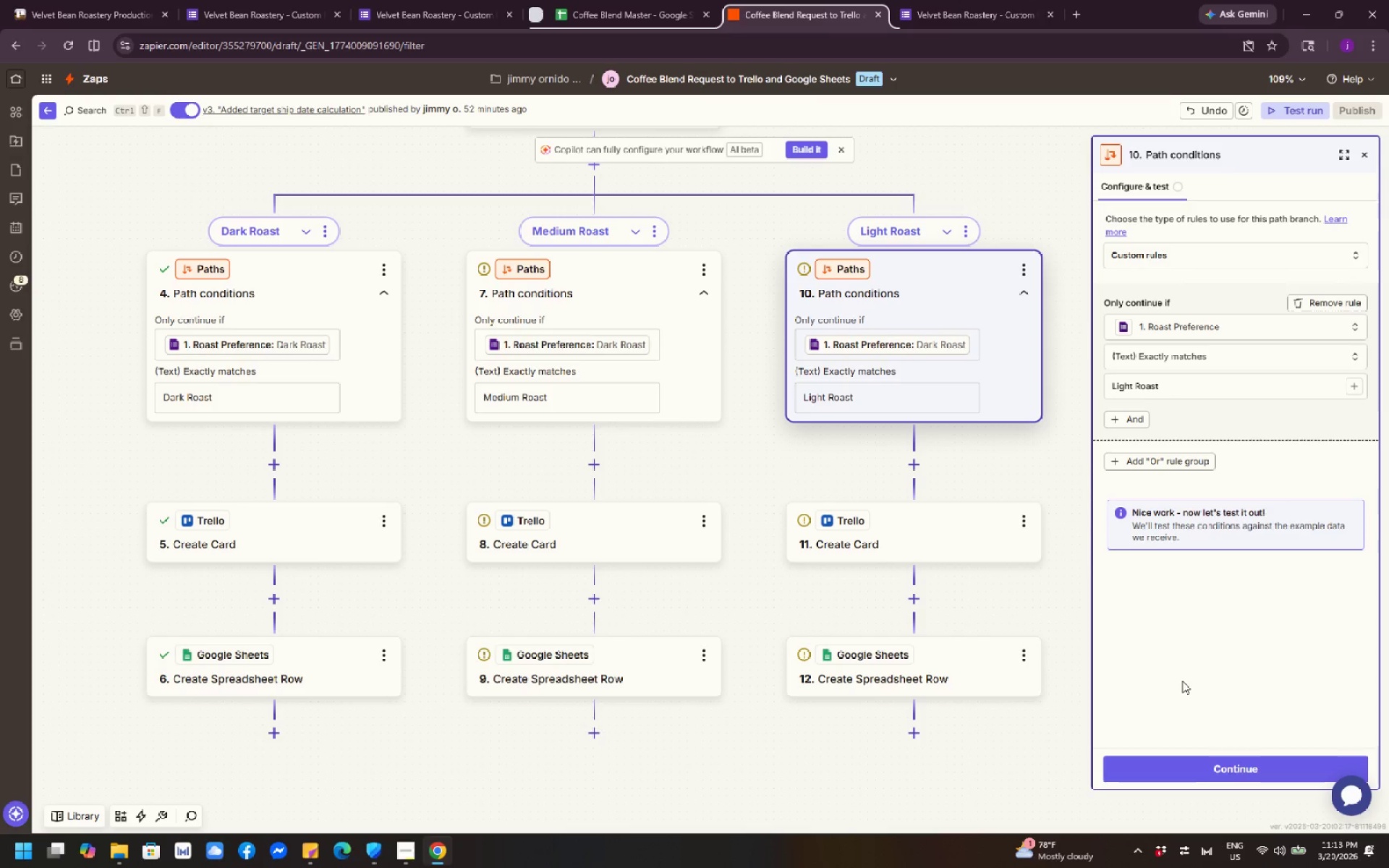 
wait(8.59)
 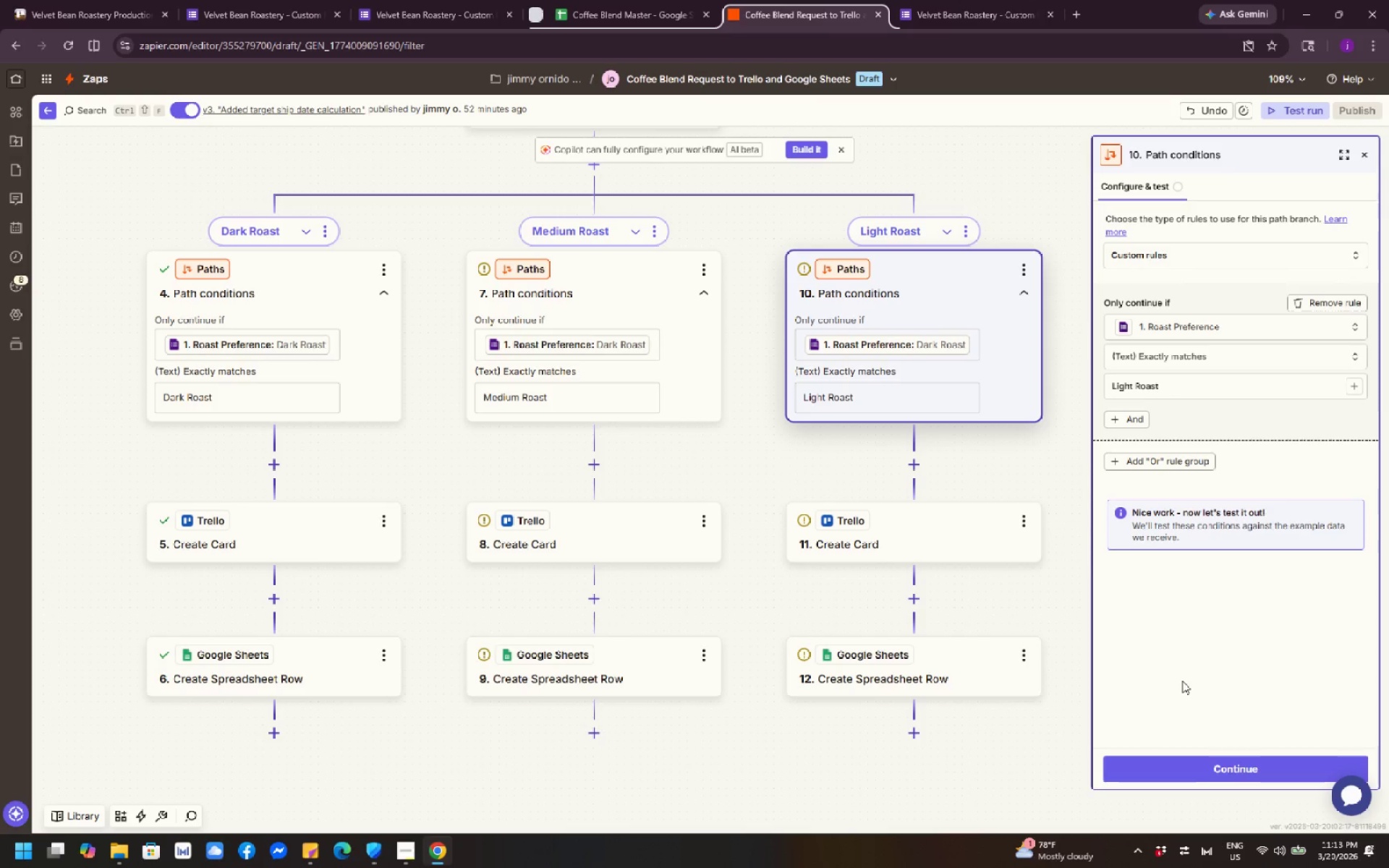 
left_click([731, 342])
 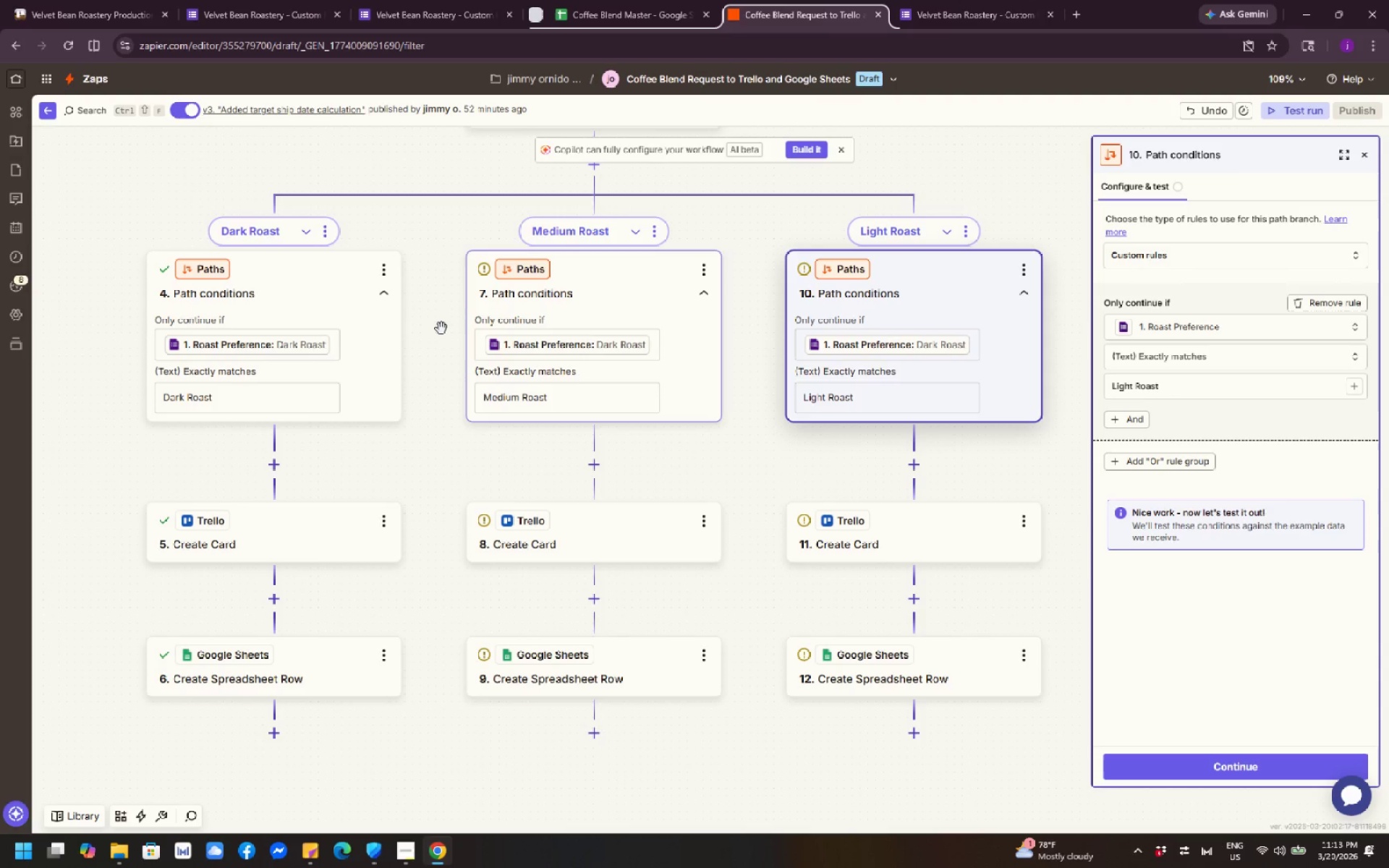 
left_click([377, 328])
 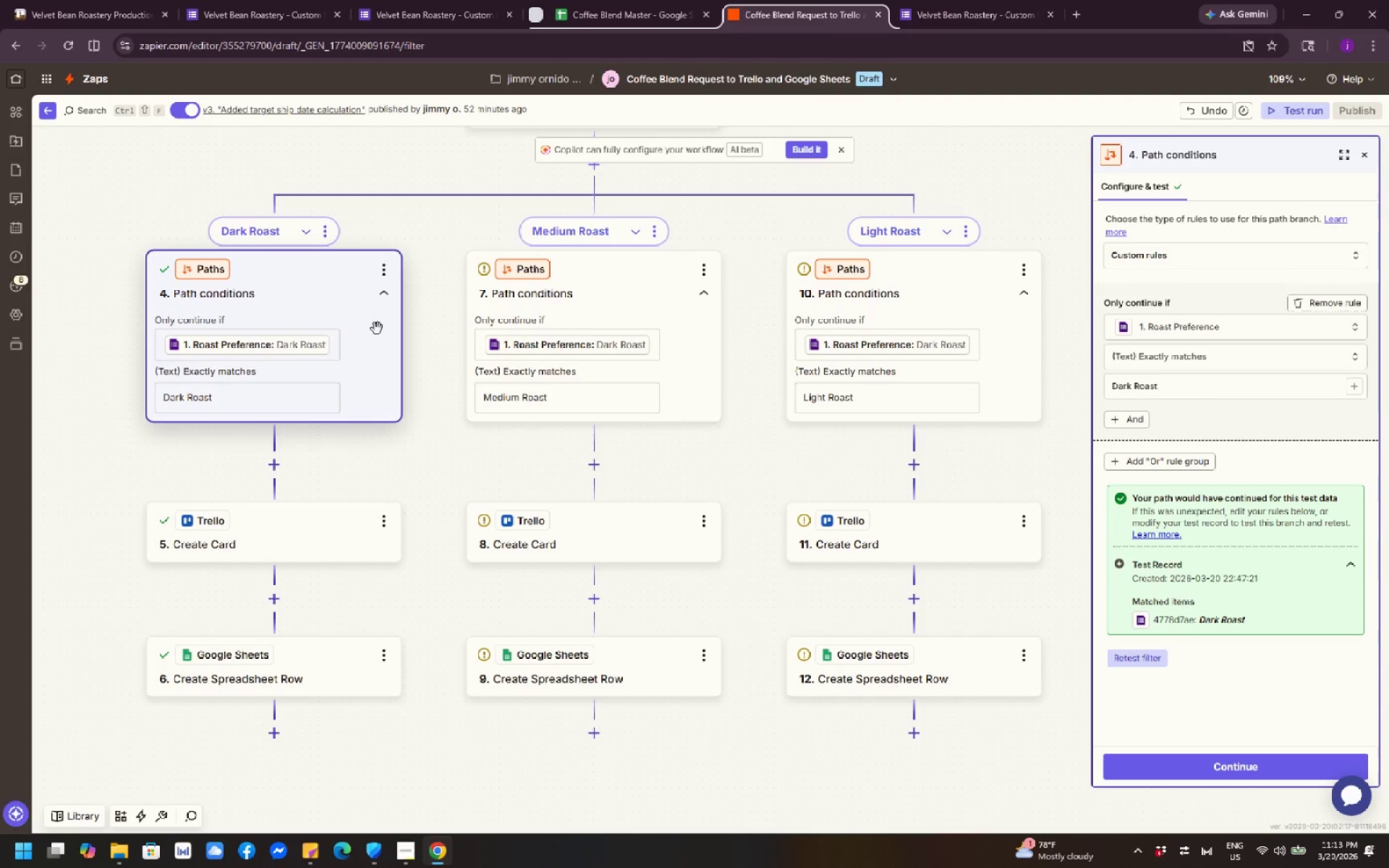 
wait(5.11)
 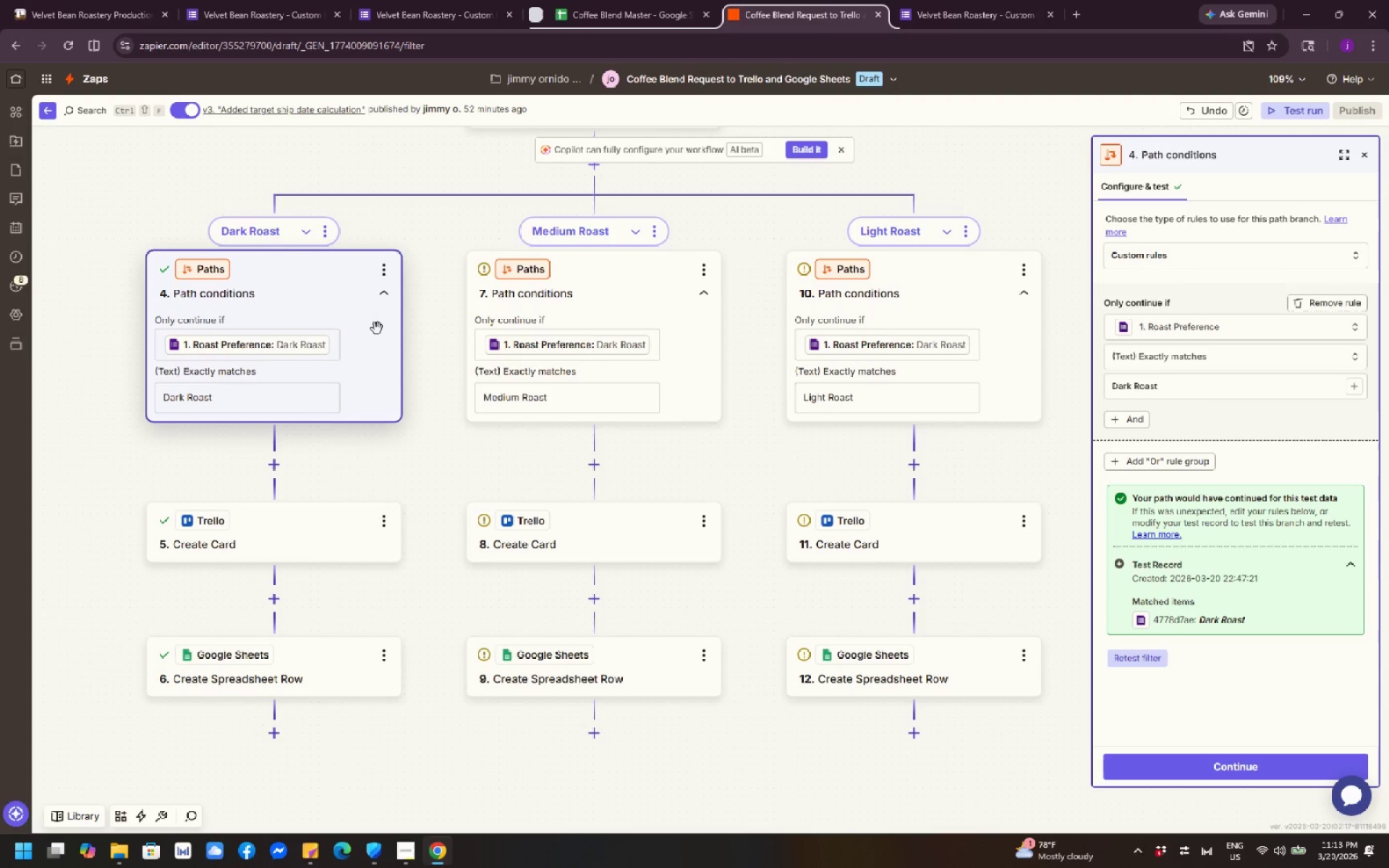 
left_click([692, 383])
 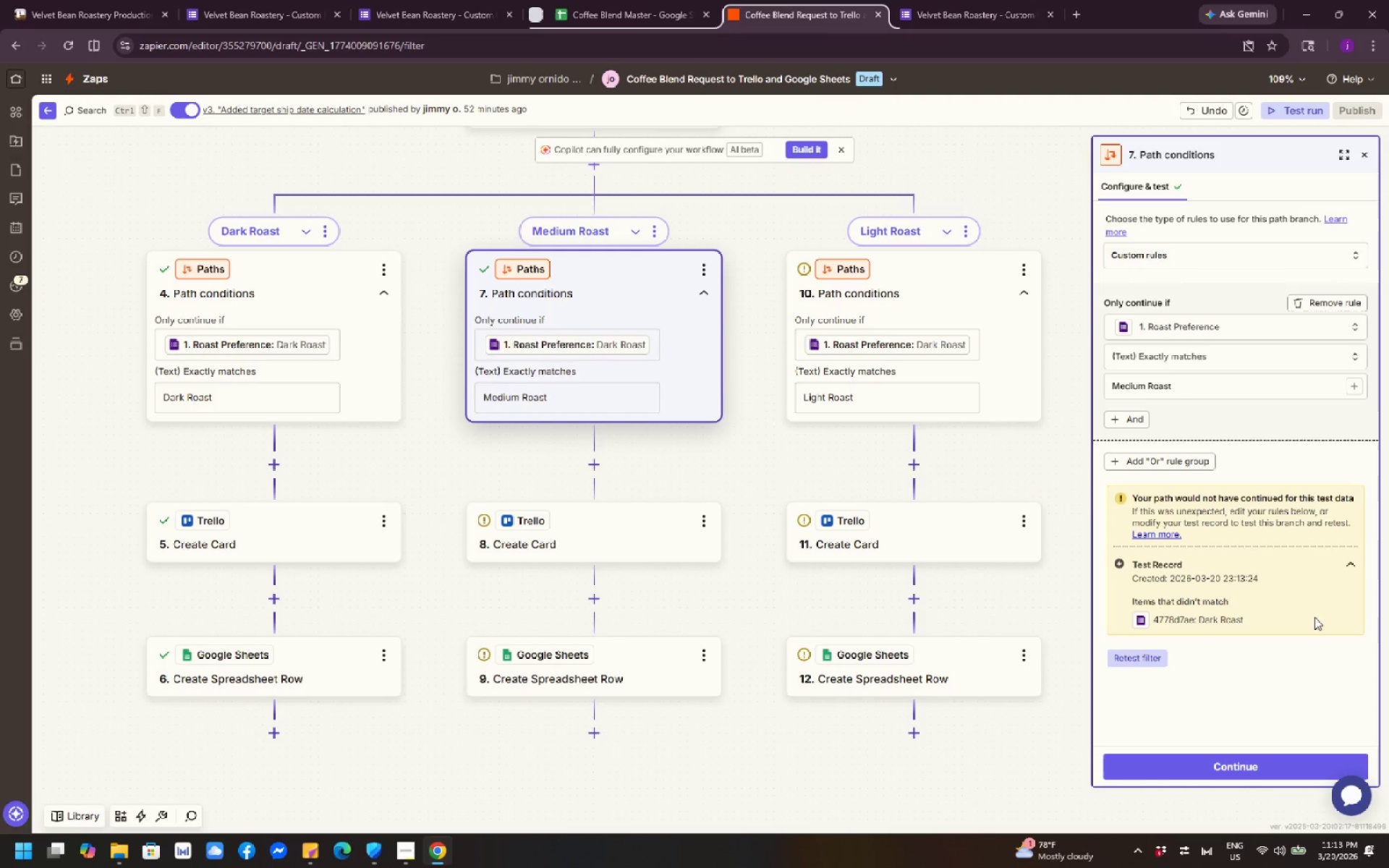 
wait(22.77)
 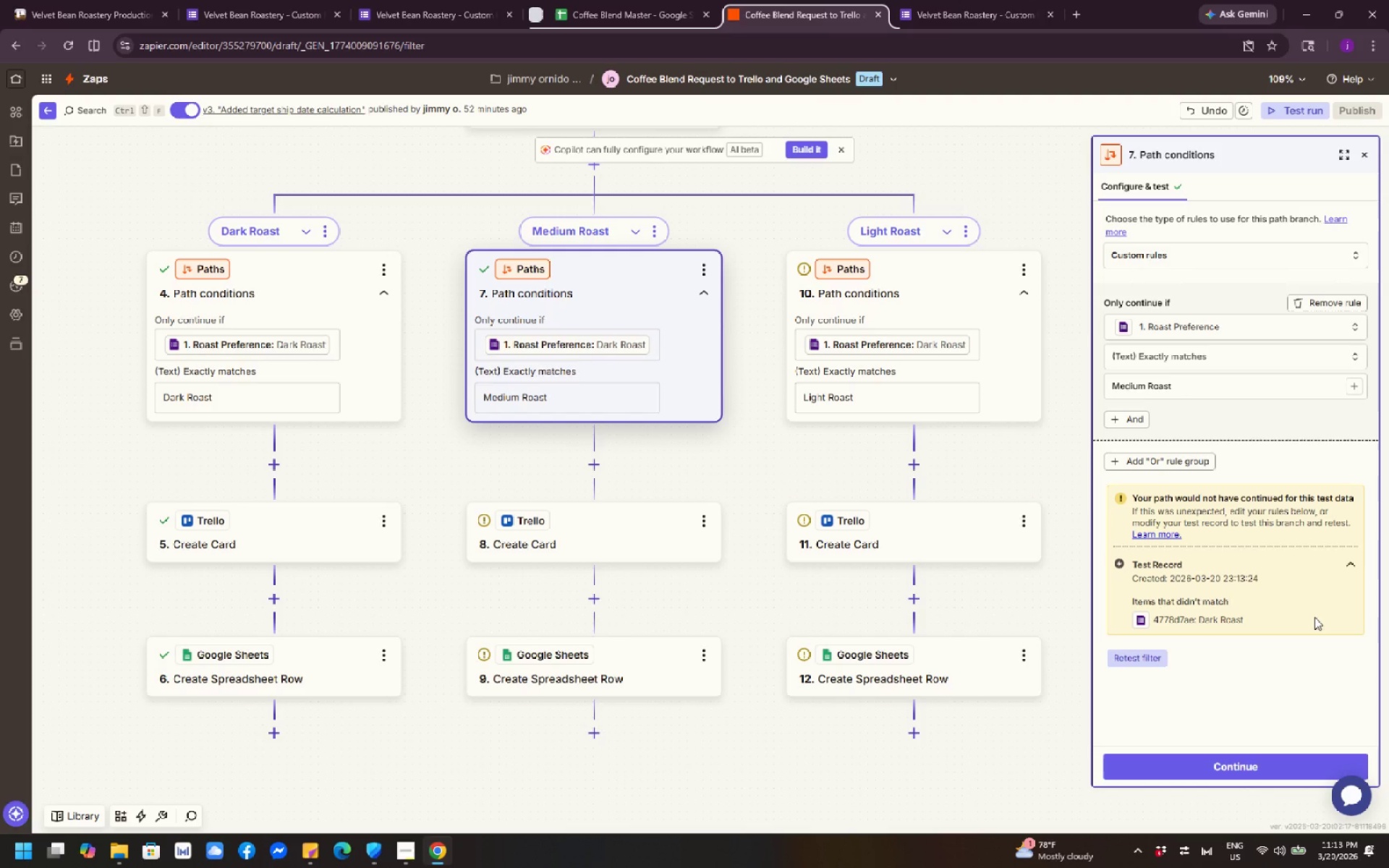 
left_click([709, 387])
 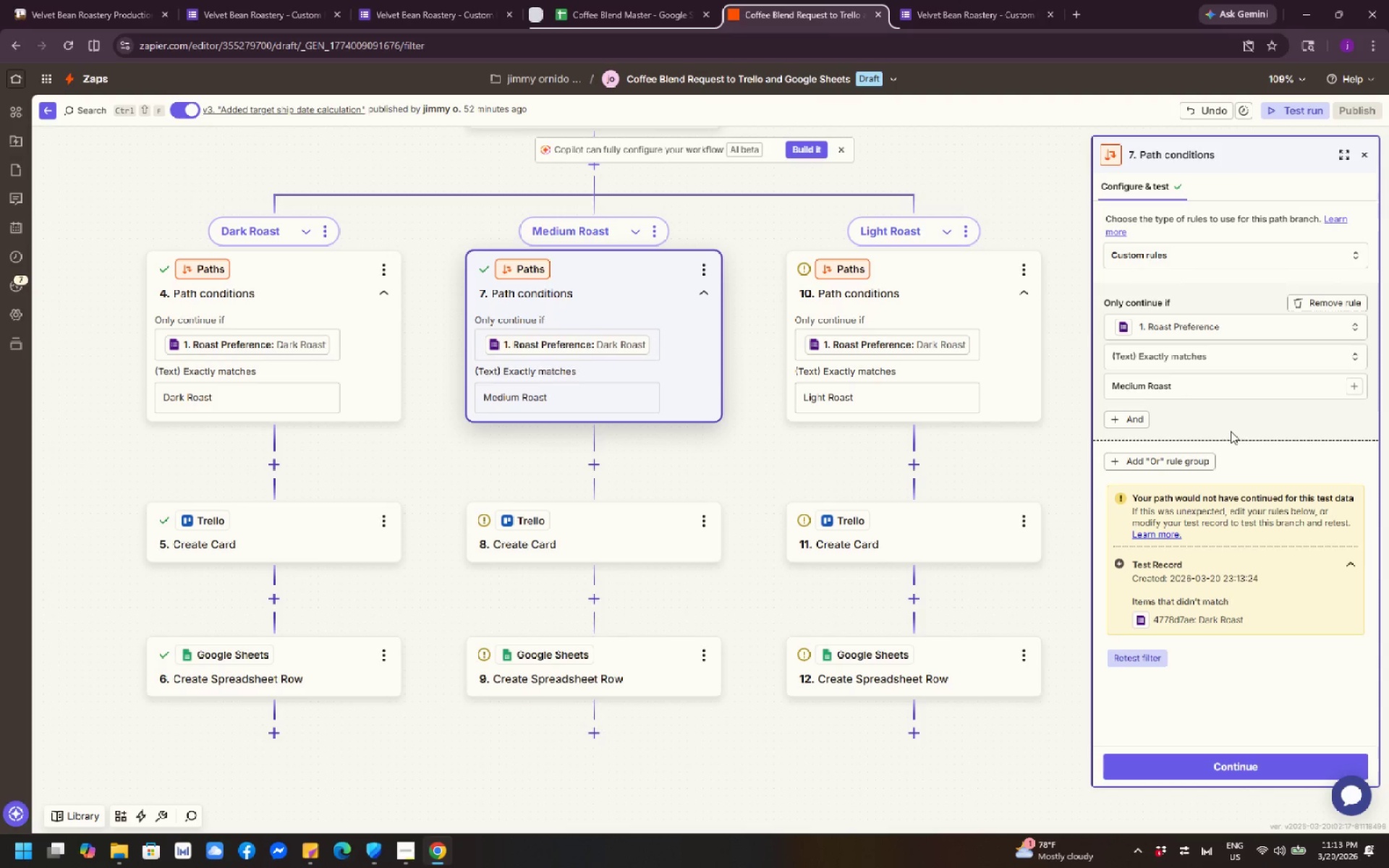 
scroll: coordinate [1220, 409], scroll_direction: up, amount: 4.0
 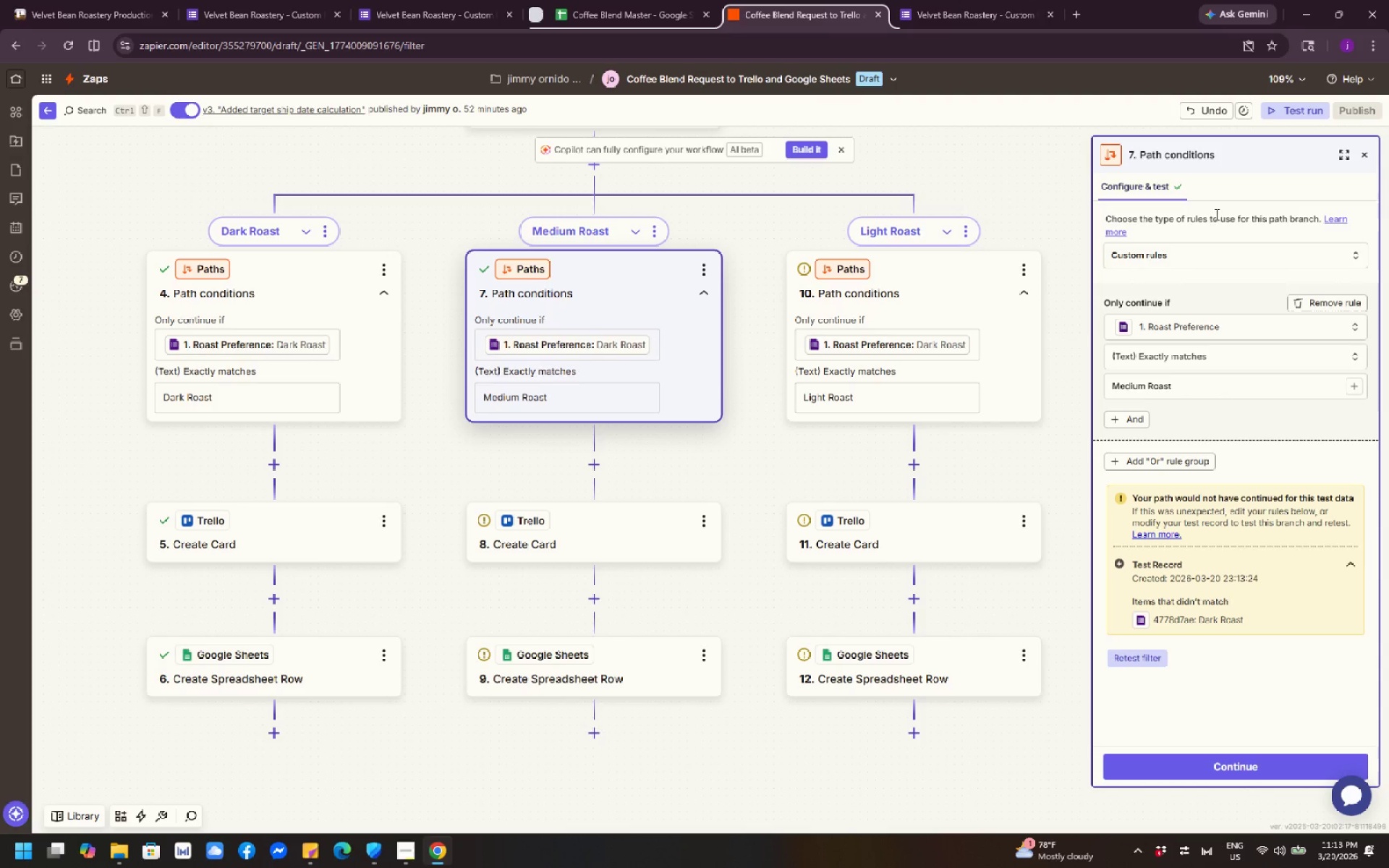 
mouse_move([1205, 349])
 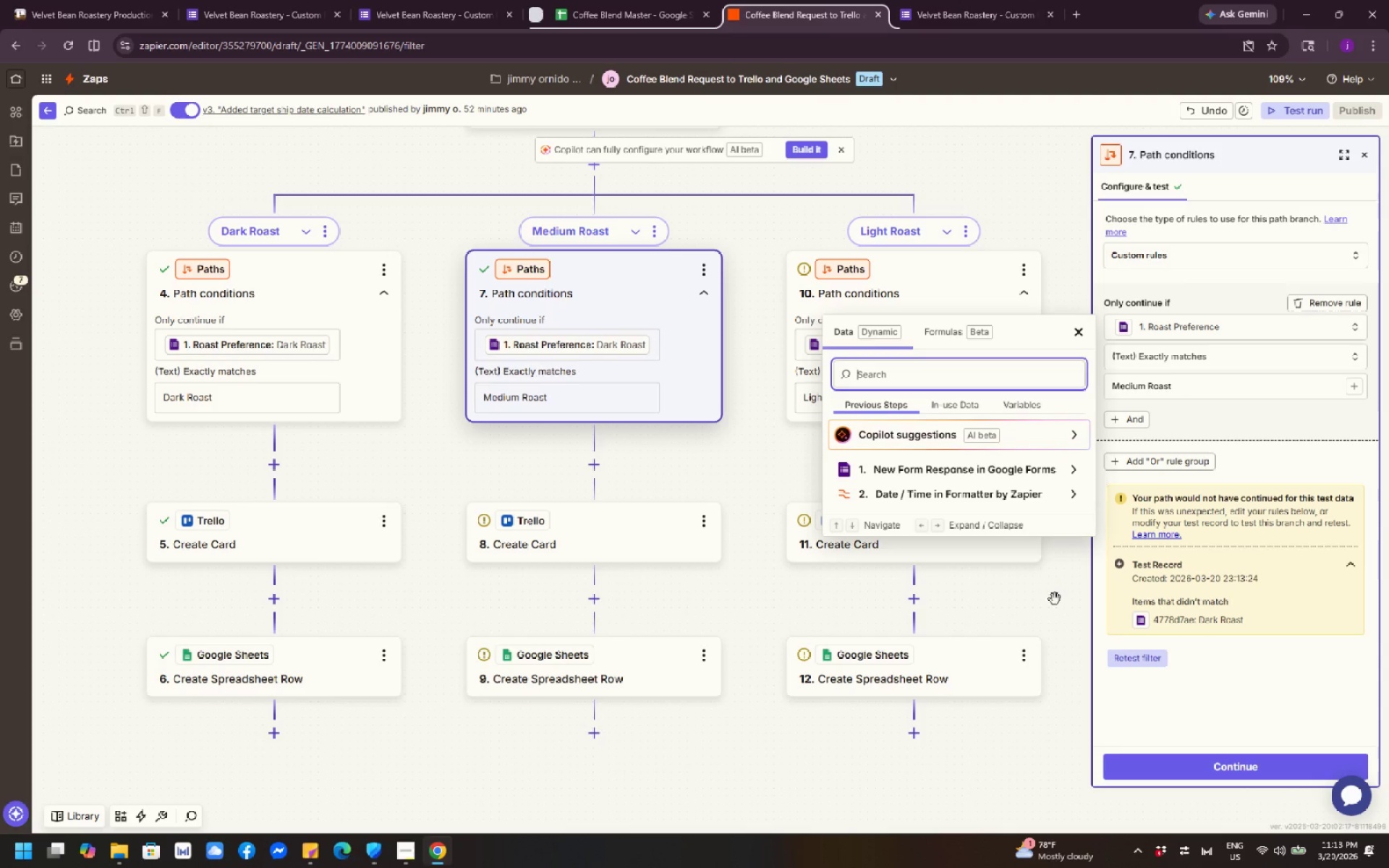 
left_click([1055, 604])
 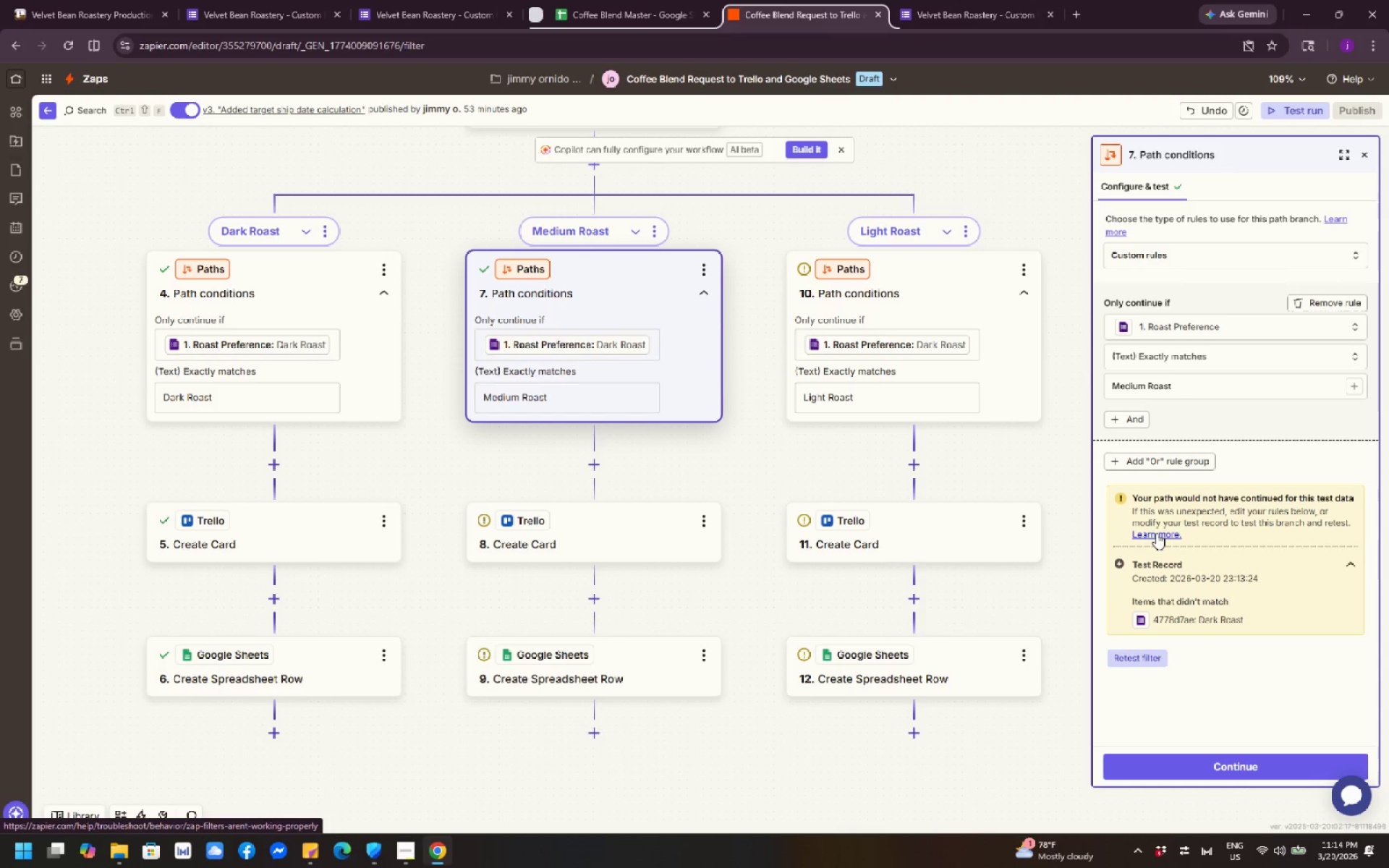 
wait(15.47)
 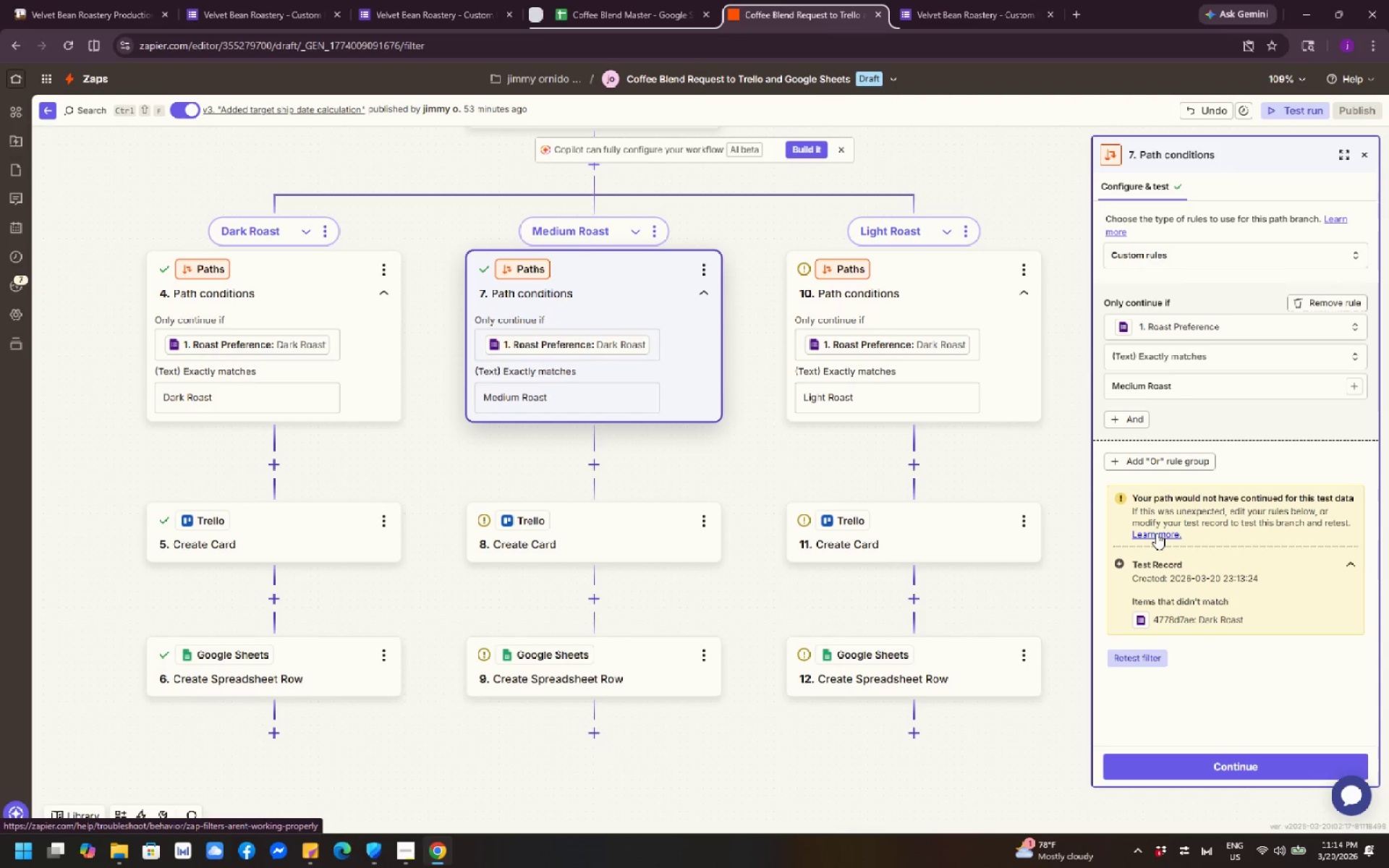 
left_click([1351, 562])
 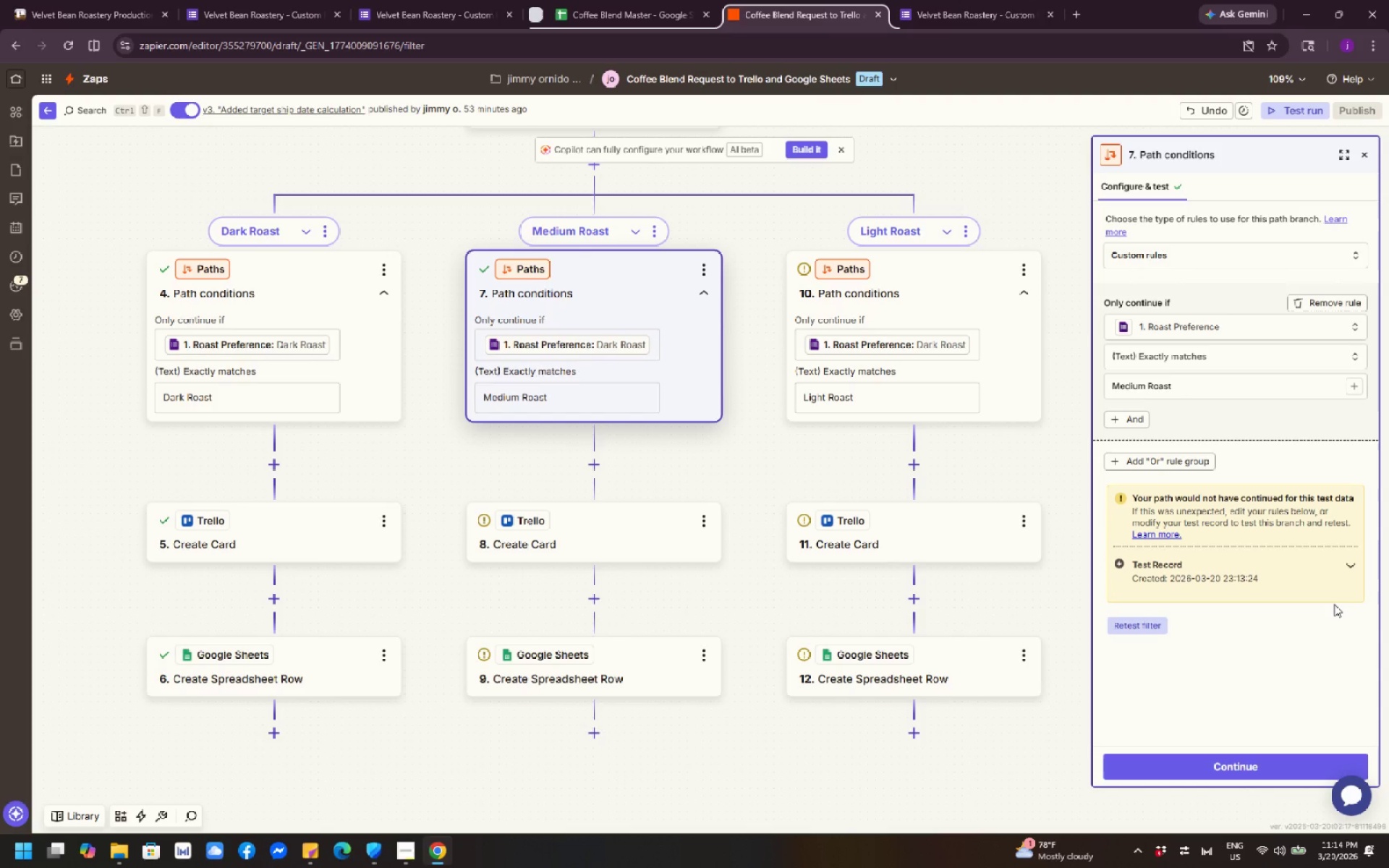 
scroll: coordinate [1333, 597], scroll_direction: down, amount: 2.0
 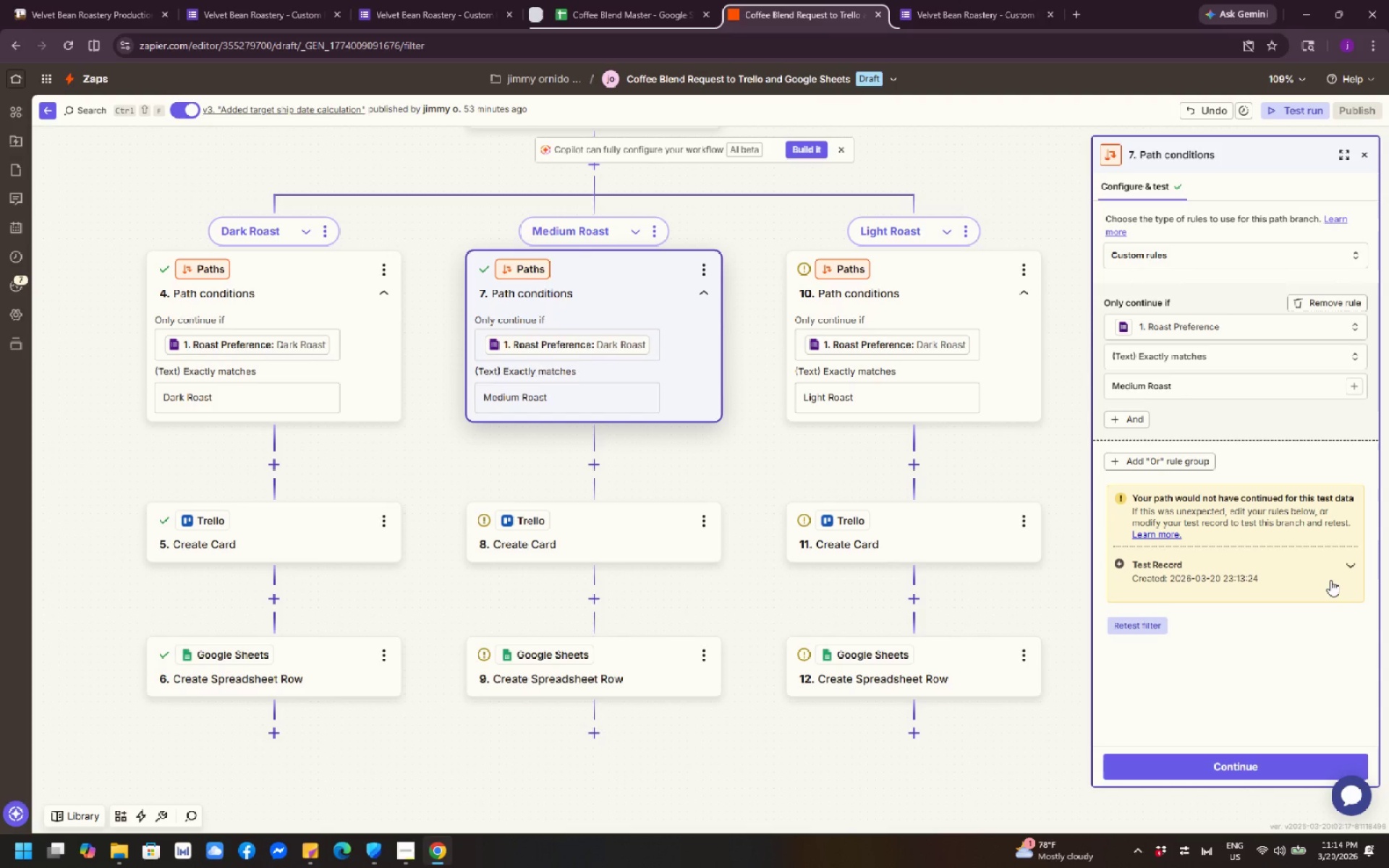 
scroll: coordinate [1292, 553], scroll_direction: up, amount: 11.0
 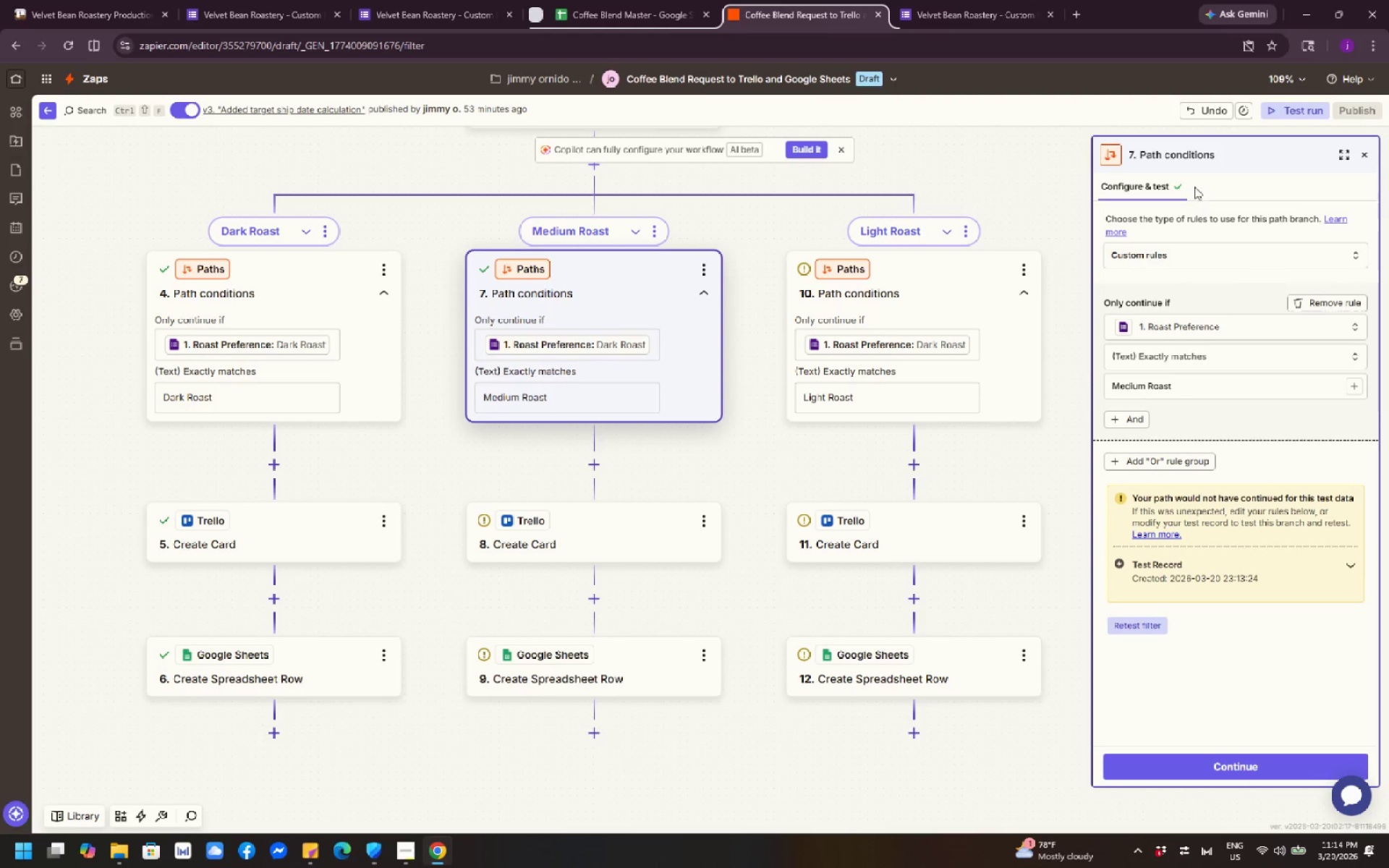 
left_click([1144, 177])
 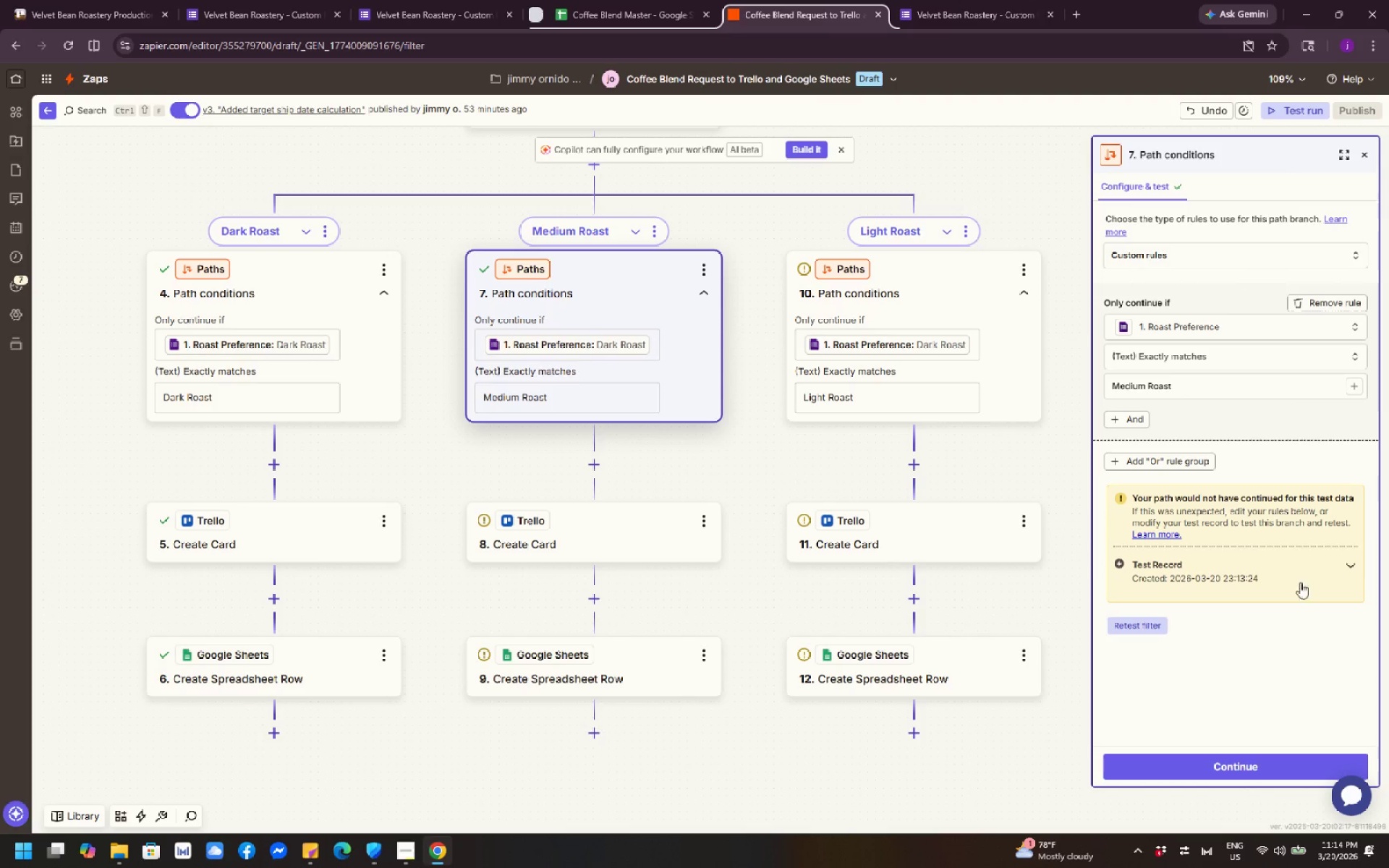 
left_click([1264, 763])
 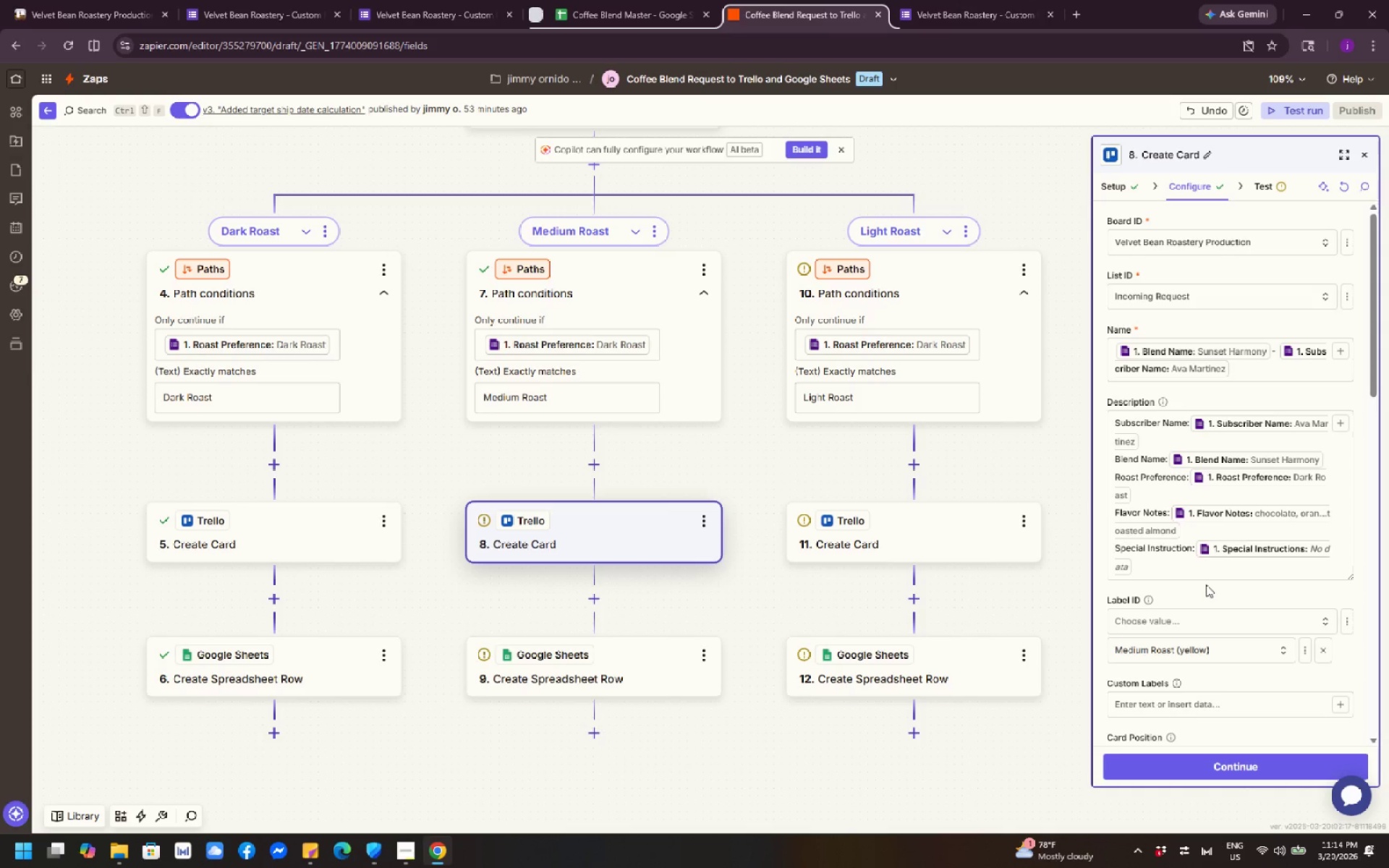 
wait(11.22)
 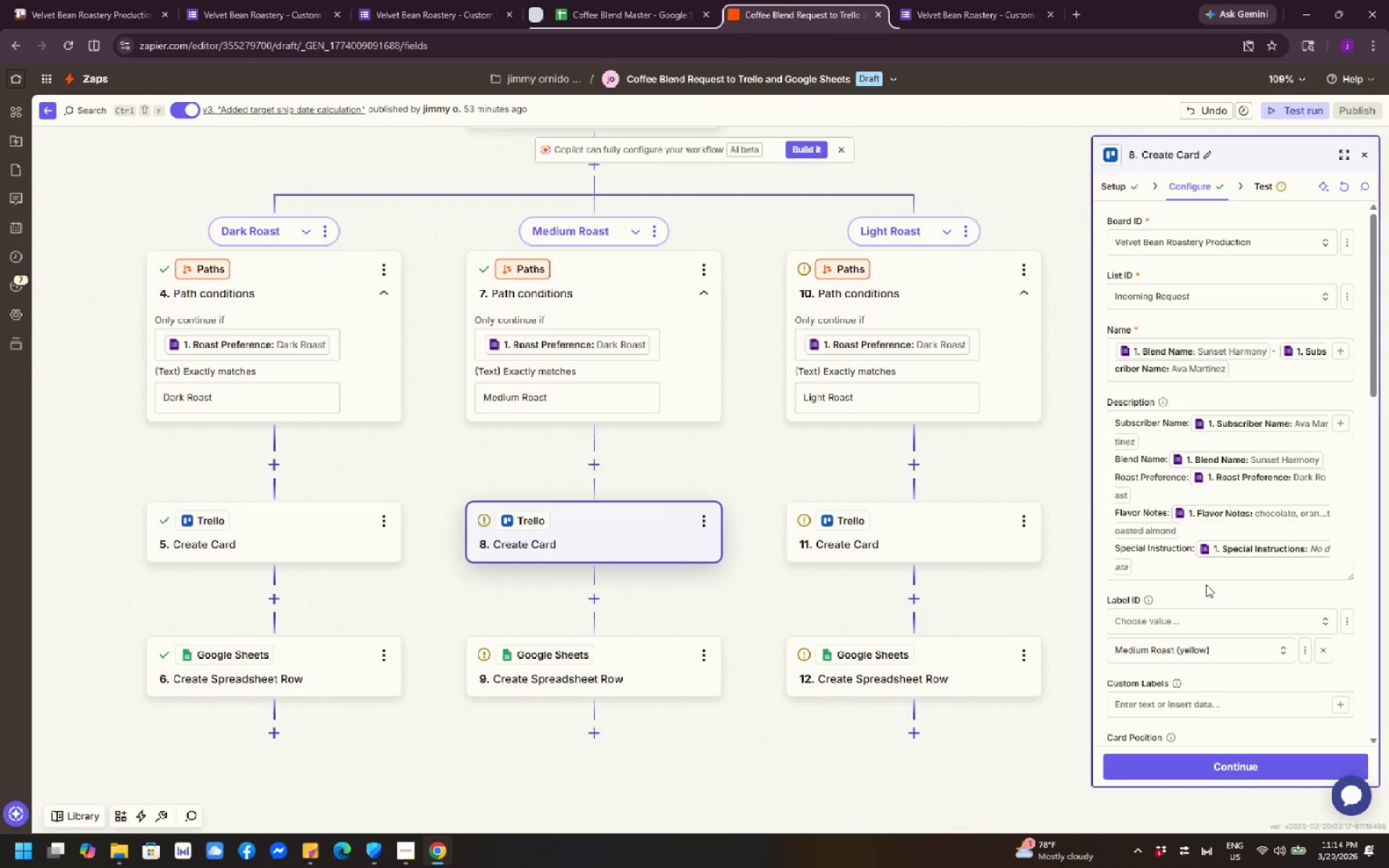 
scroll: coordinate [1245, 532], scroll_direction: down, amount: 10.0
 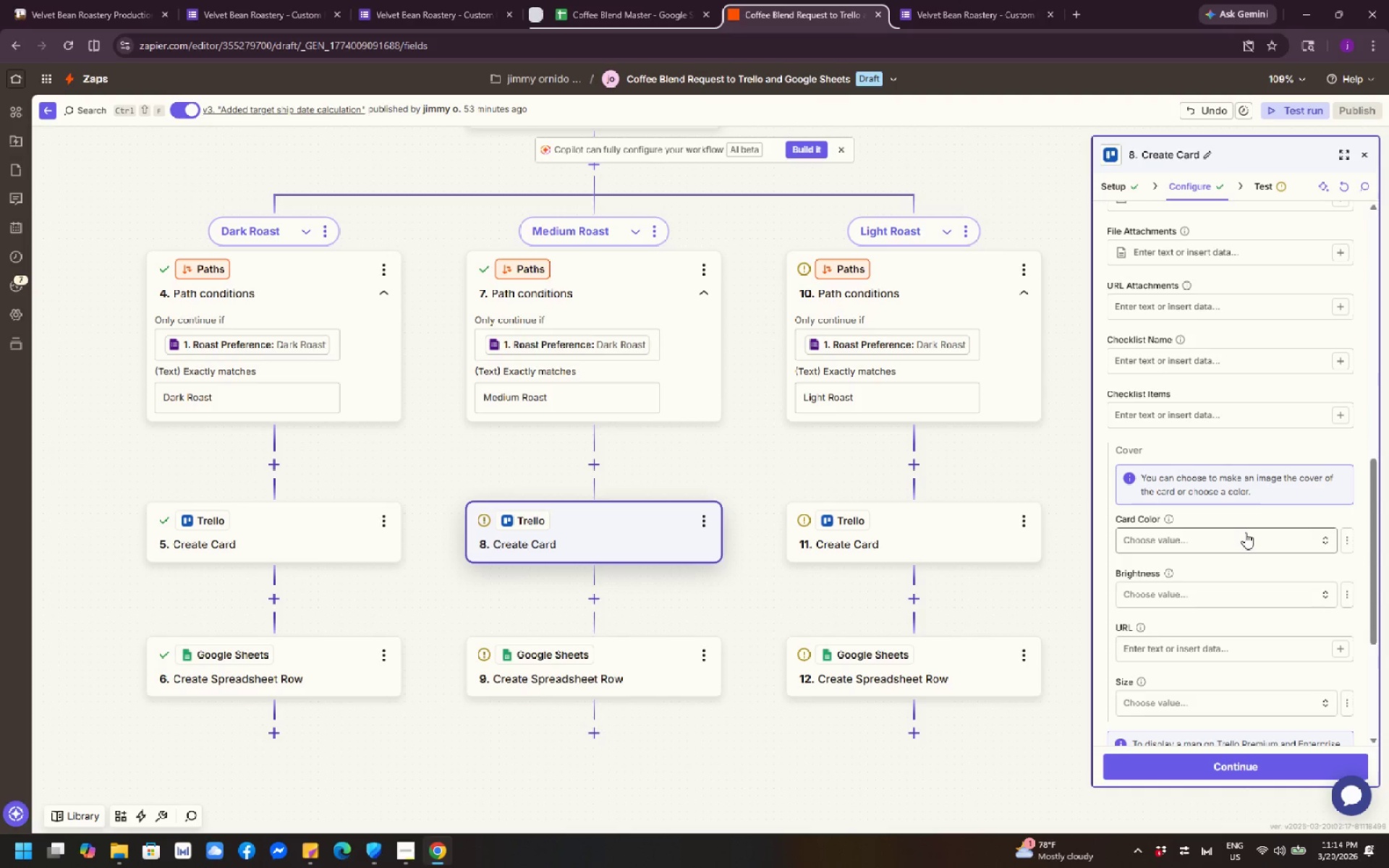 
scroll: coordinate [1246, 534], scroll_direction: up, amount: 2.0
 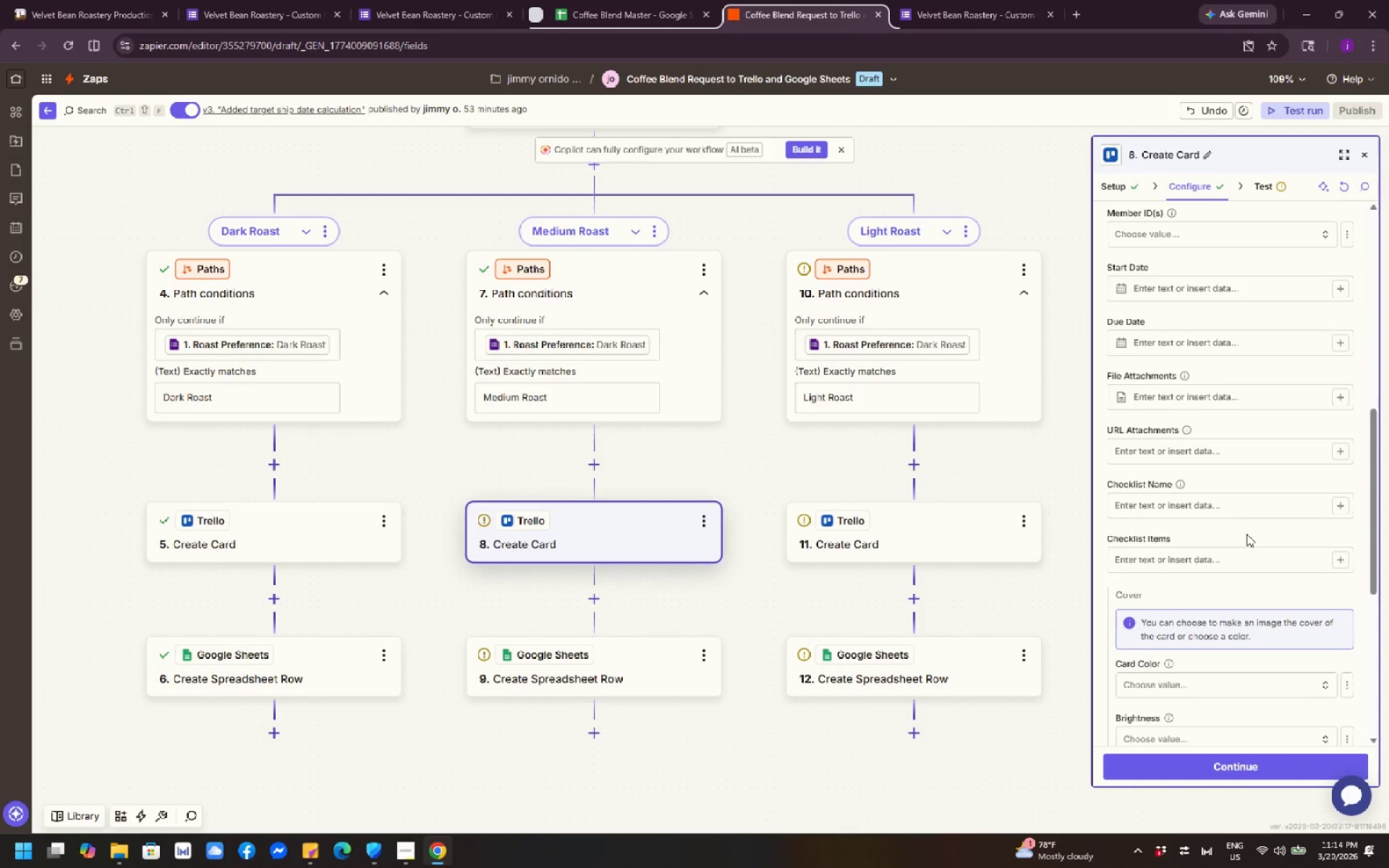 
scroll: coordinate [1245, 573], scroll_direction: down, amount: 13.0
 